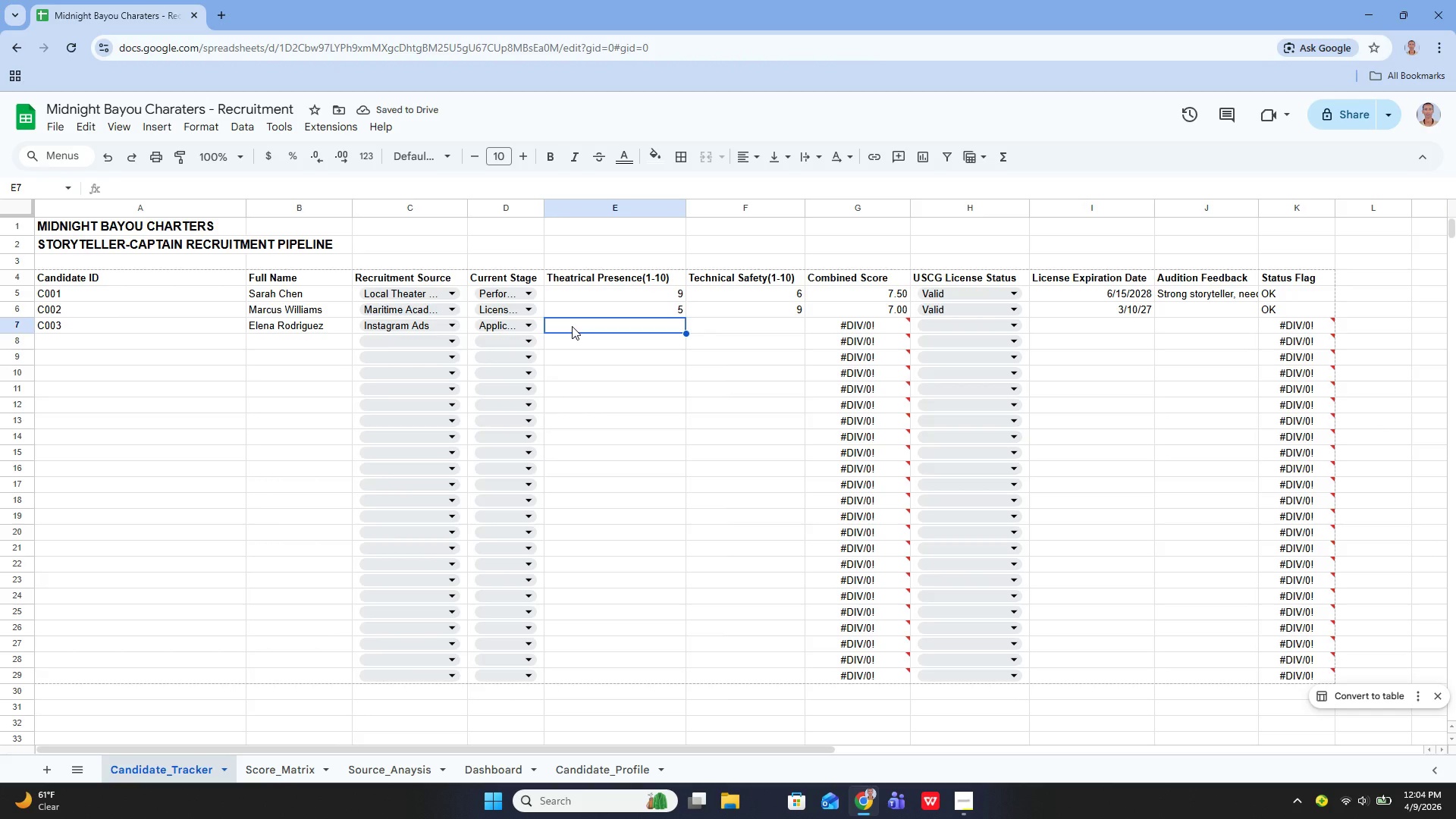 
key(8)
 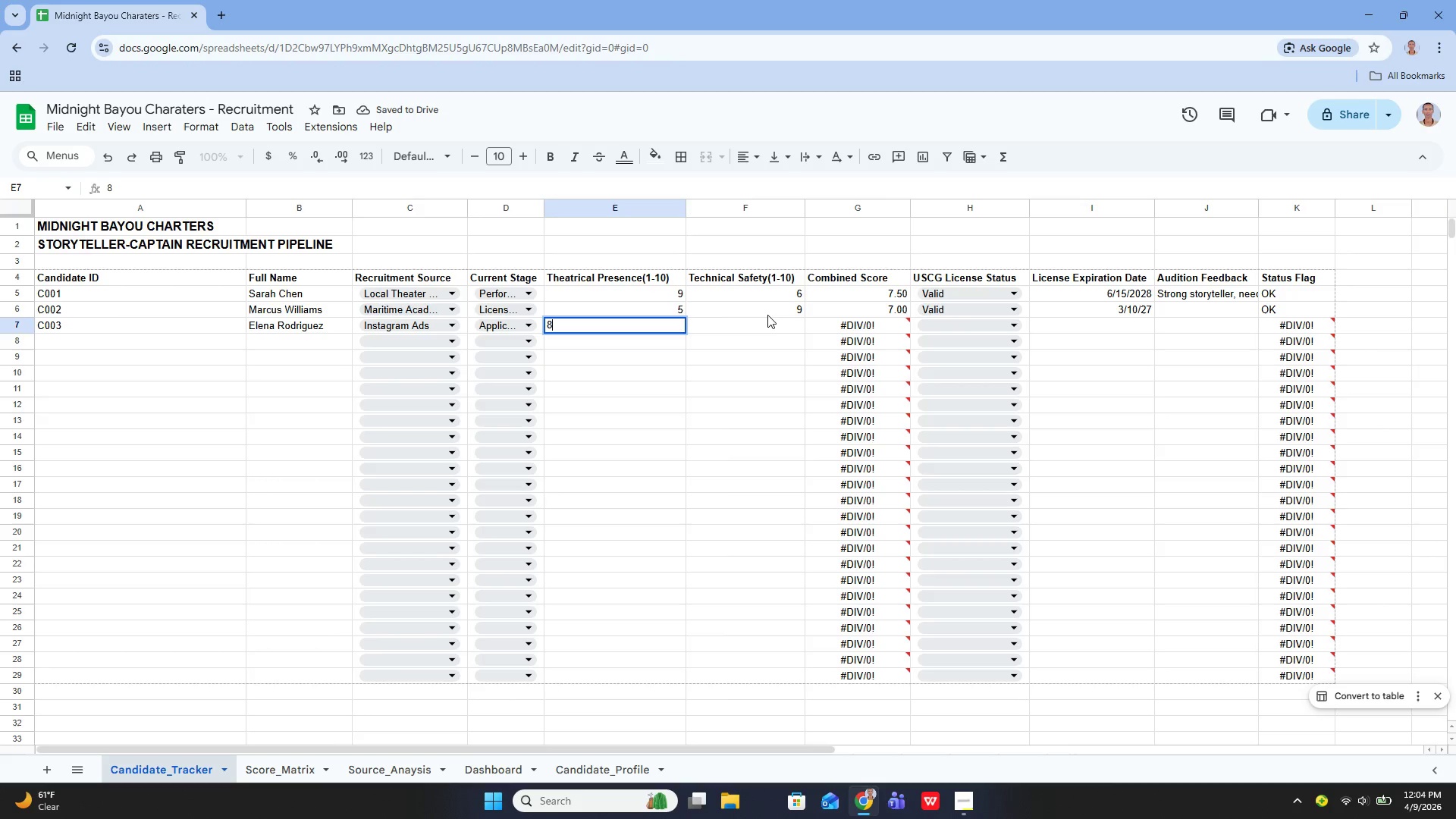 
left_click([764, 321])
 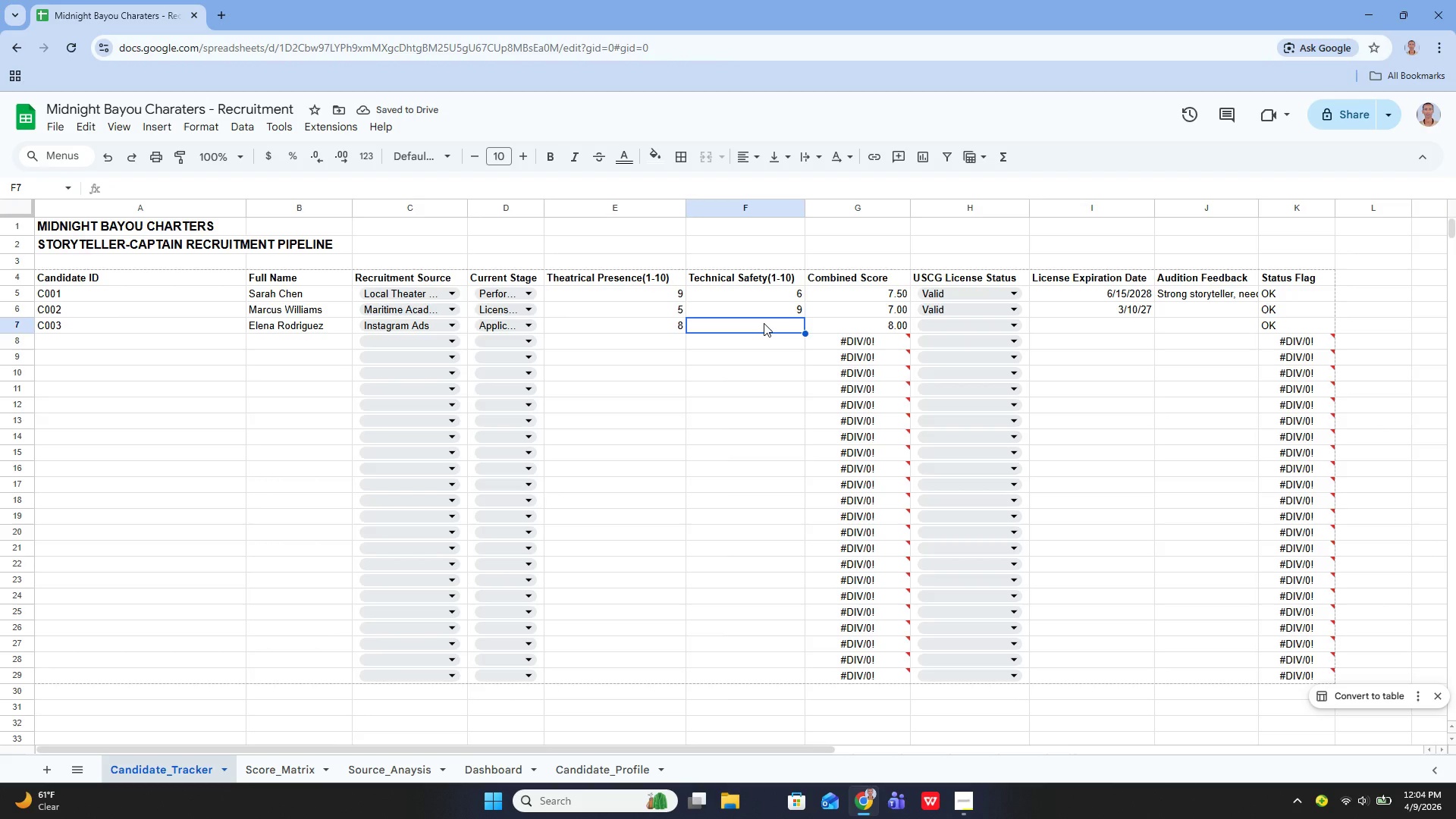 
key(4)
 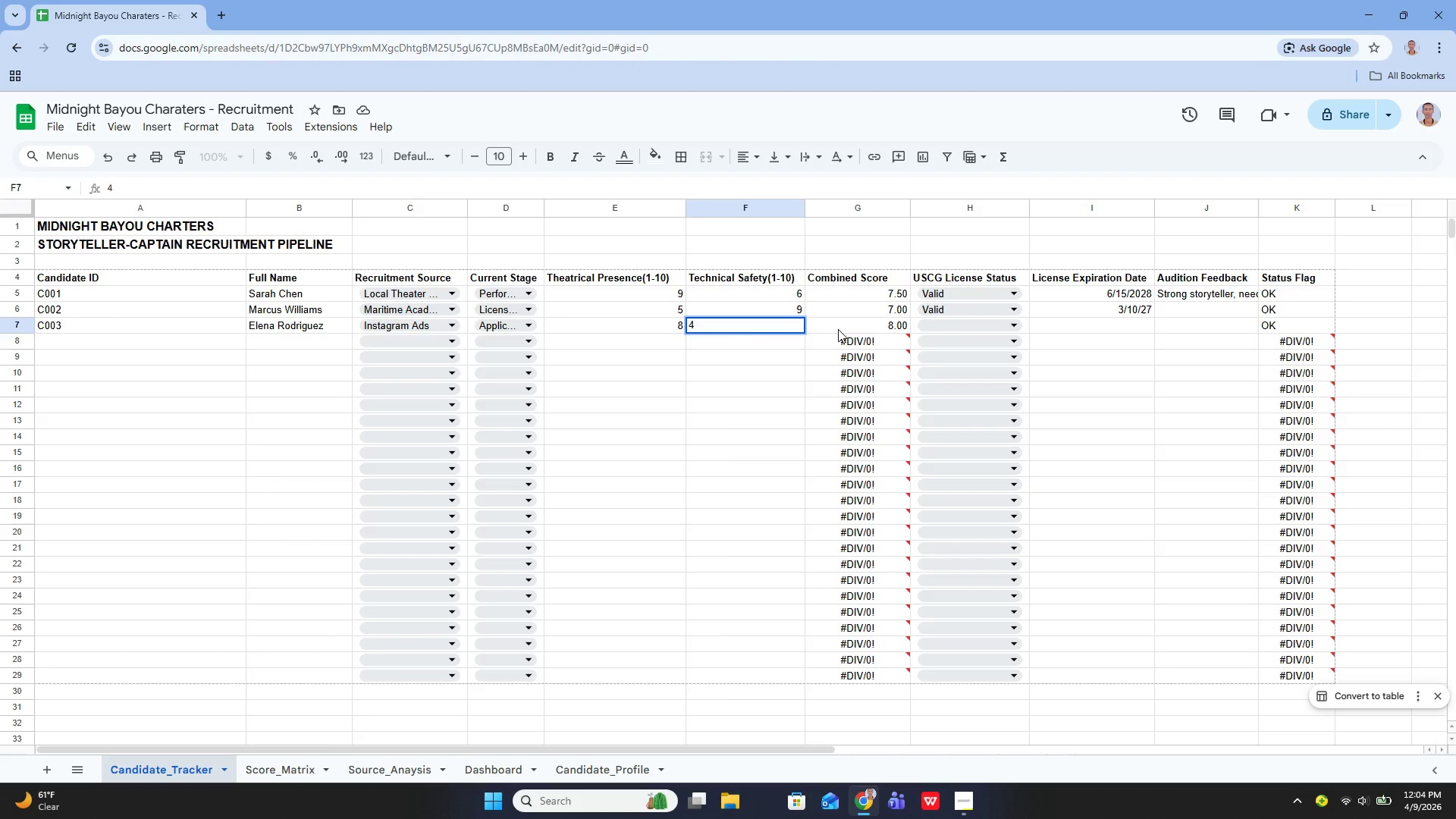 
left_click([835, 328])
 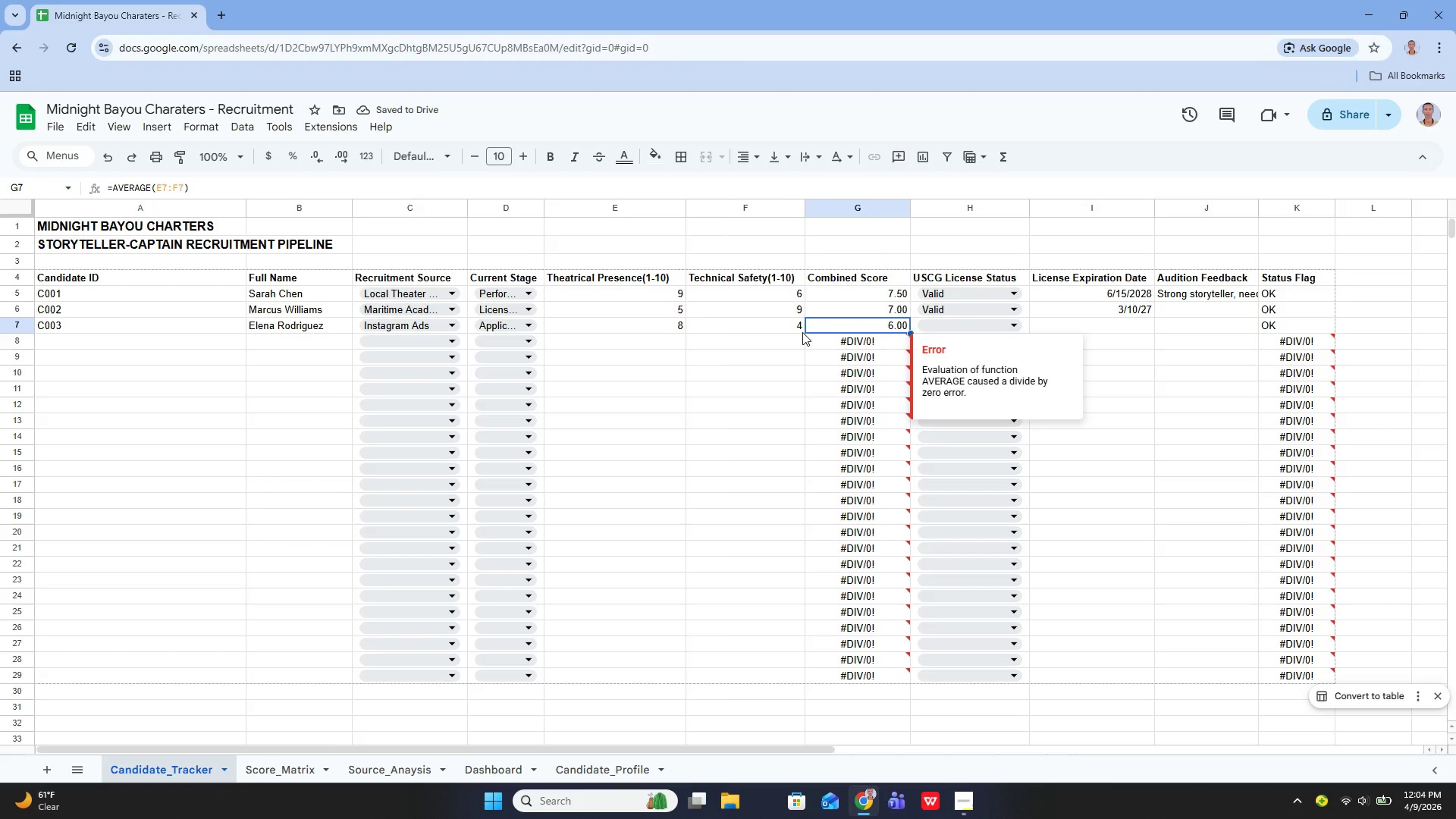 
wait(5.97)
 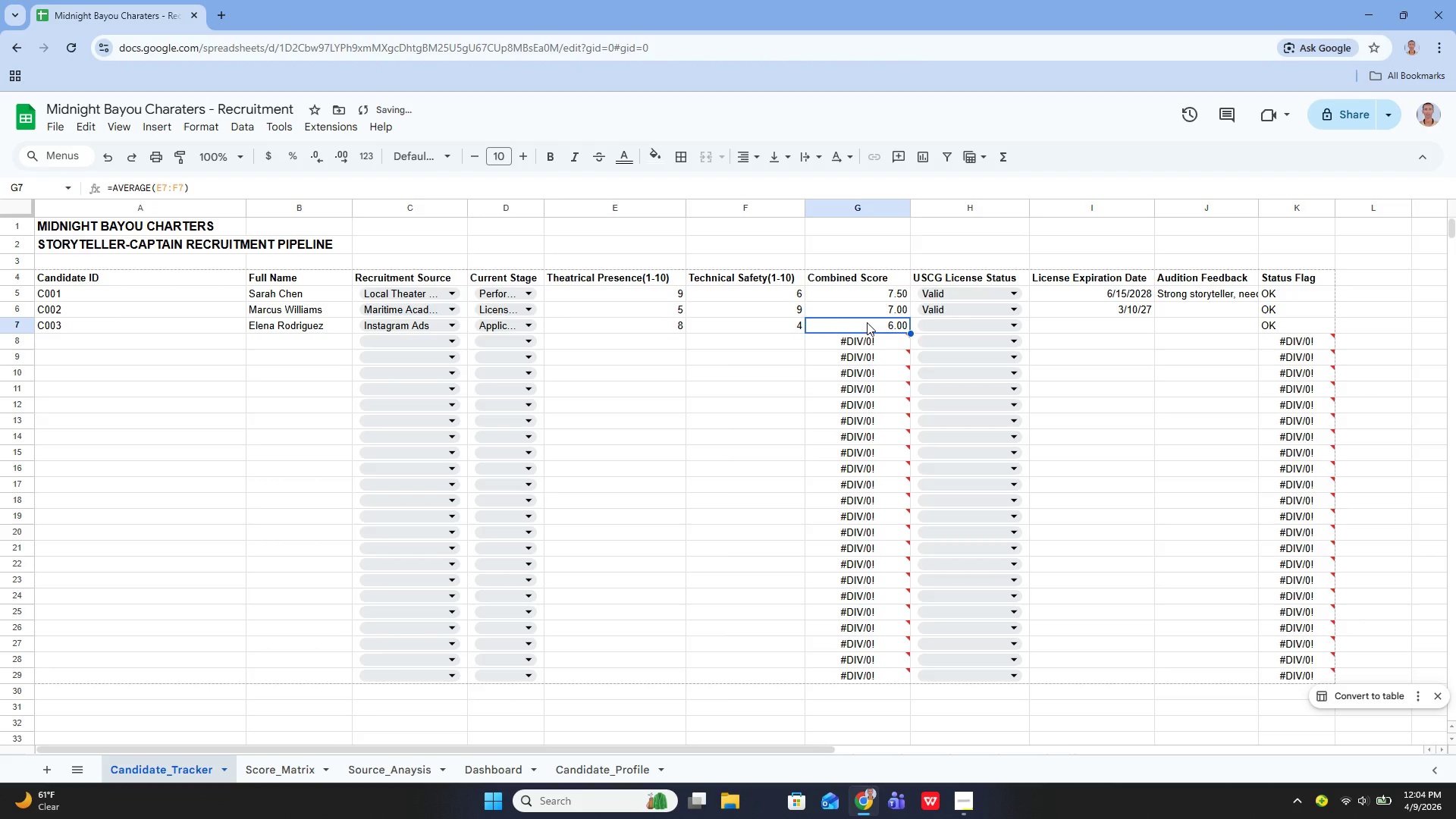 
left_click([756, 333])
 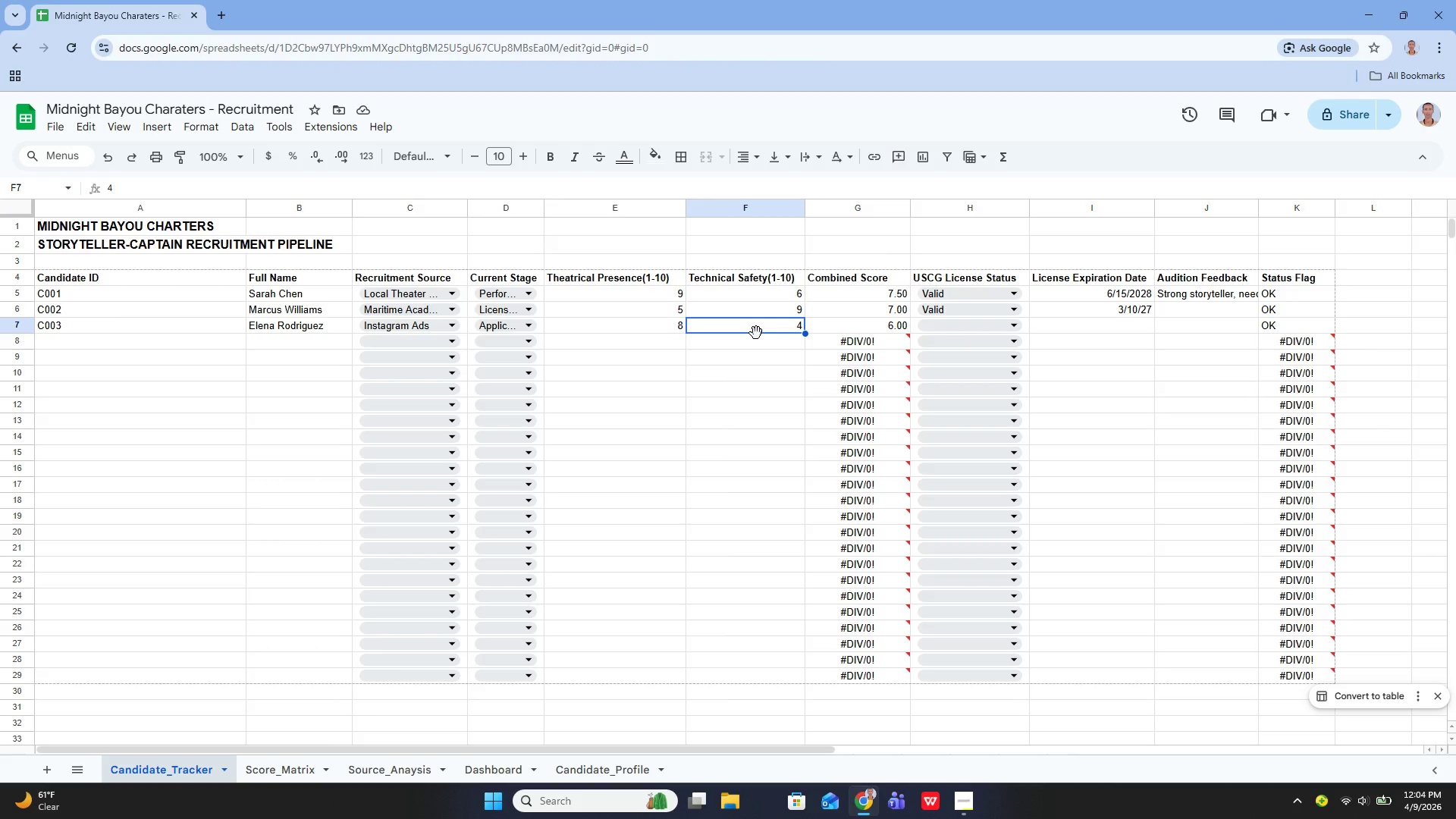 
wait(8.41)
 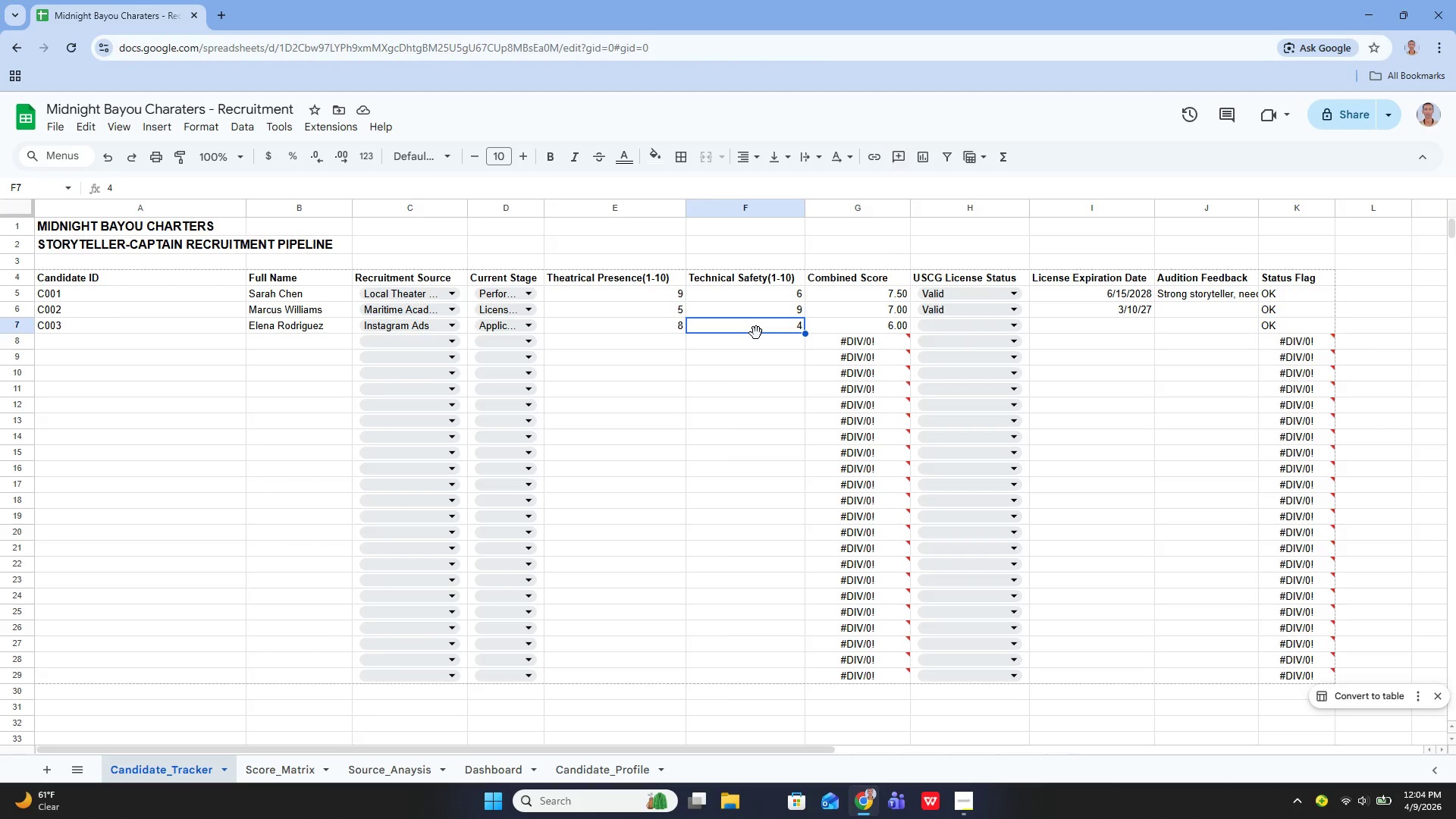 
left_click([938, 325])
 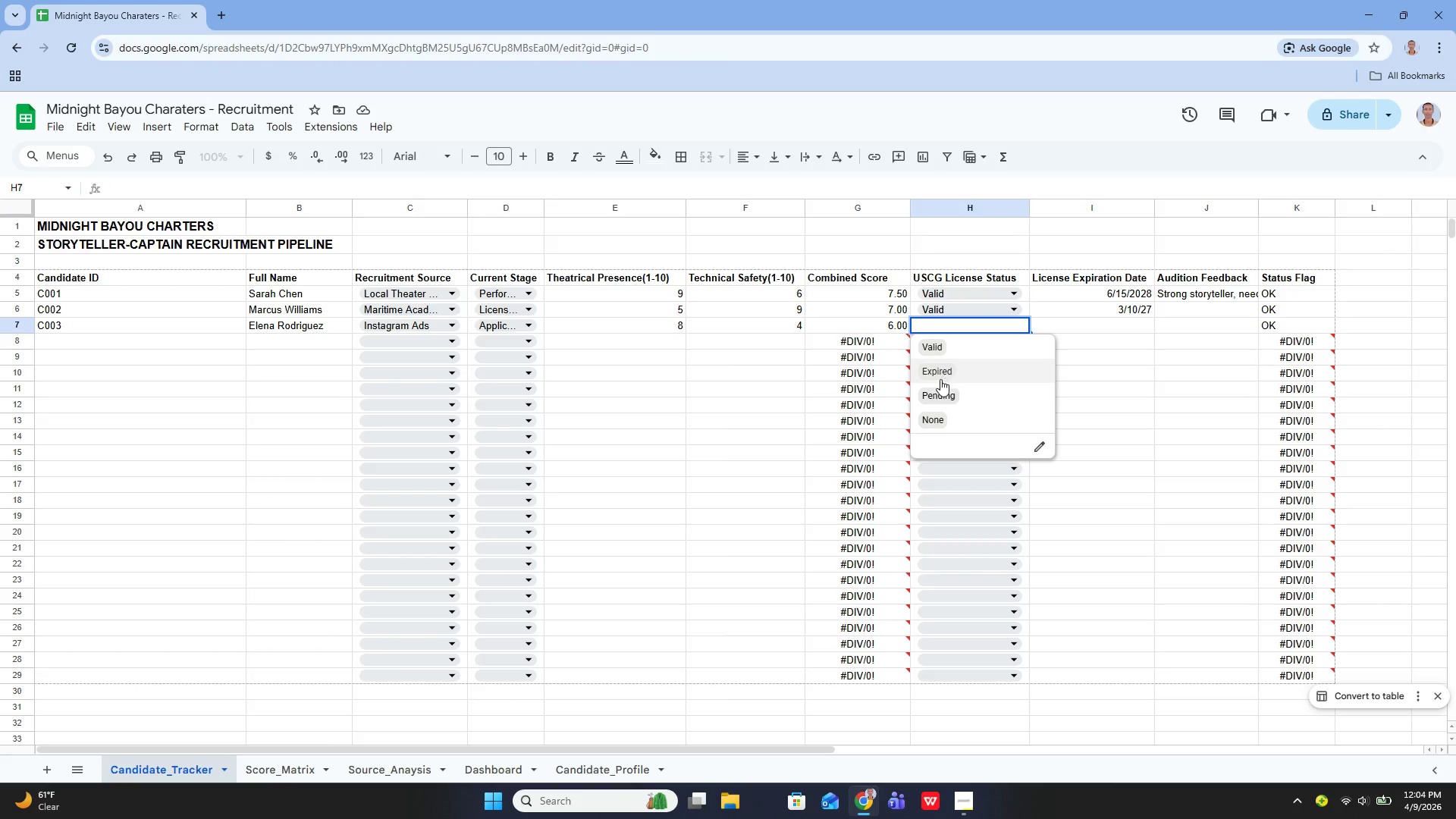 
left_click([940, 388])
 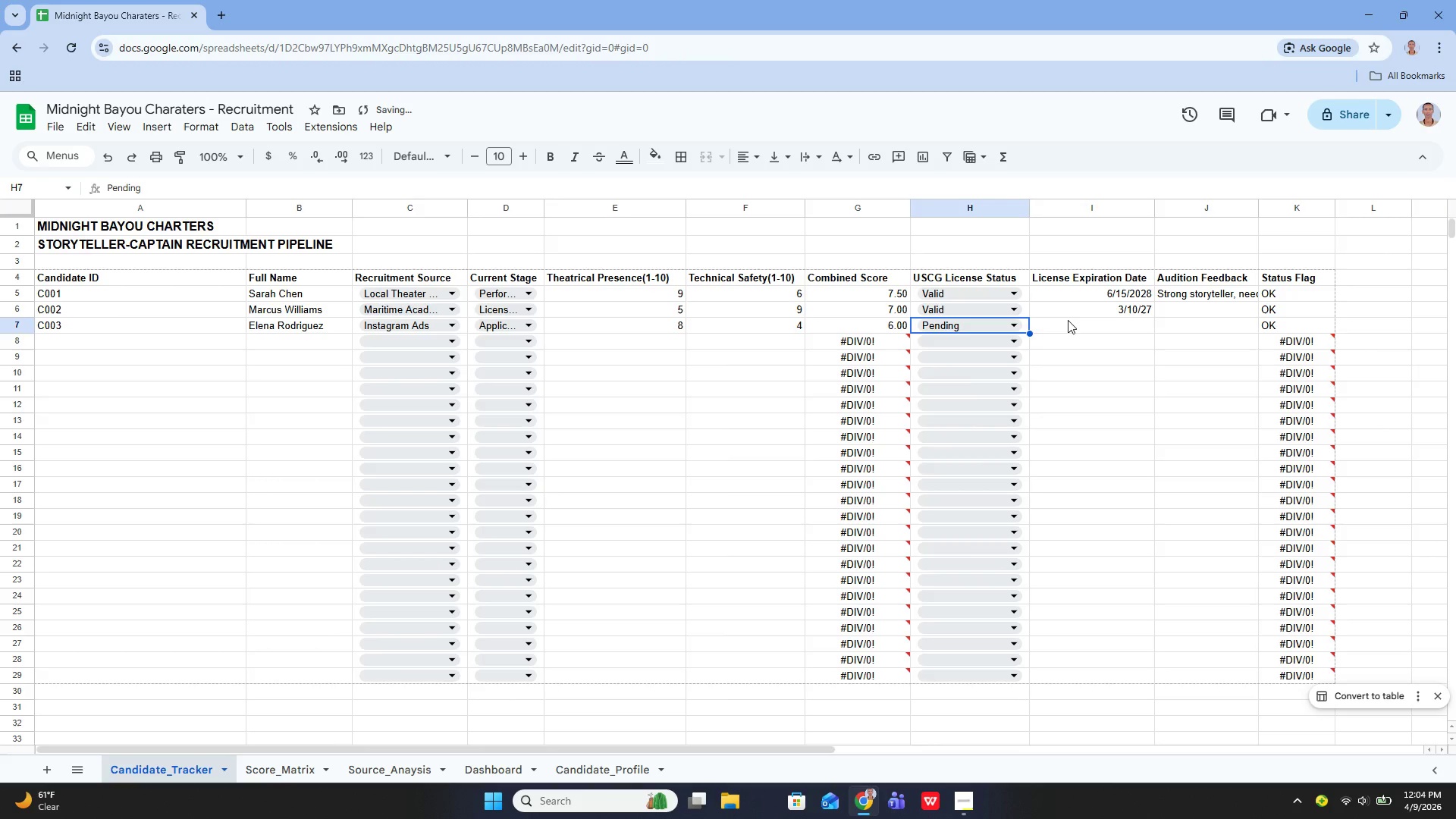 
left_click_drag(start_coordinate=[1068, 324], to_coordinate=[1068, 328])
 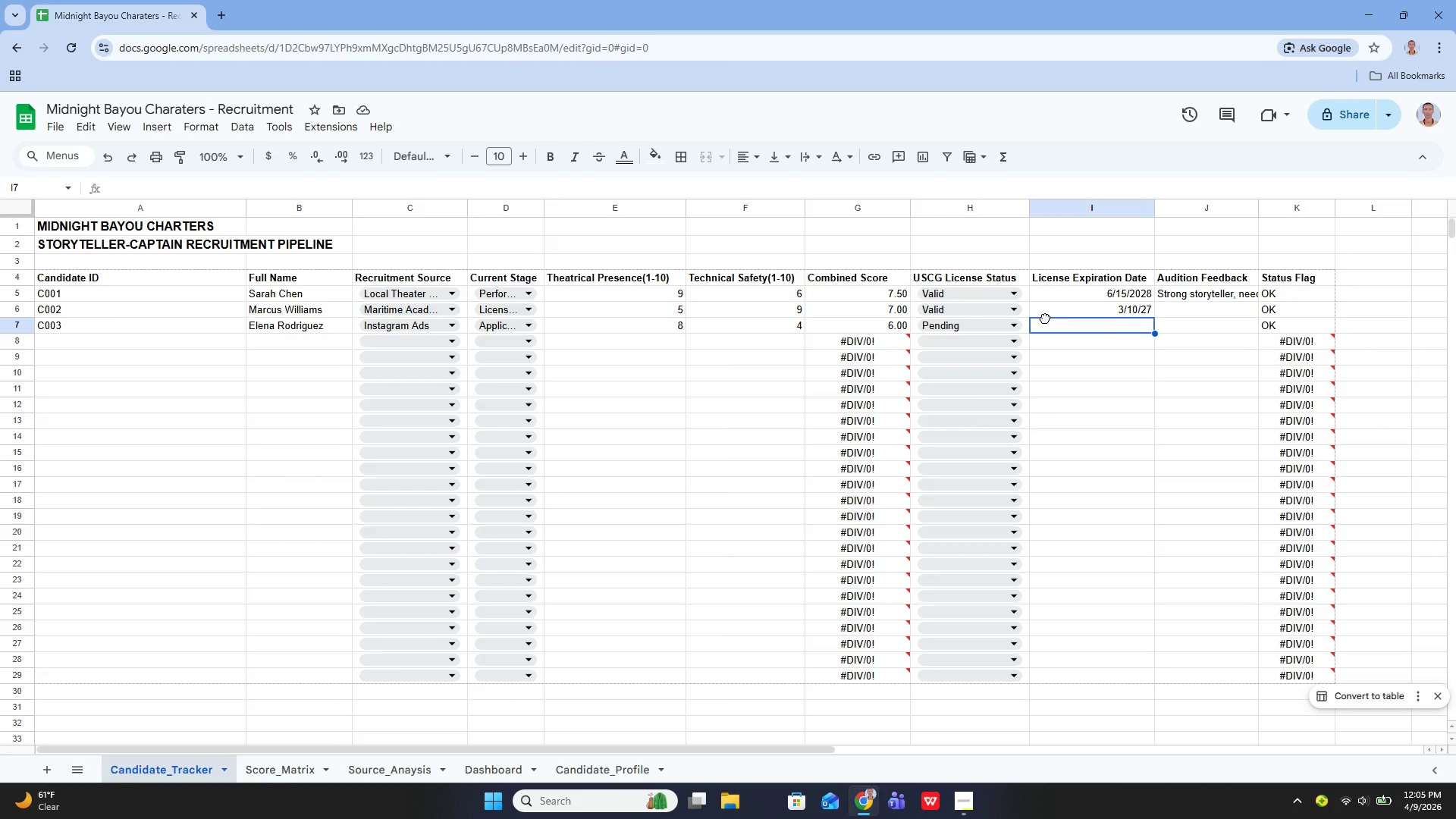 
wait(5.92)
 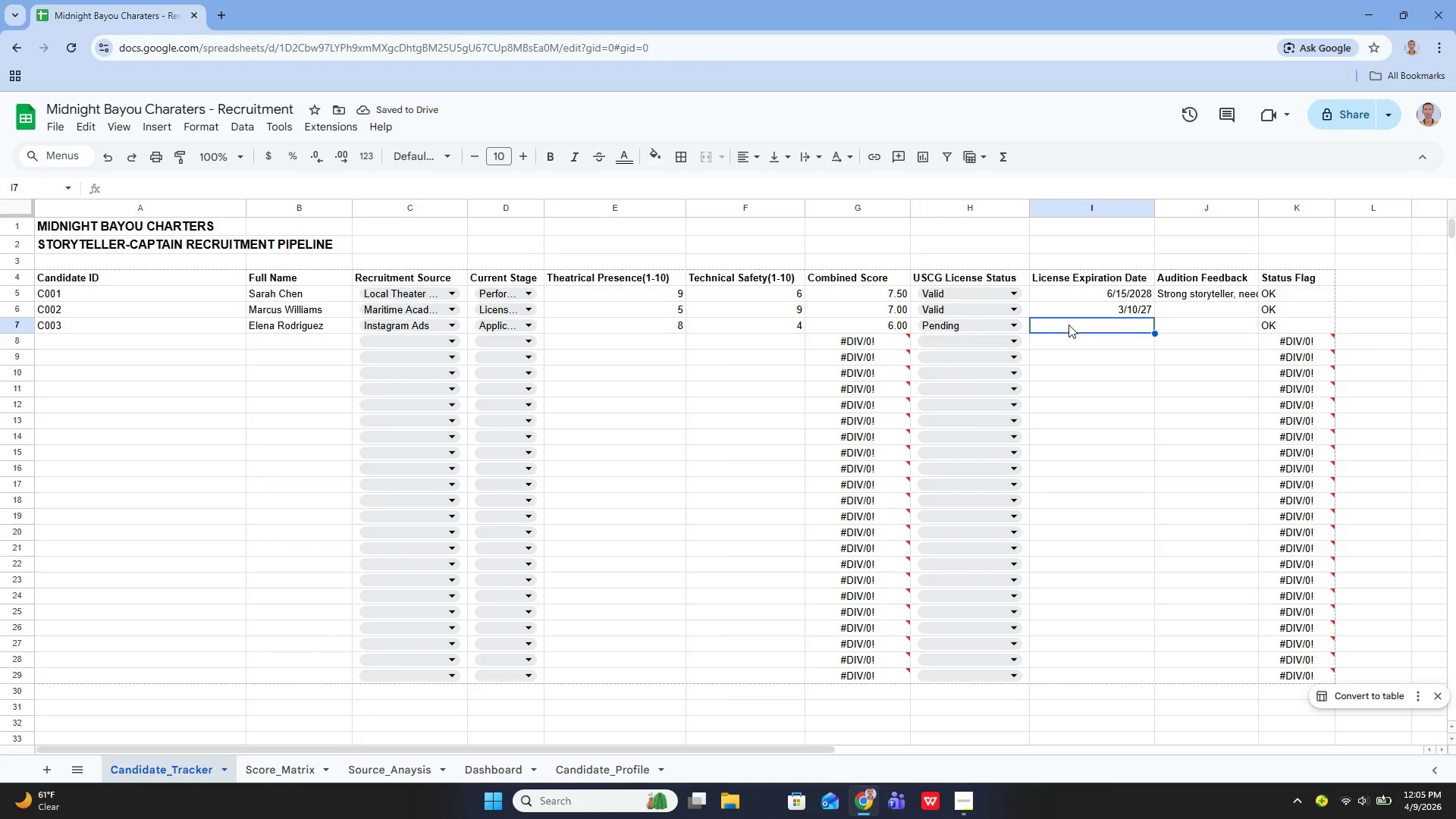 
left_click([1068, 334])
 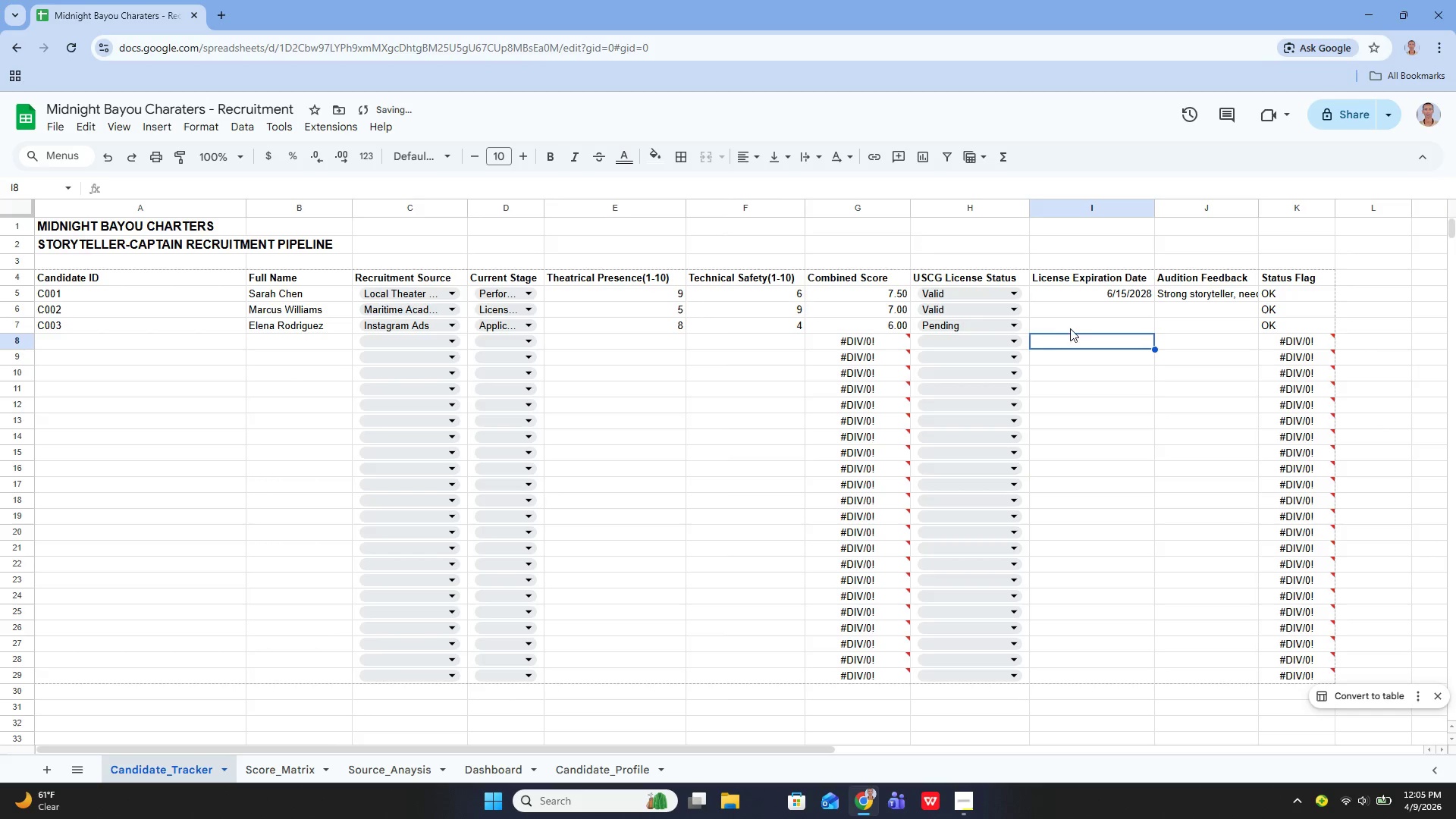 
key(Control+Z)
 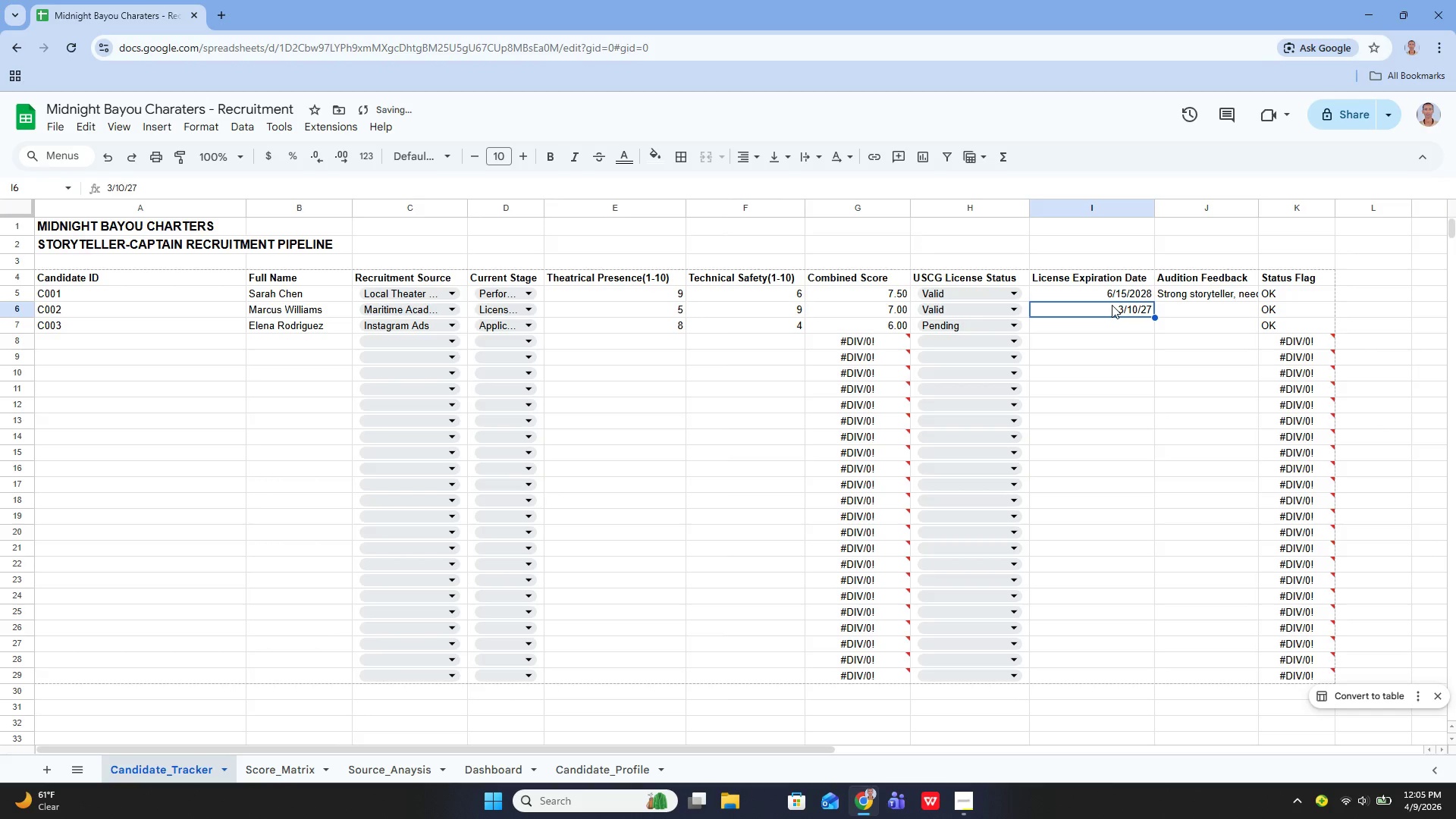 
double_click([1112, 305])
 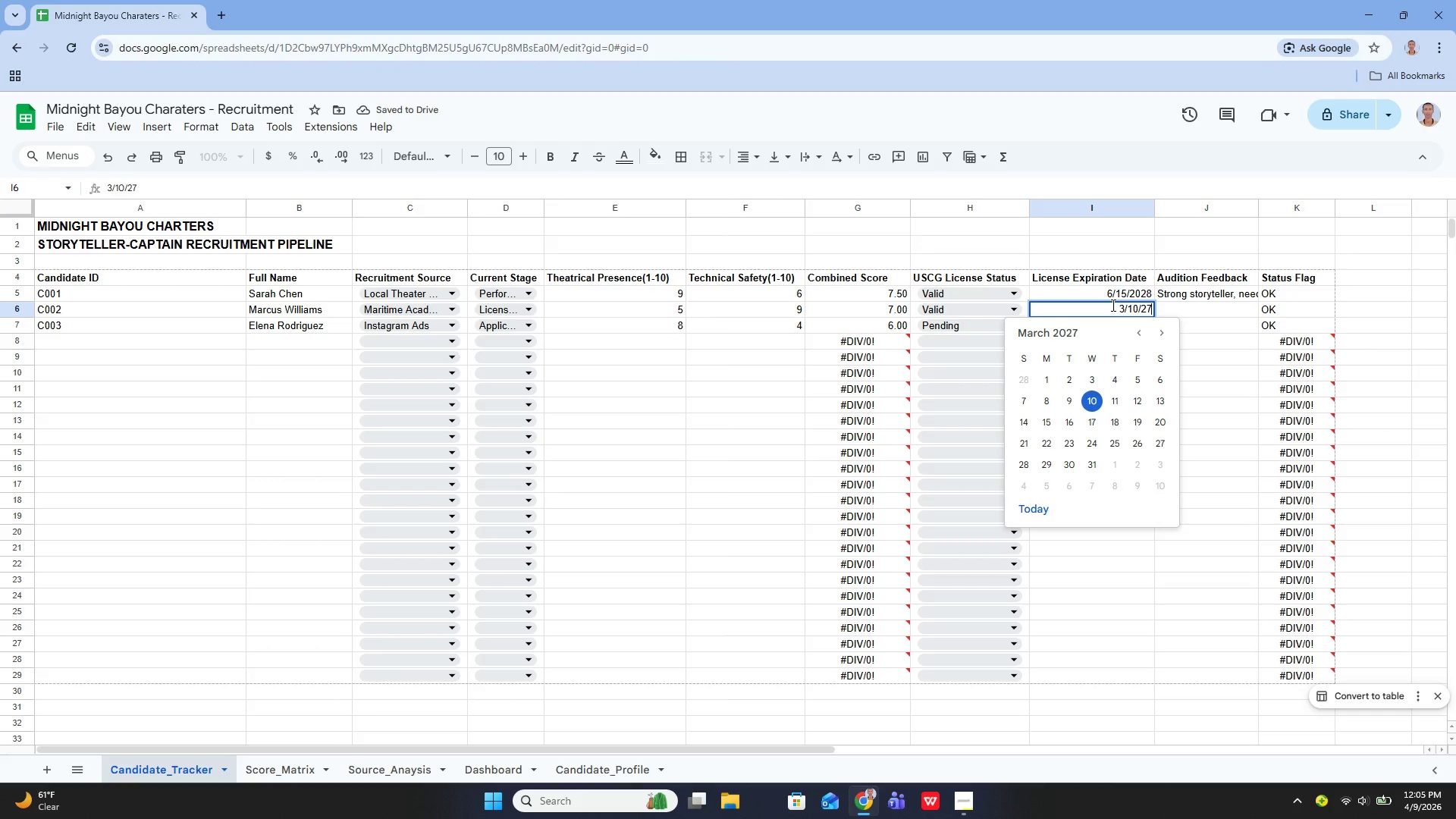 
key(Backspace)
type(027)
 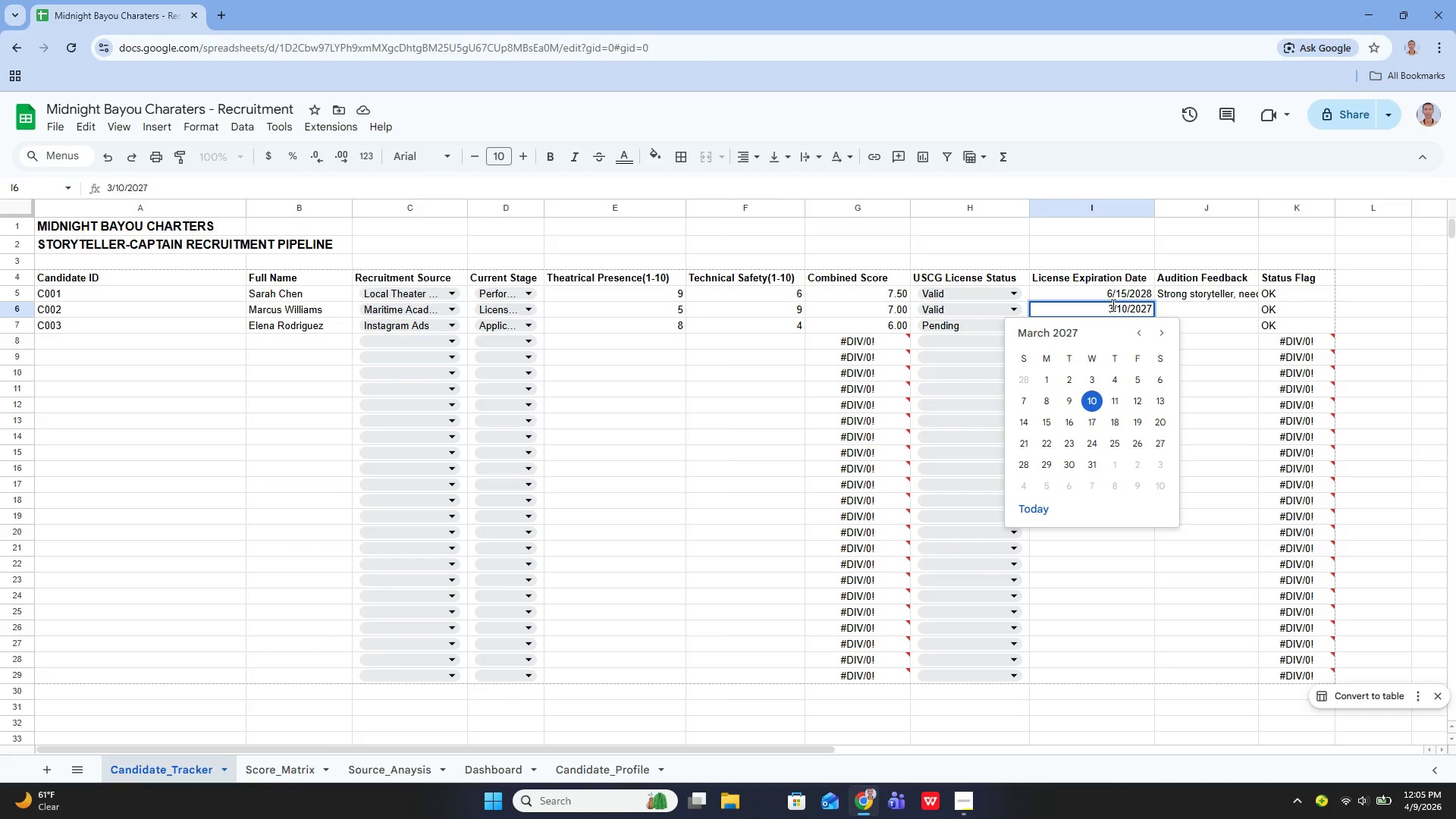 
key(Enter)
 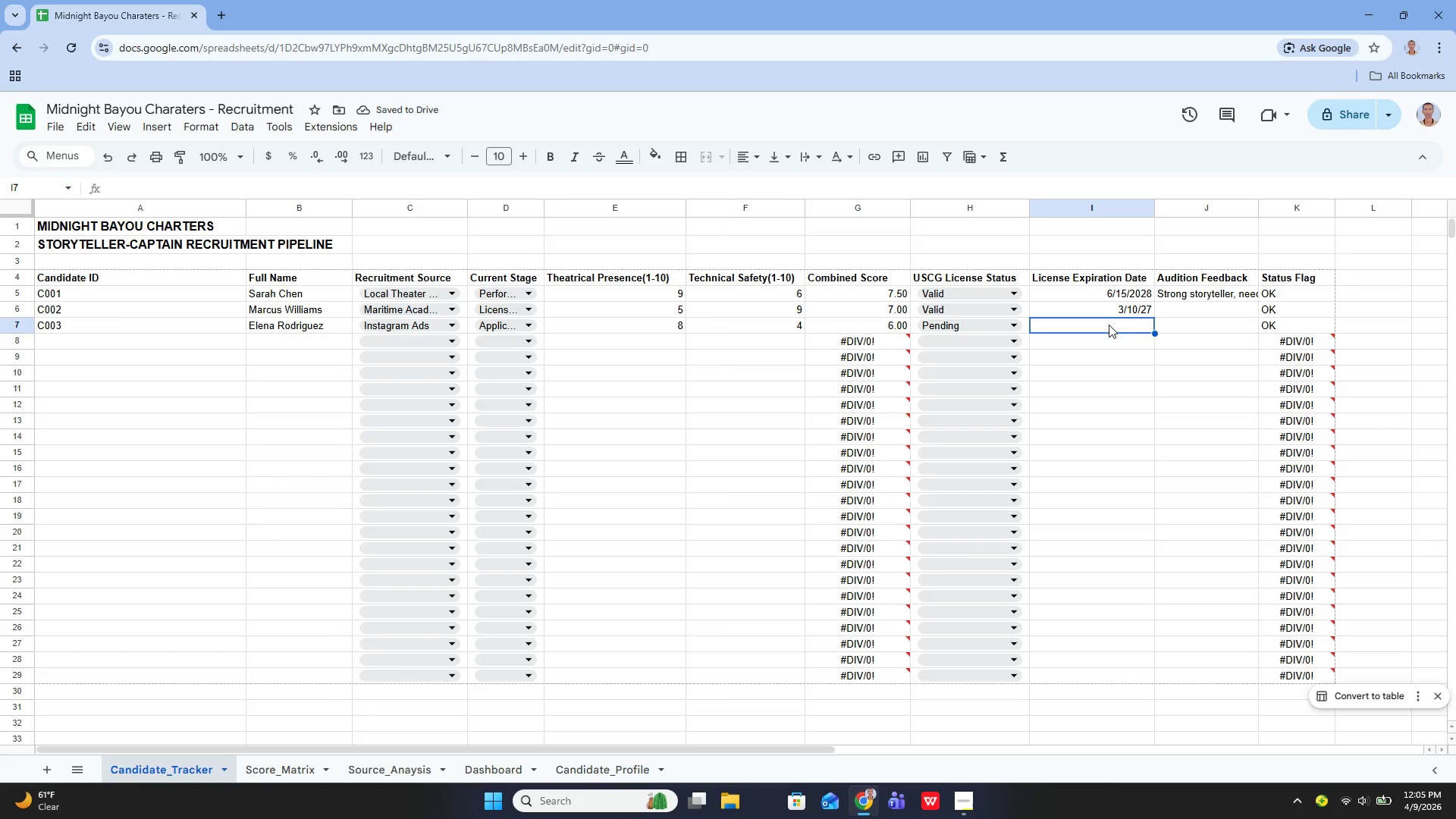 
wait(5.49)
 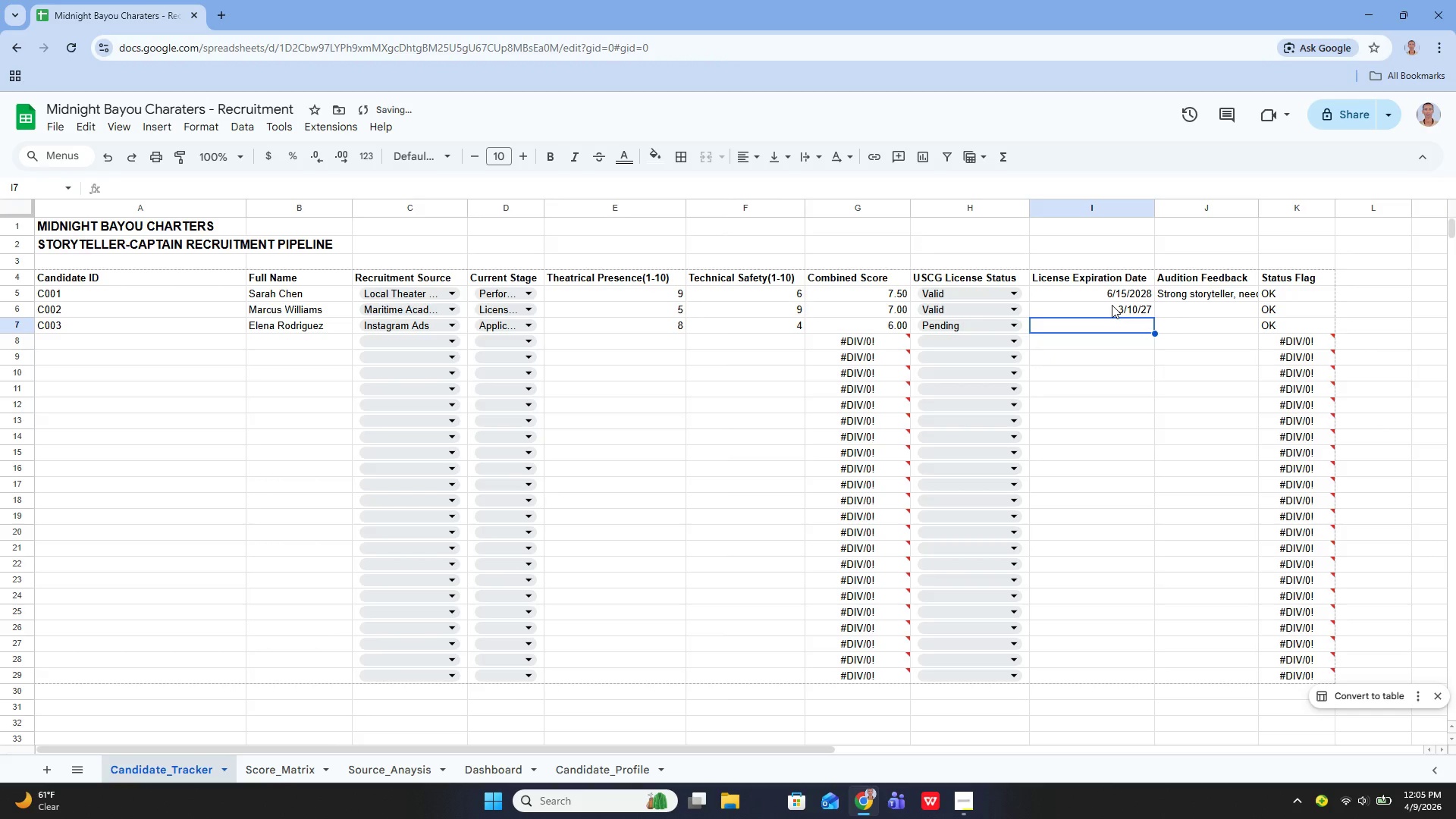 
left_click([1166, 328])
 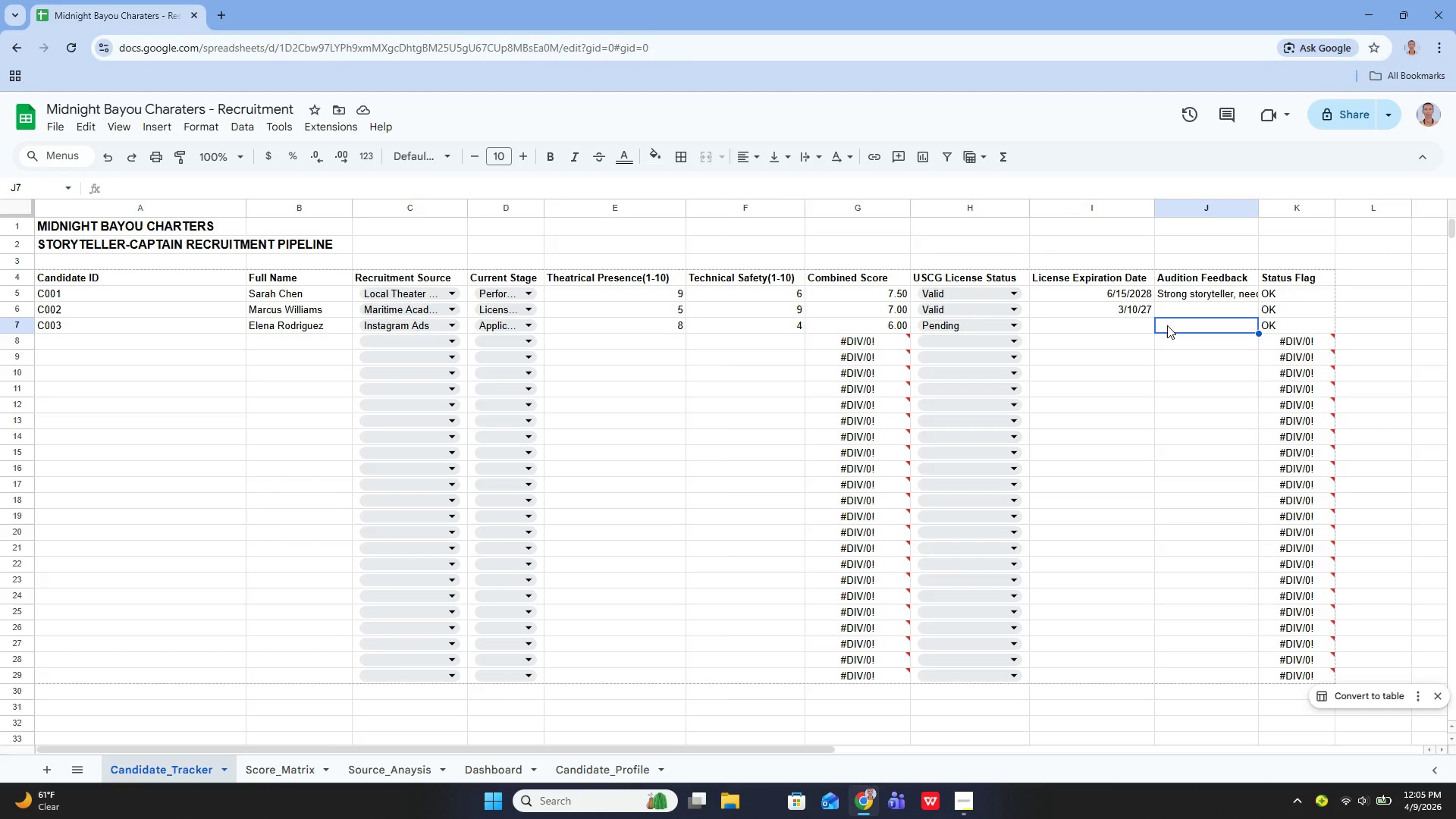 
wait(8.03)
 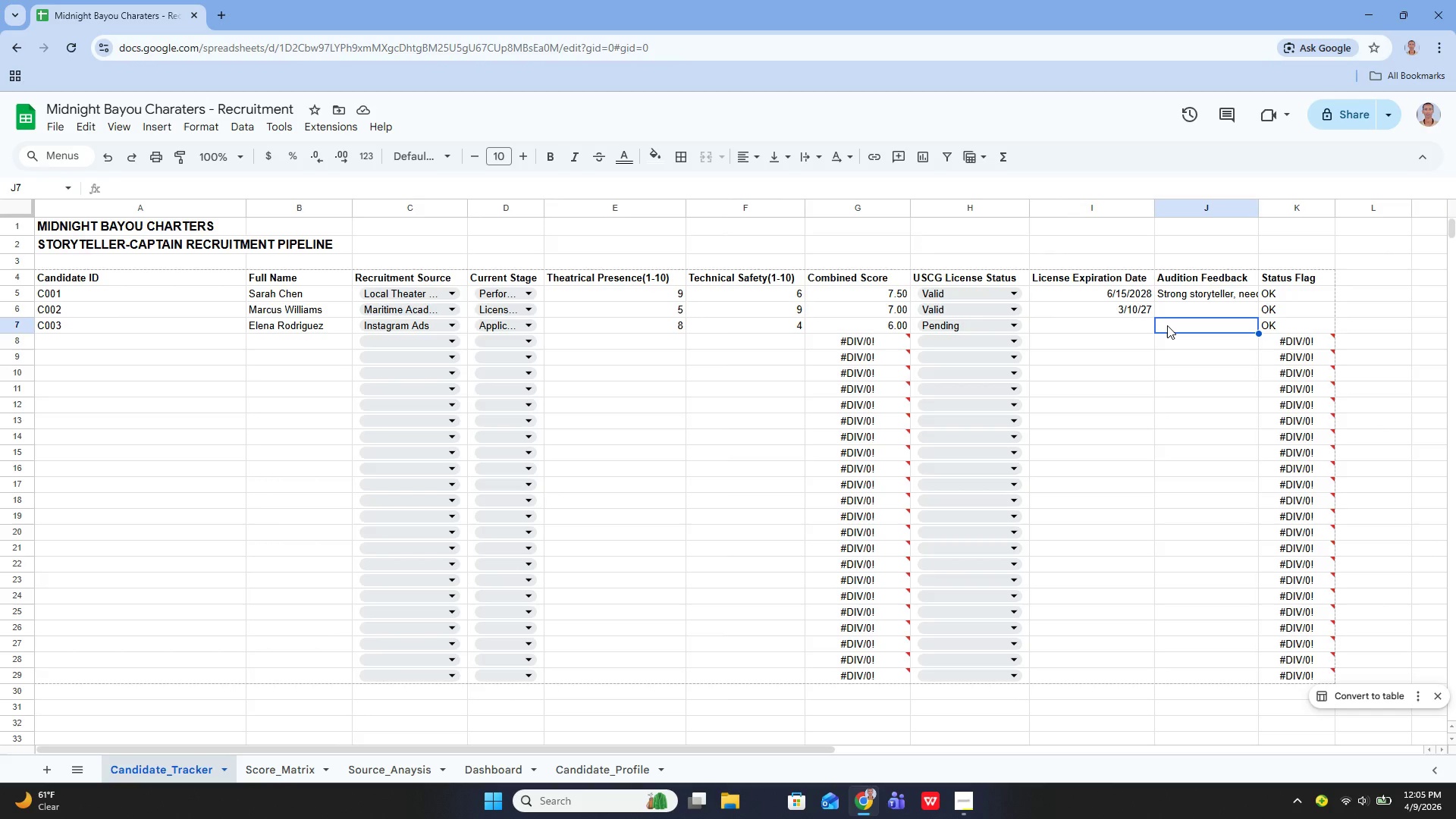 
left_click([1204, 309])
 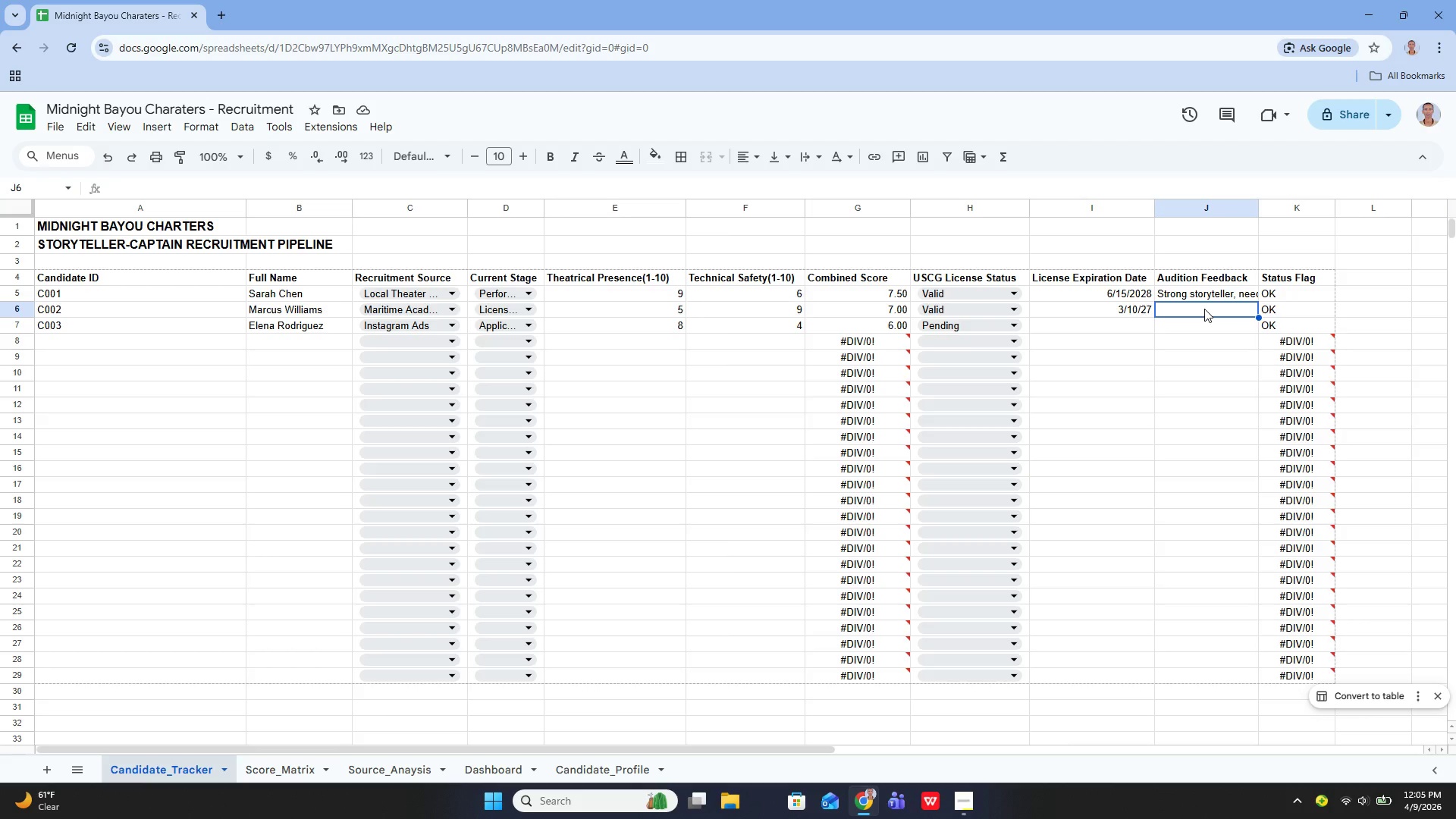 
key(Enter)
 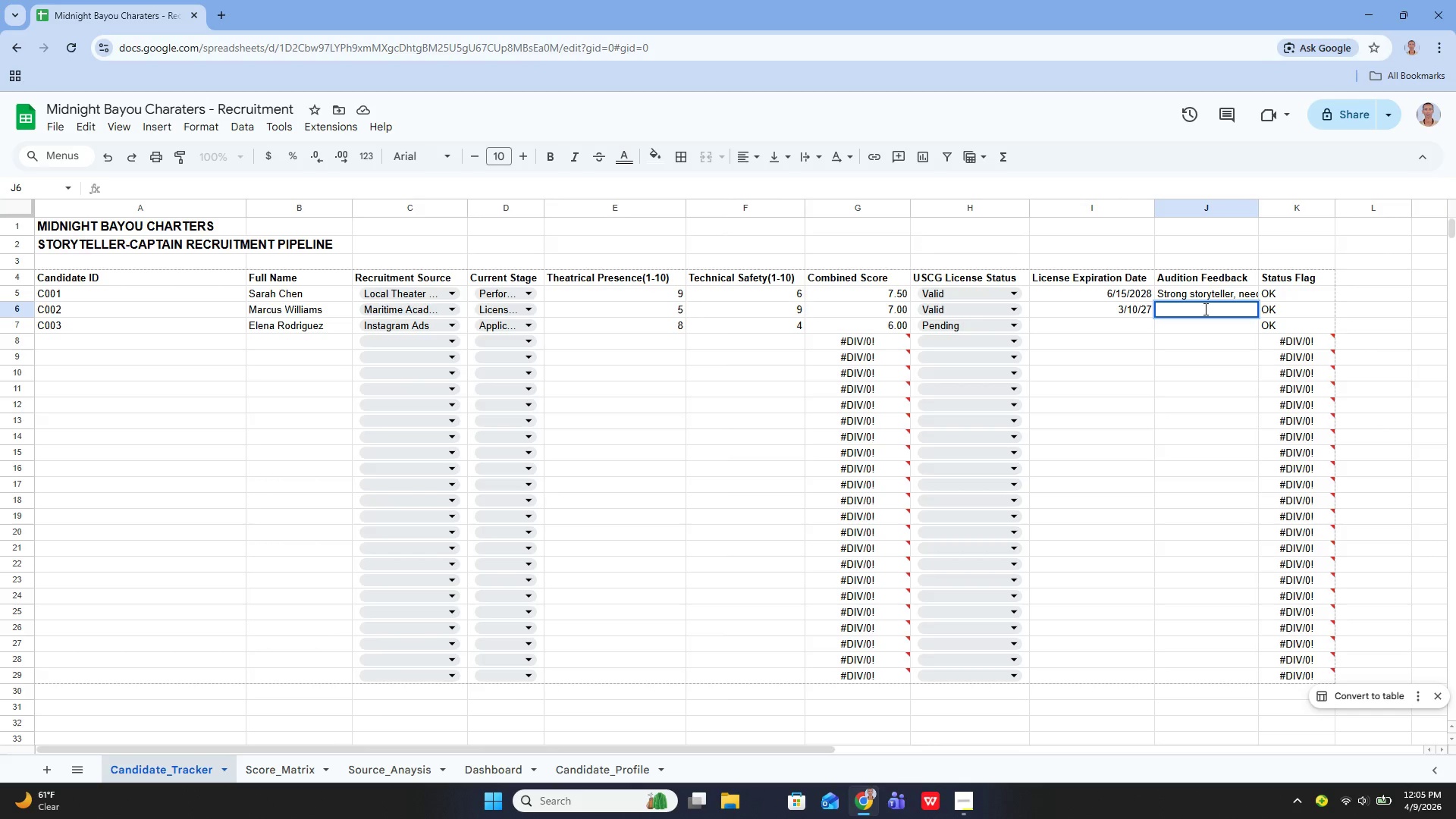 
type(Excellent captain, avea)
key(Backspace)
type(rage)
key(Backspace)
key(Backspace)
key(Backspace)
key(Backspace)
type(age performance )
 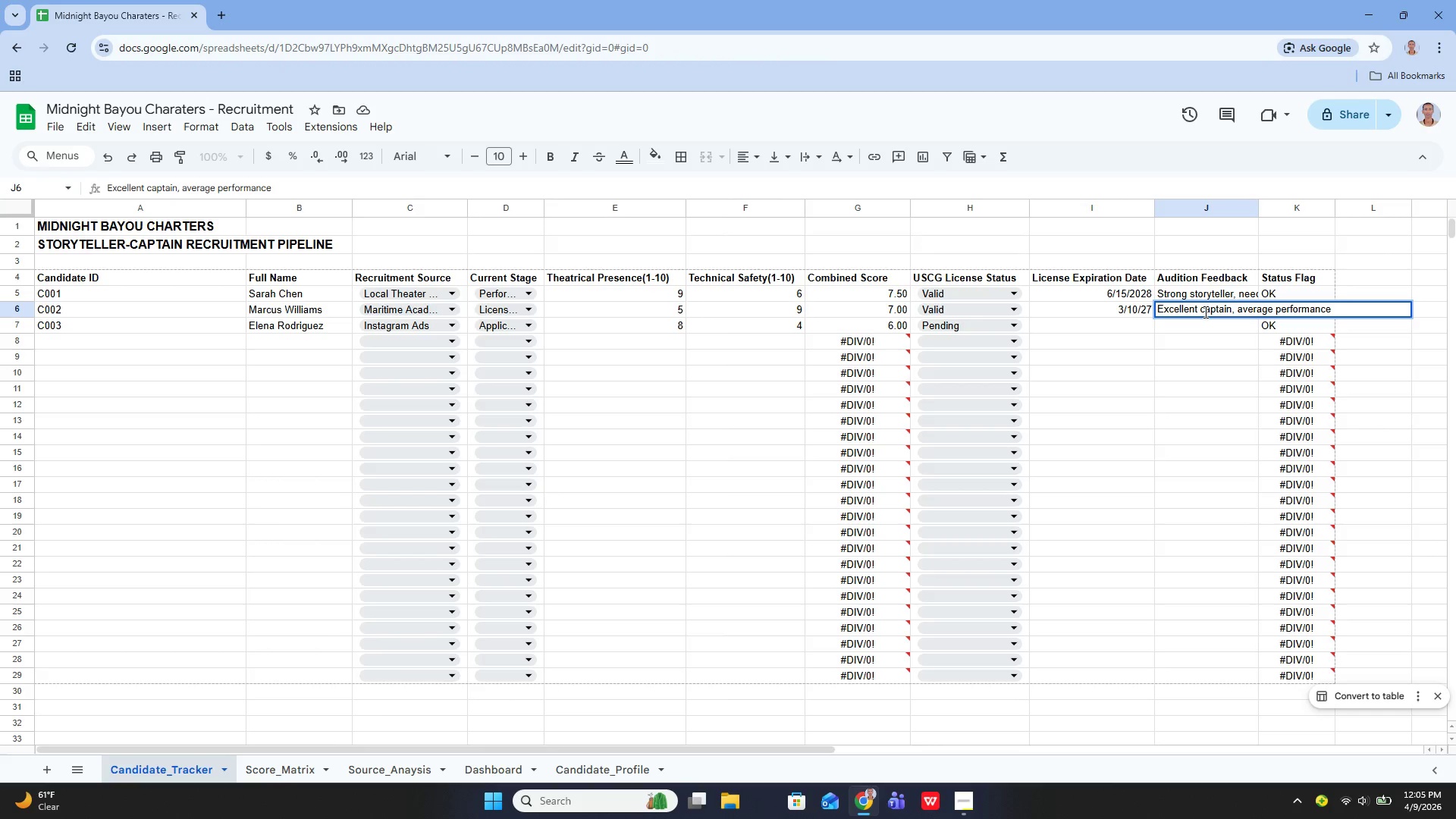 
type(skills)
 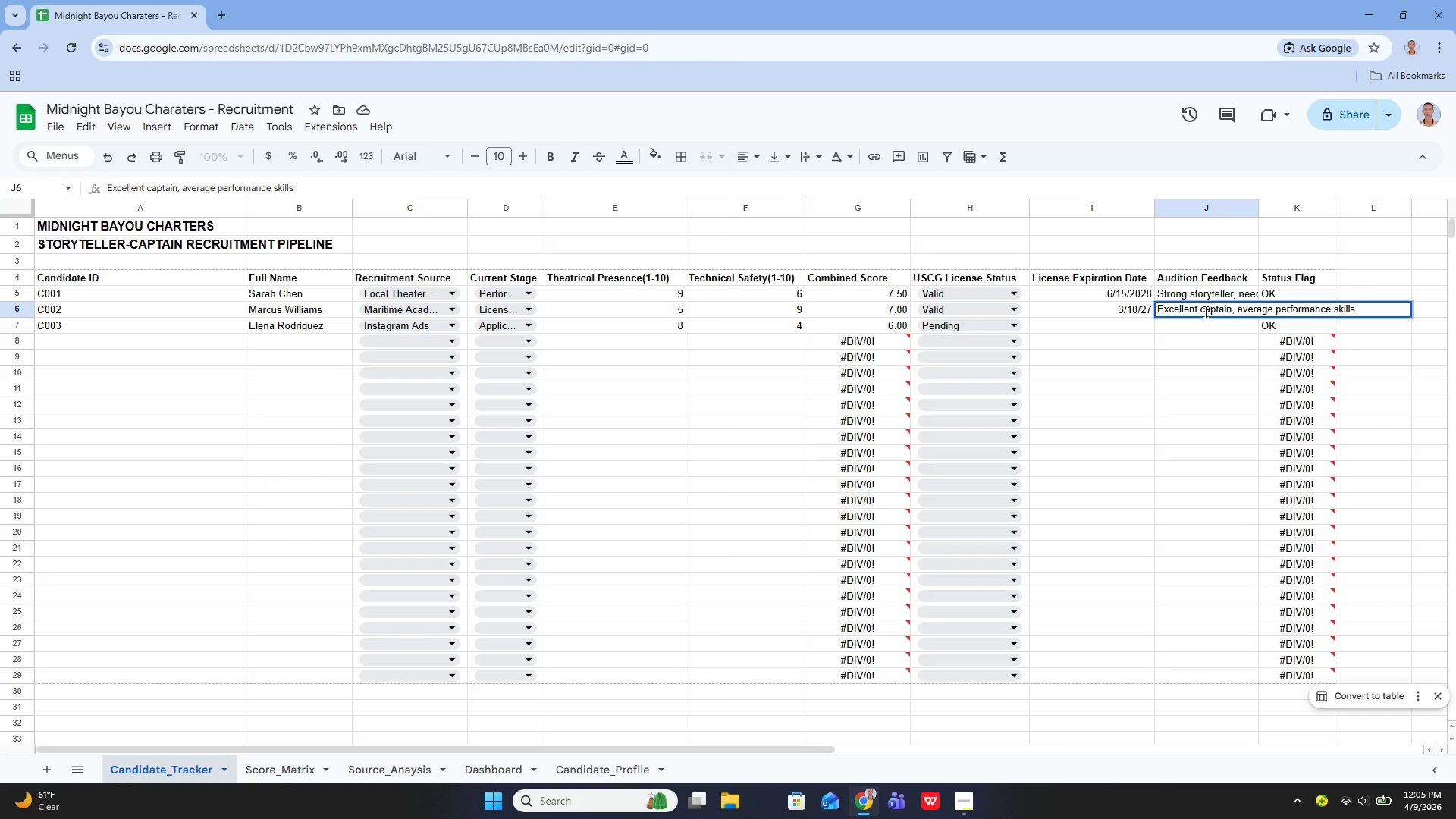 
key(Enter)
 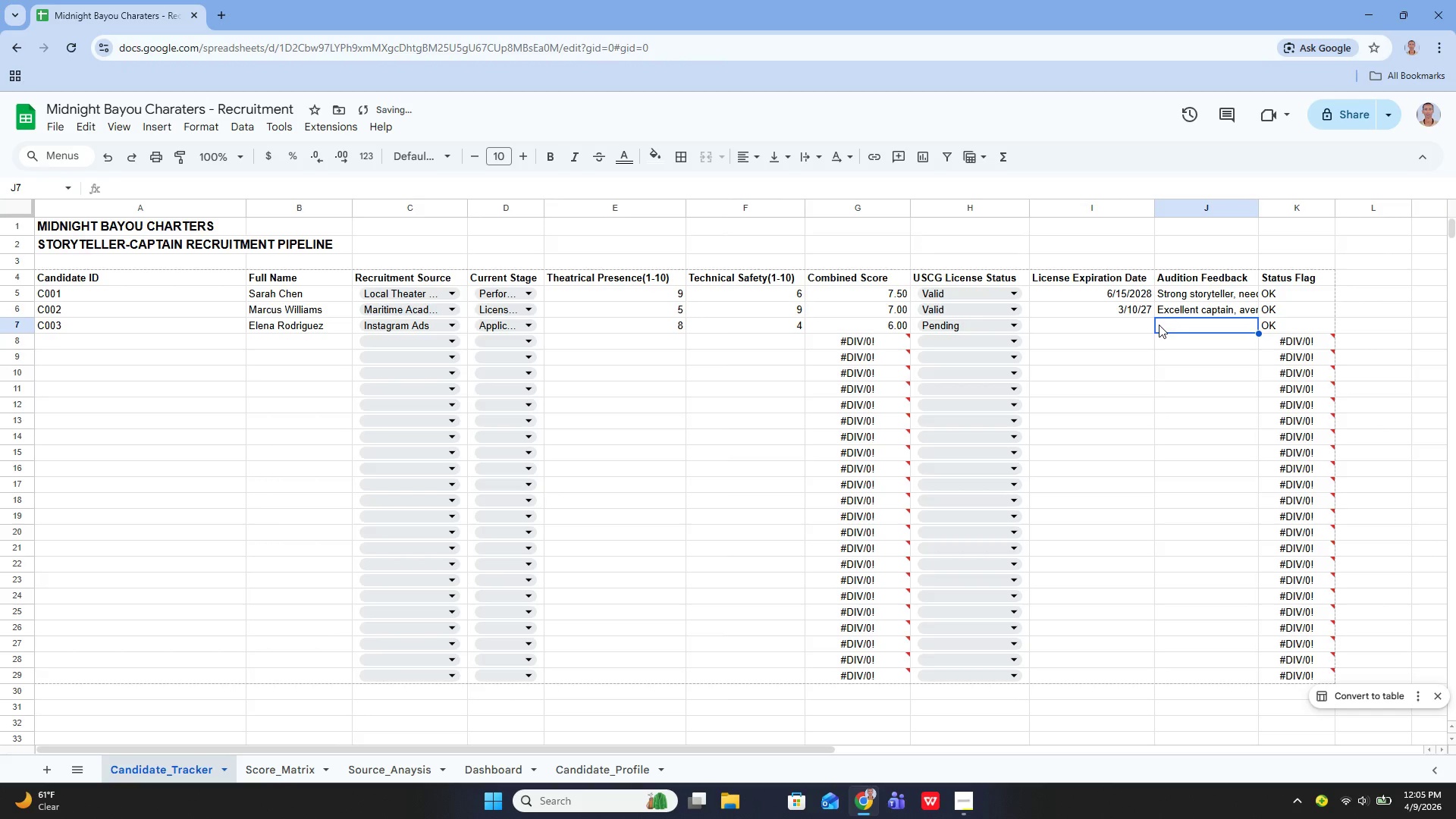 
left_click([1133, 328])
 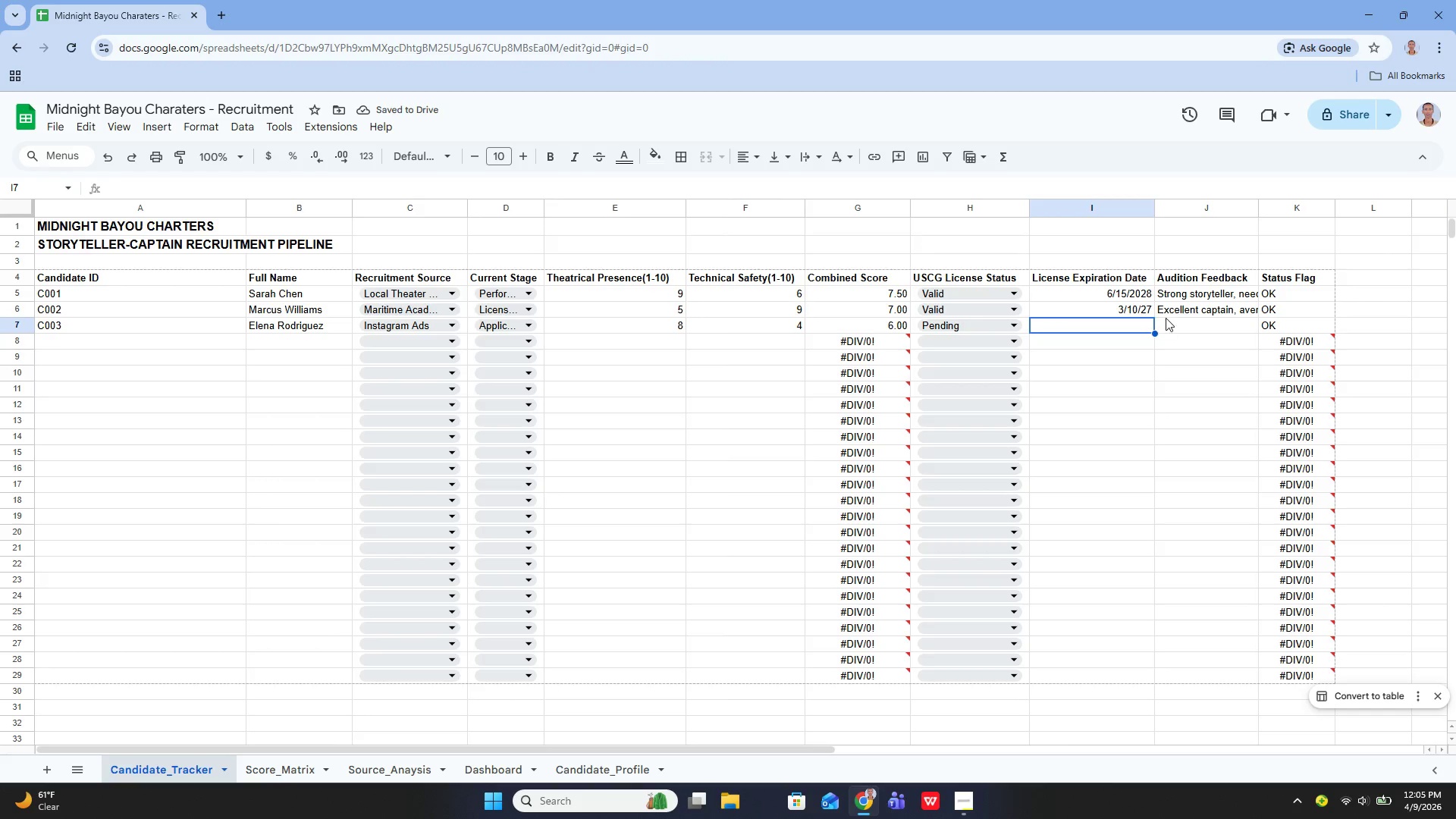 
left_click([1166, 318])
 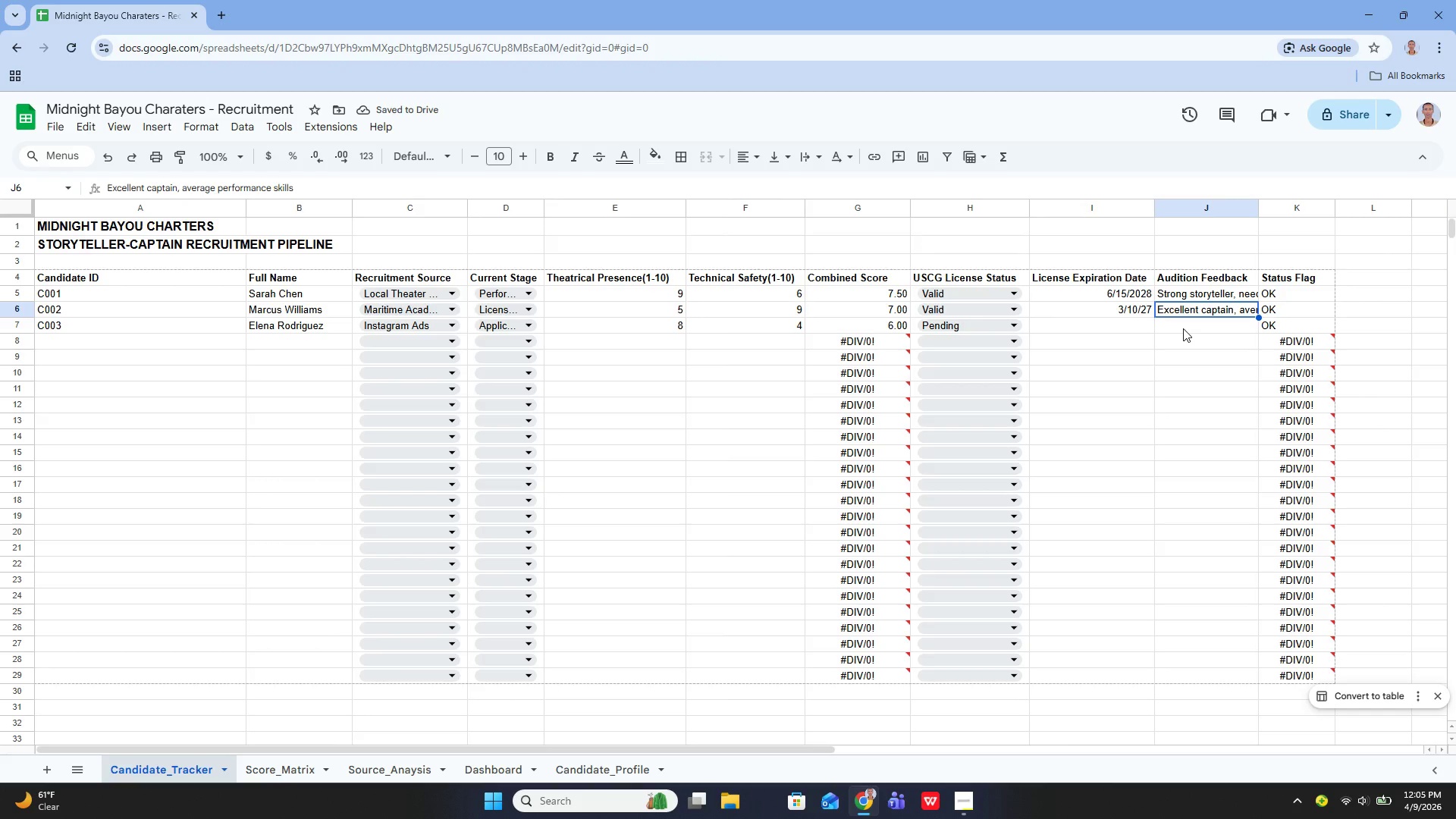 
left_click([1183, 328])
 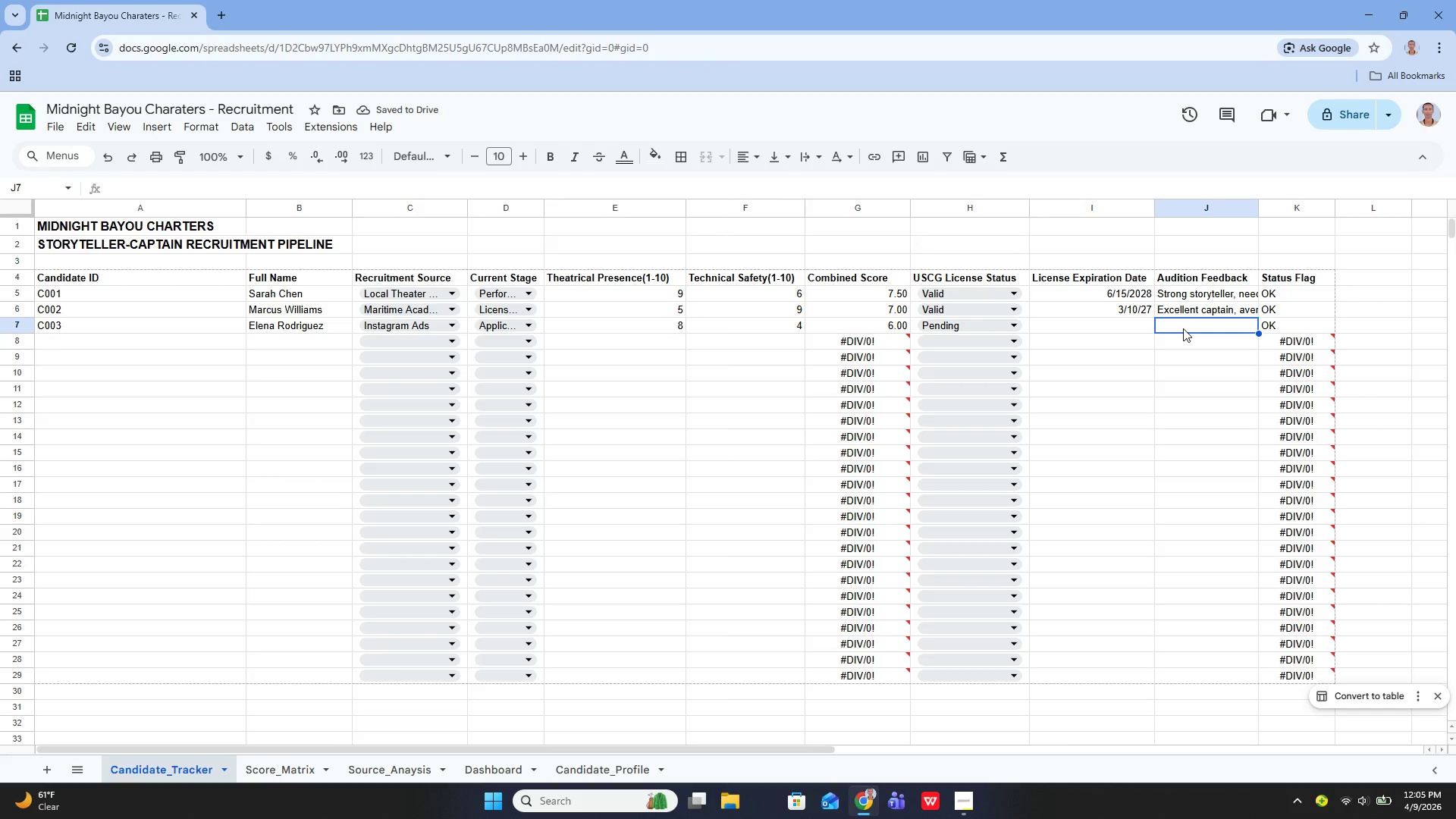 
key(Enter)
 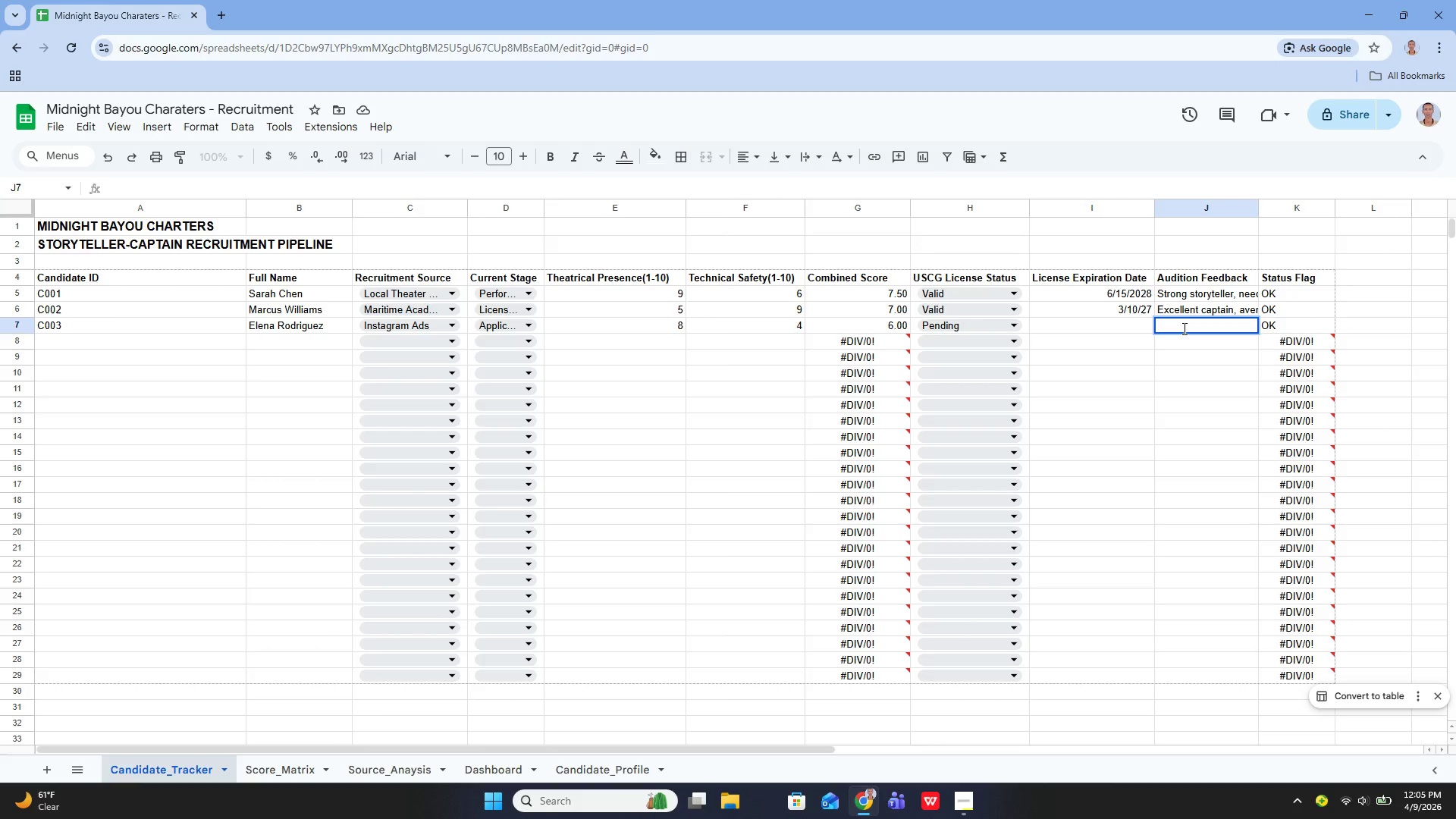 
type(Great energy )
 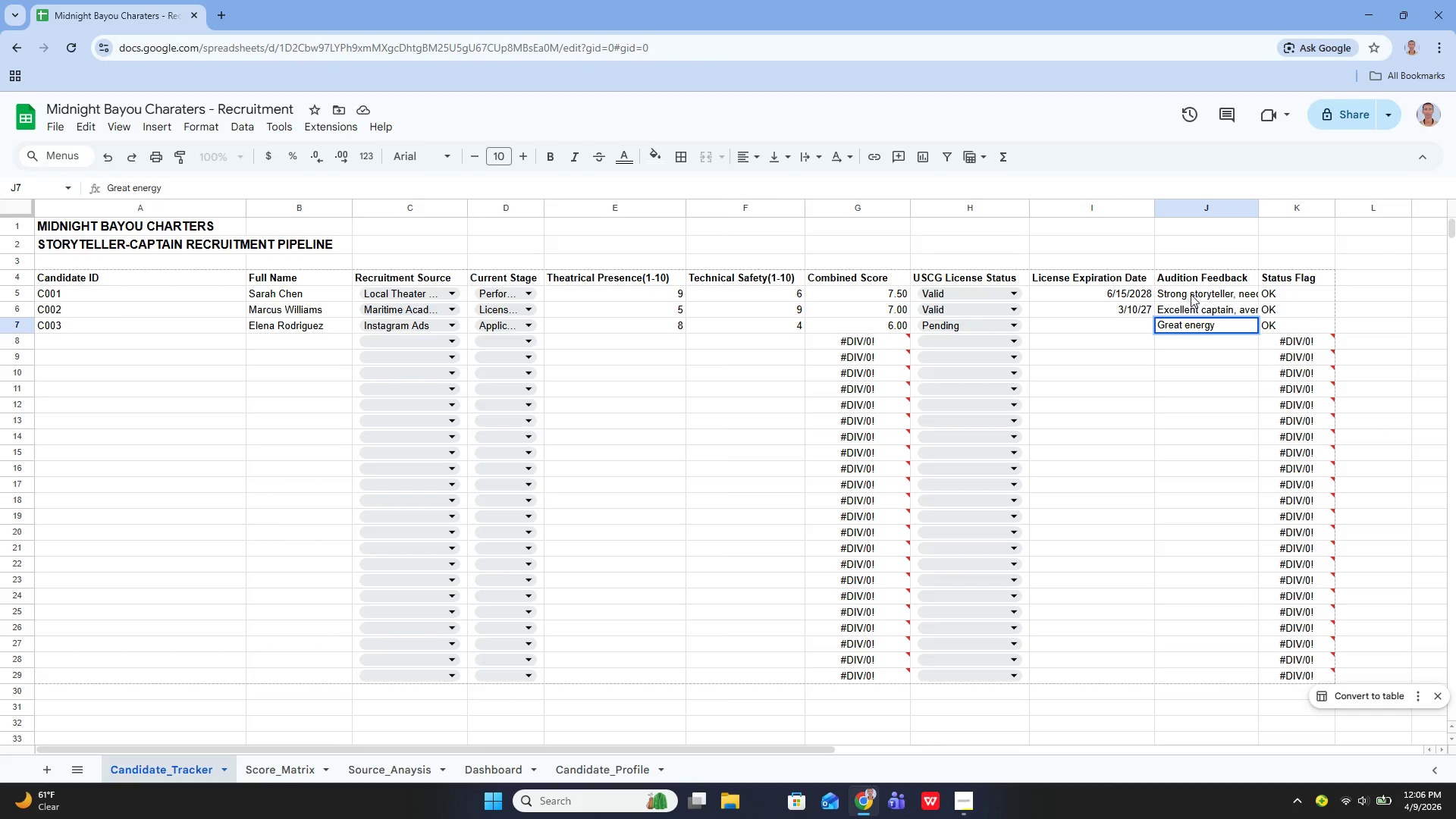 
key(Backspace)
type(, wating)
key(Backspace)
key(Backspace)
key(Backspace)
key(Backspace)
type(iting on license paperwork)
 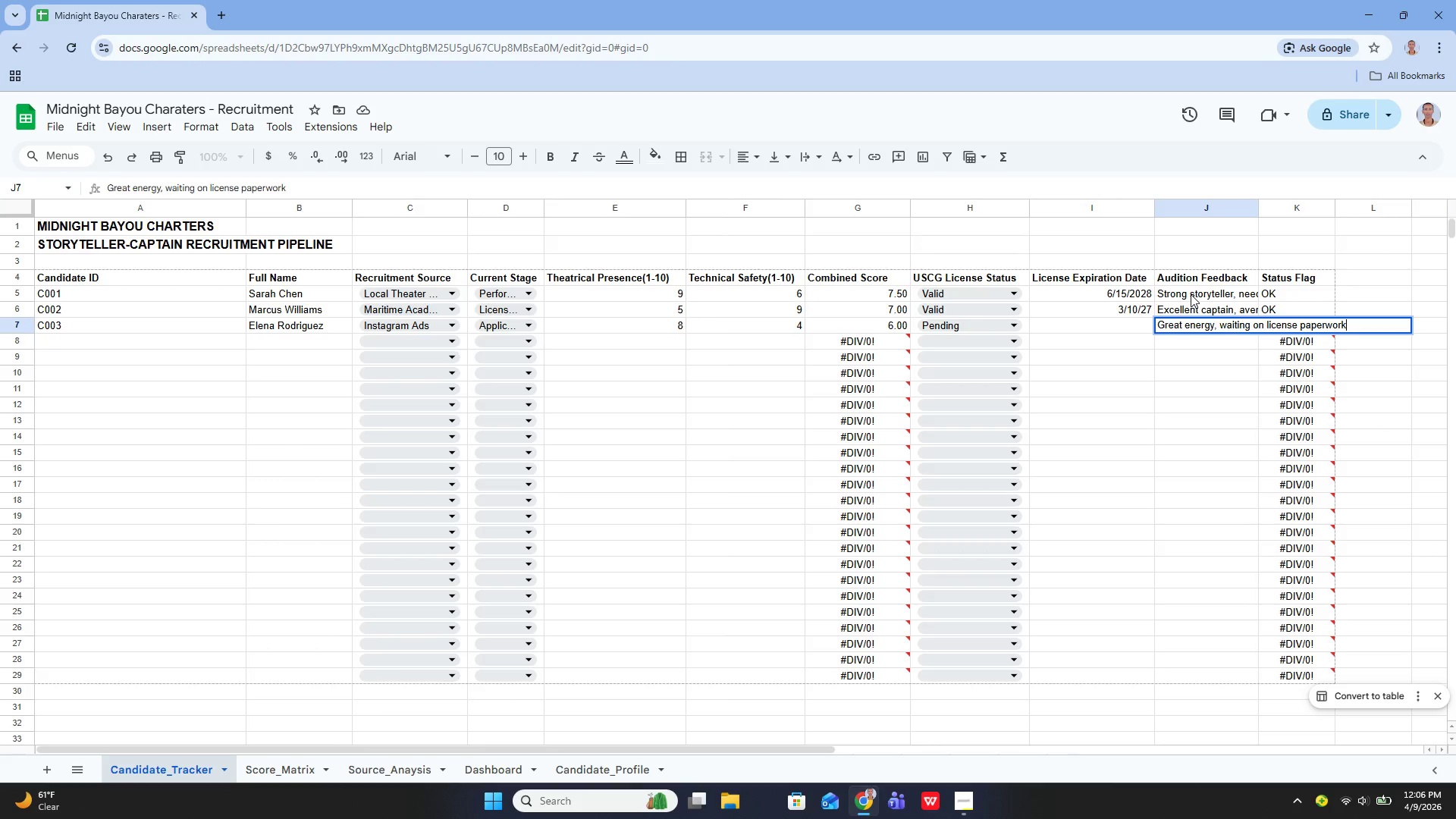 
key(Enter)
 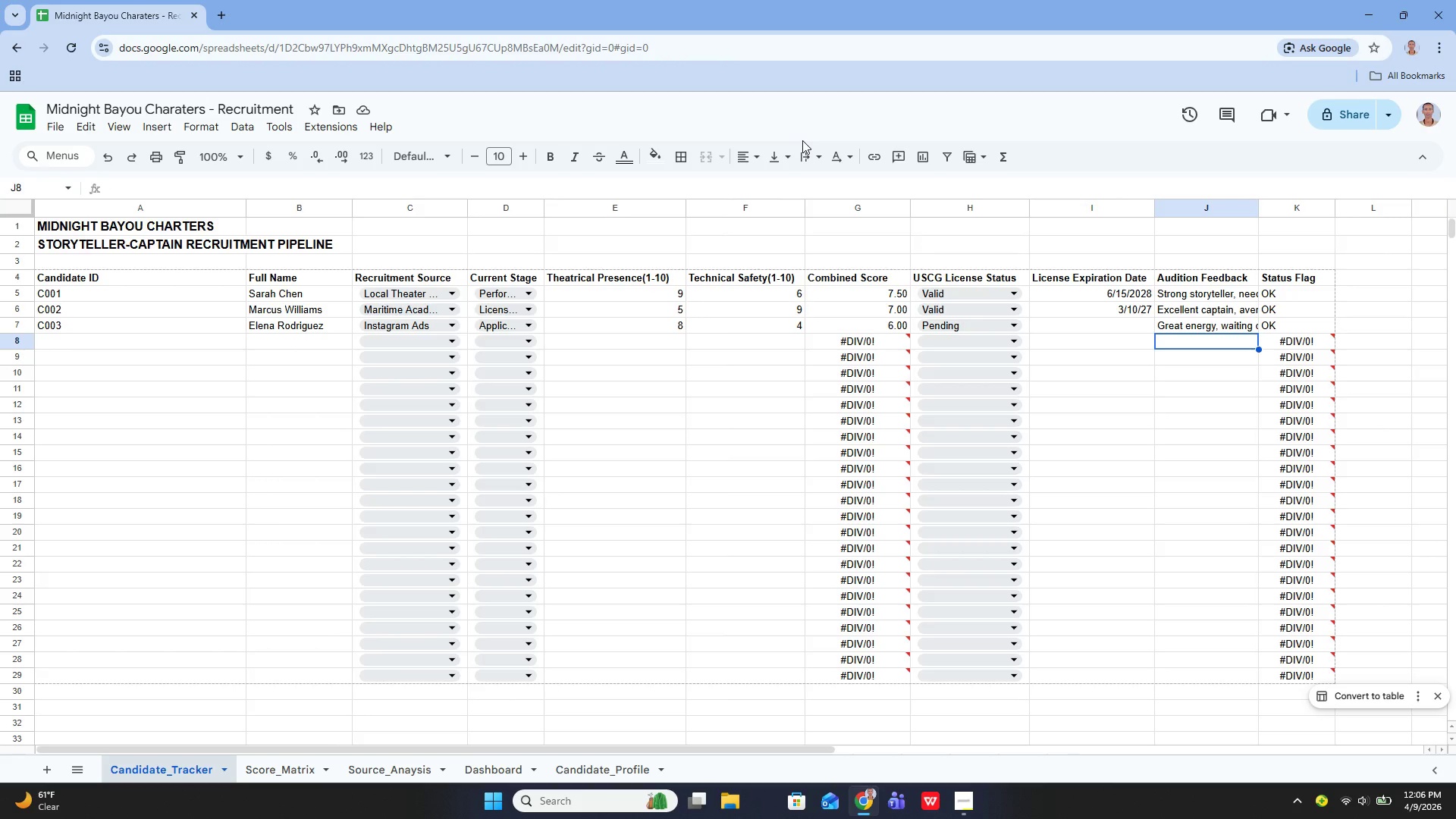 
wait(14.39)
 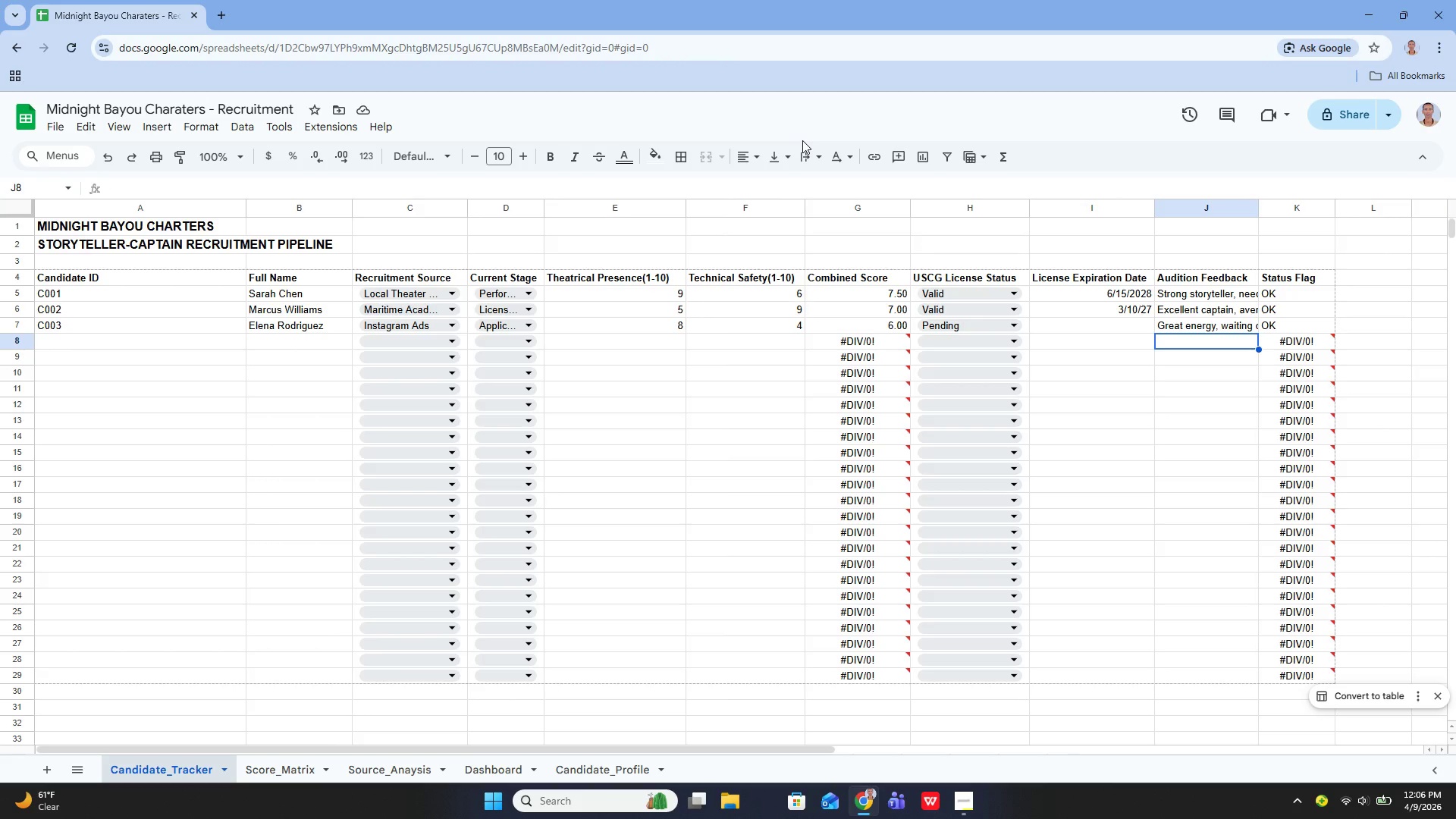 
scroll: coordinate [441, 428], scroll_direction: up, amount: 1.0
 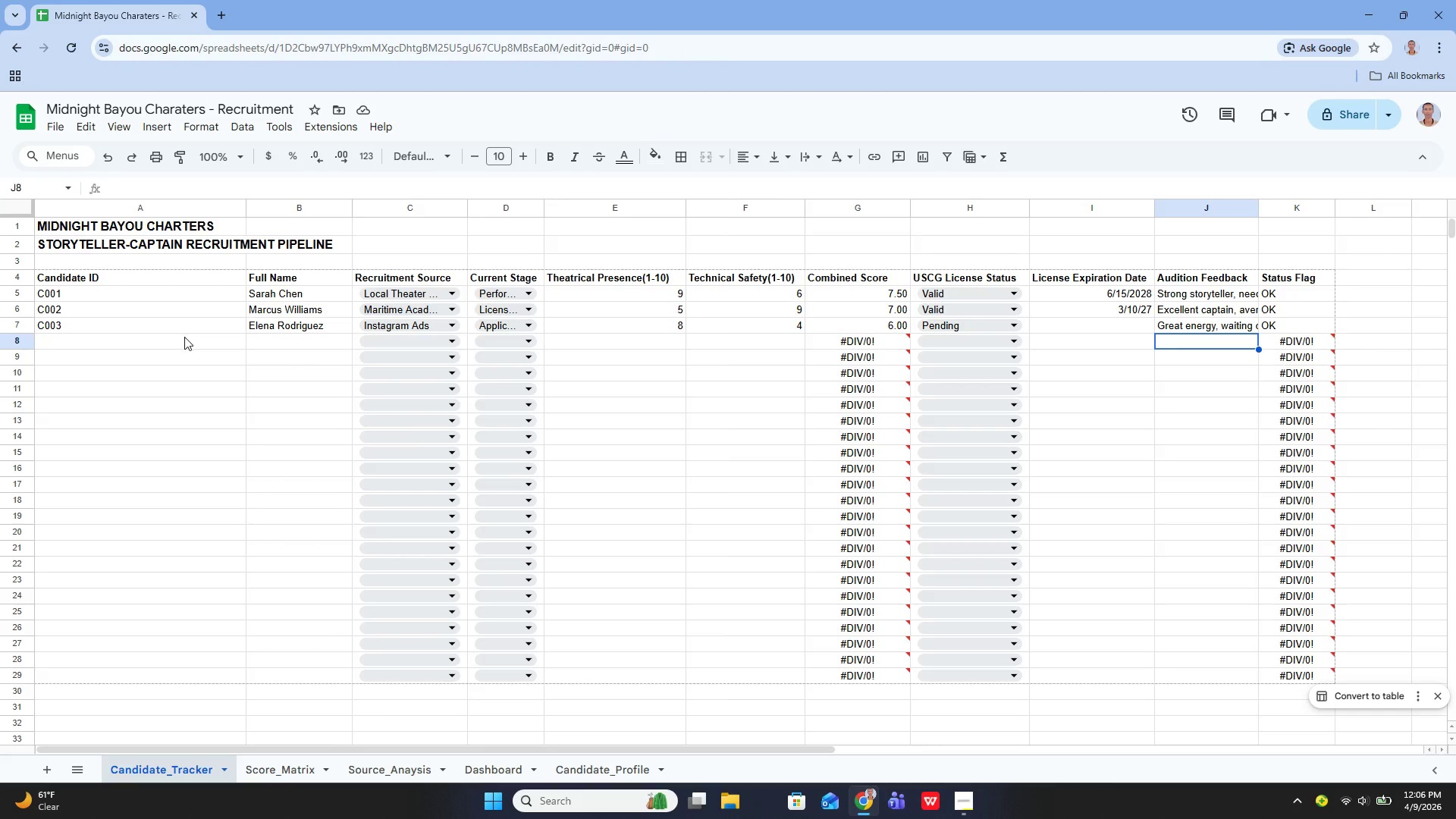 
left_click([183, 347])
 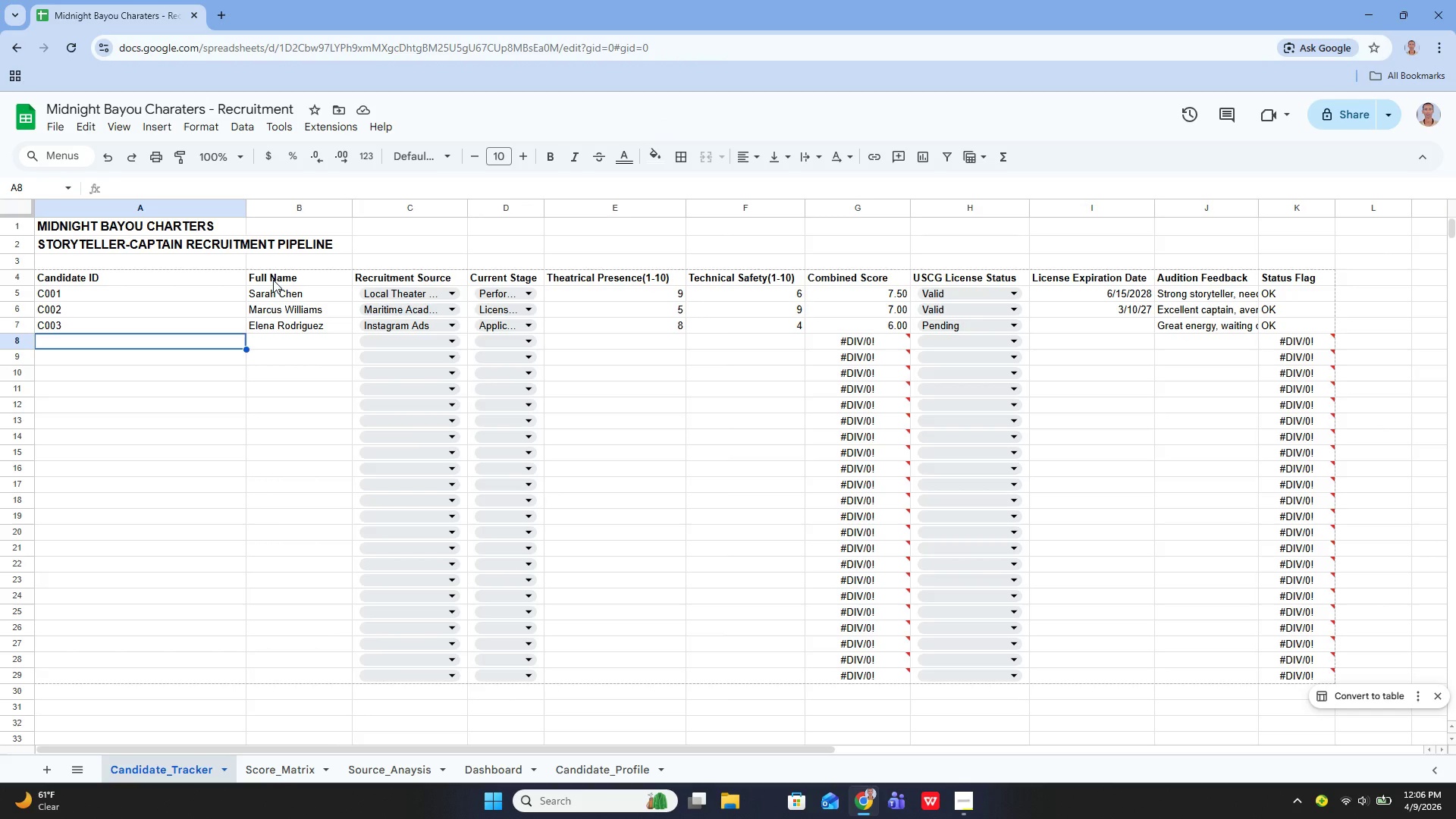 
key(Enter)
 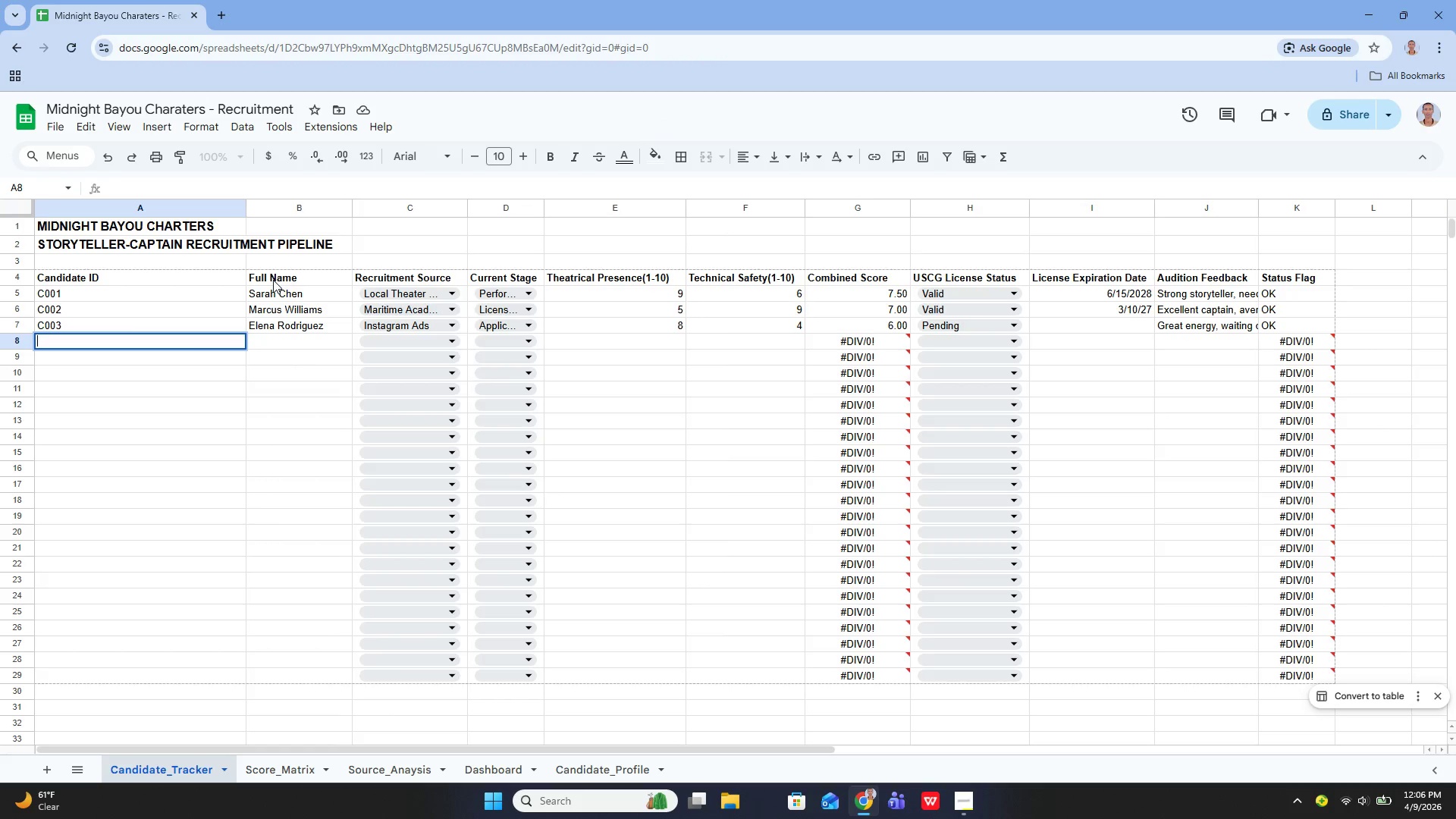 
type(C004)
 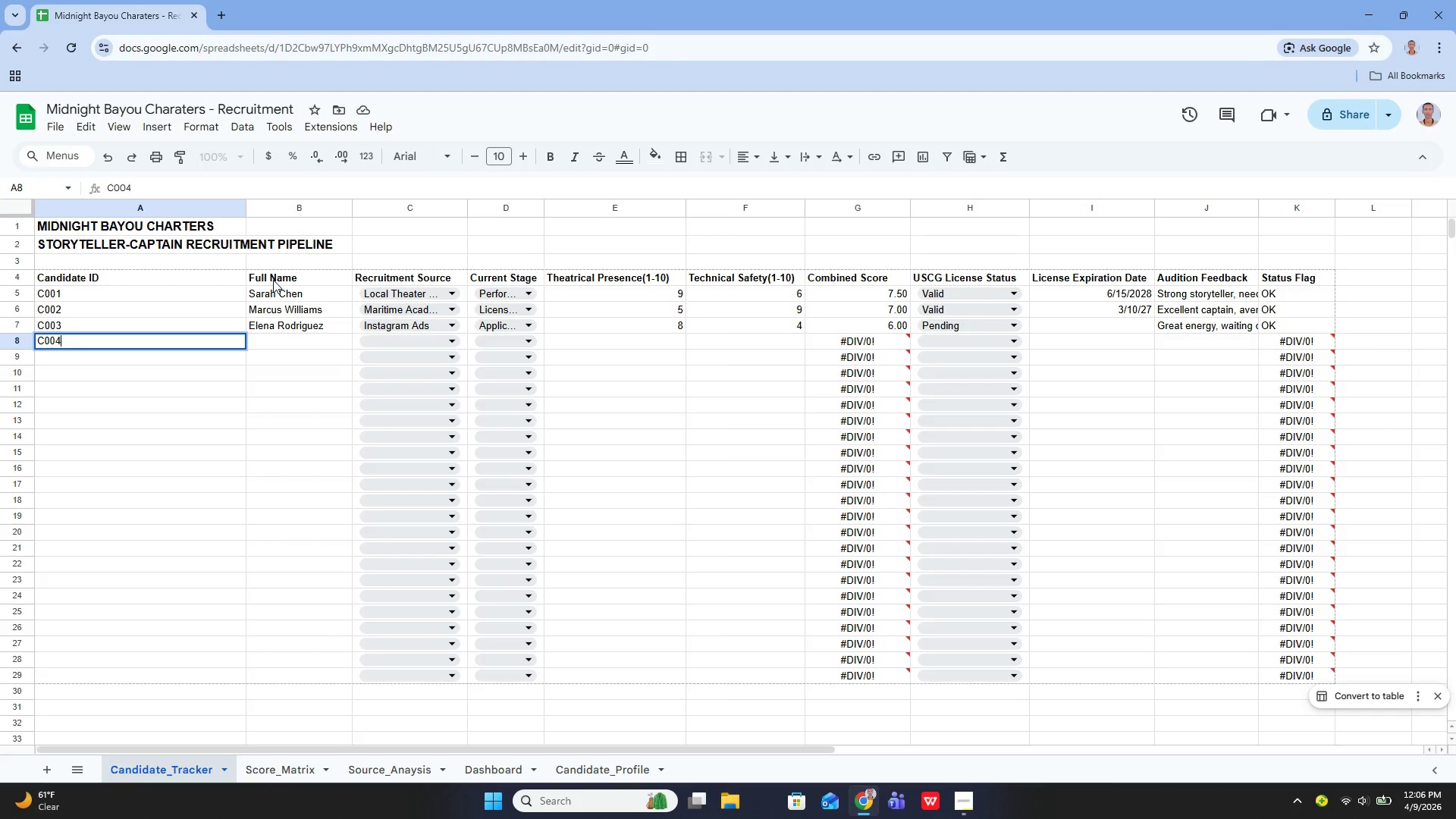 
key(Enter)
 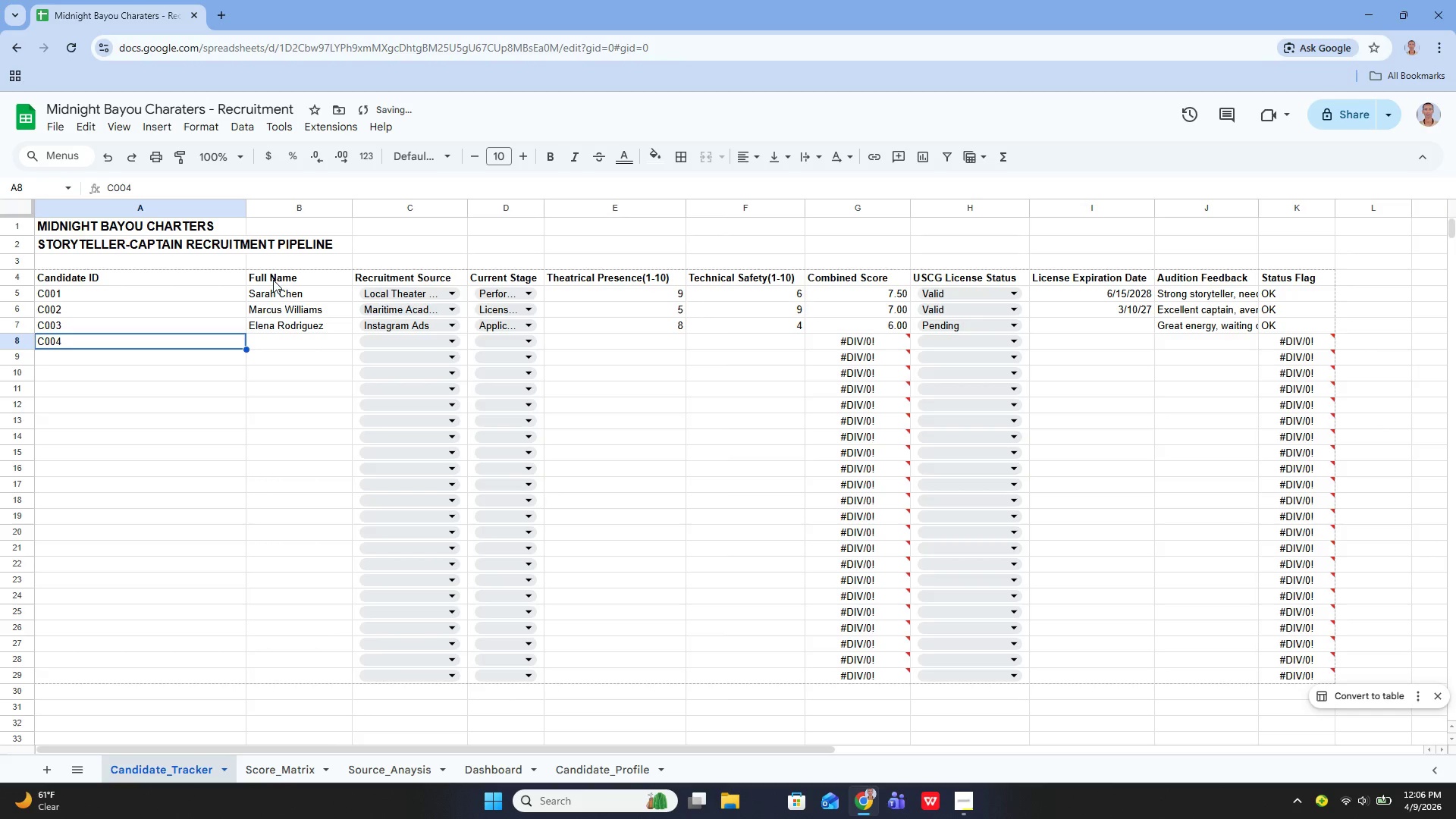 
key(ArrowUp)
 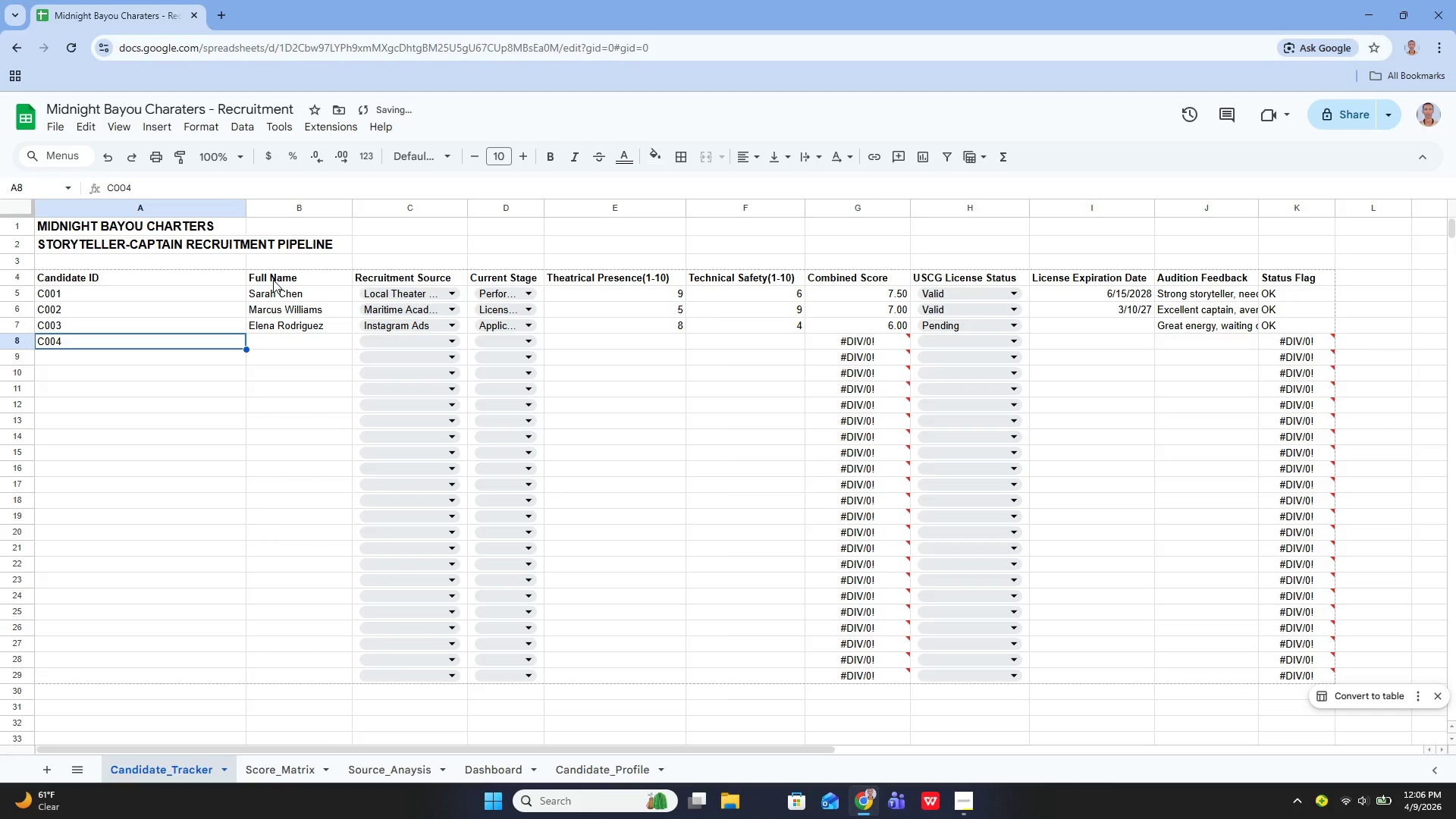 
key(ArrowRight)
 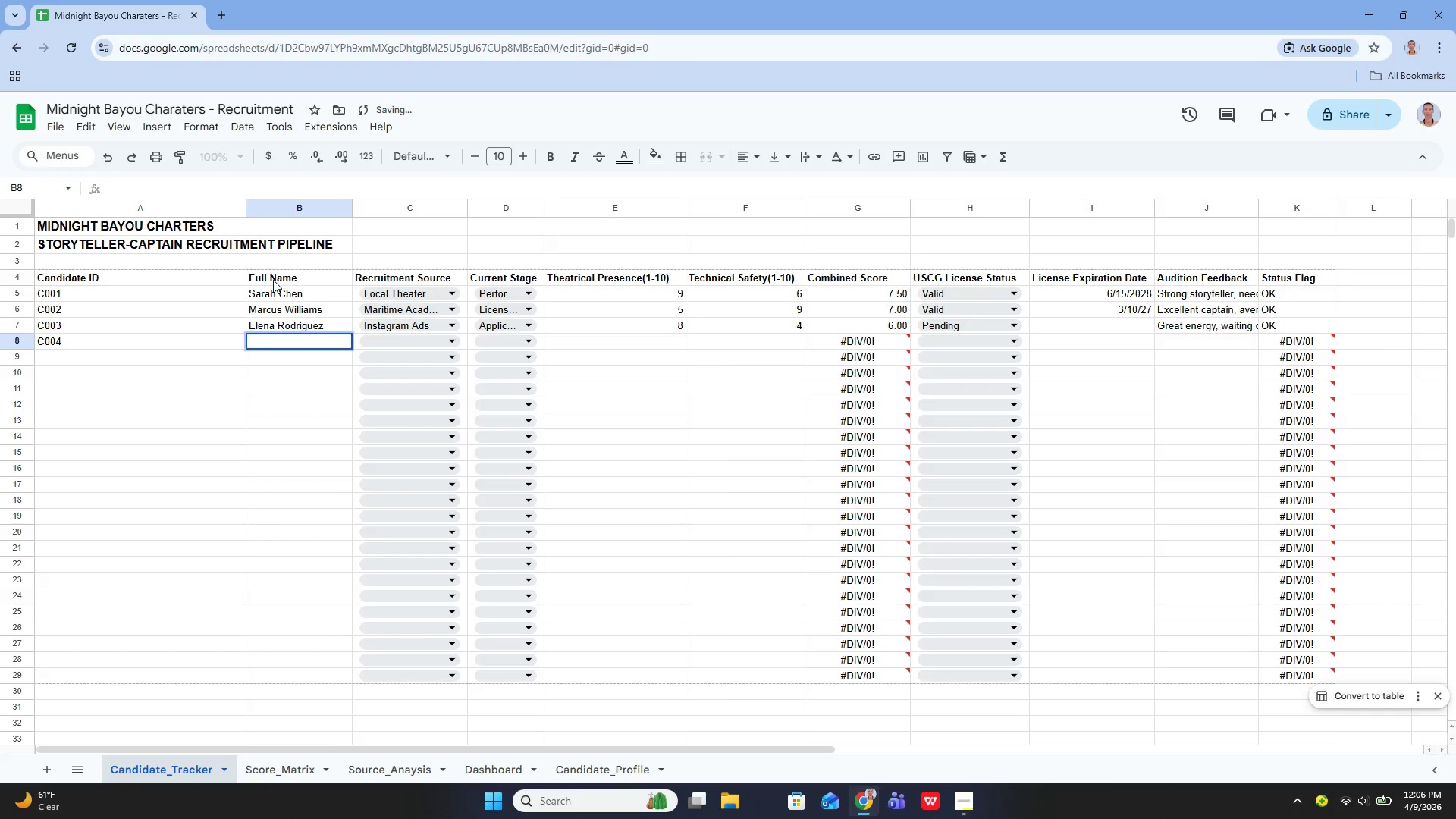 
key(Enter)
 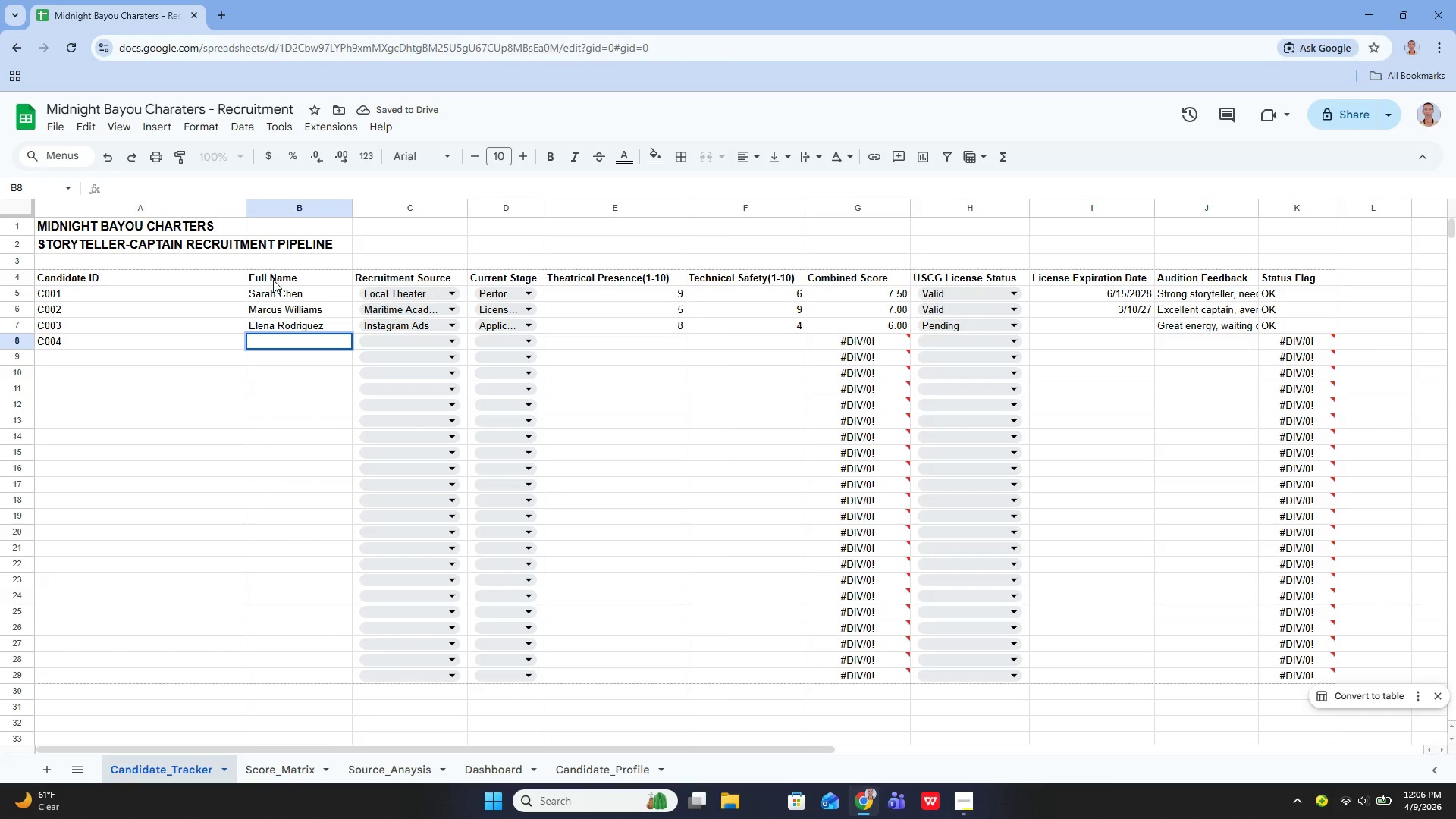 
type(James )
 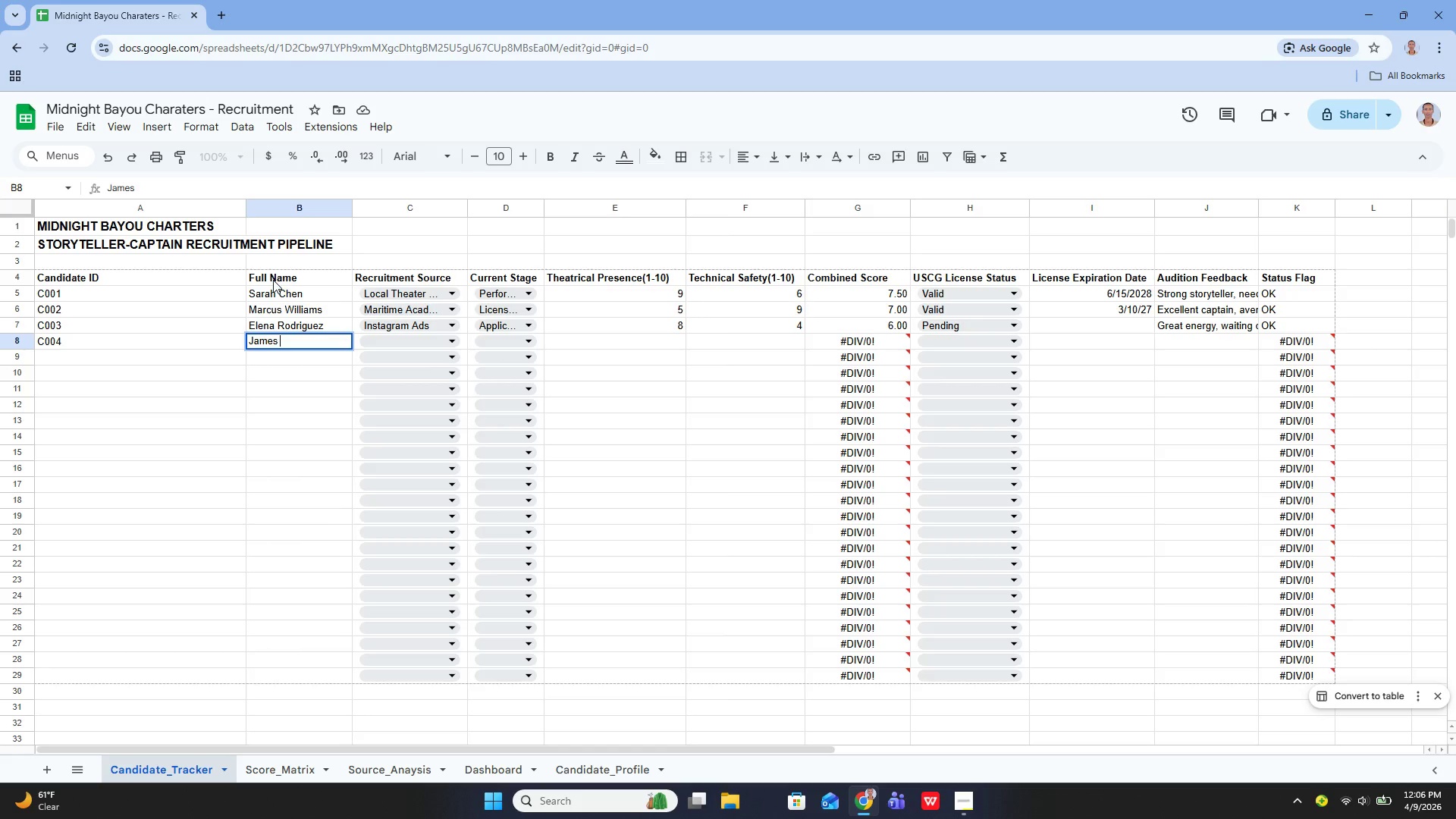 
wait(5.19)
 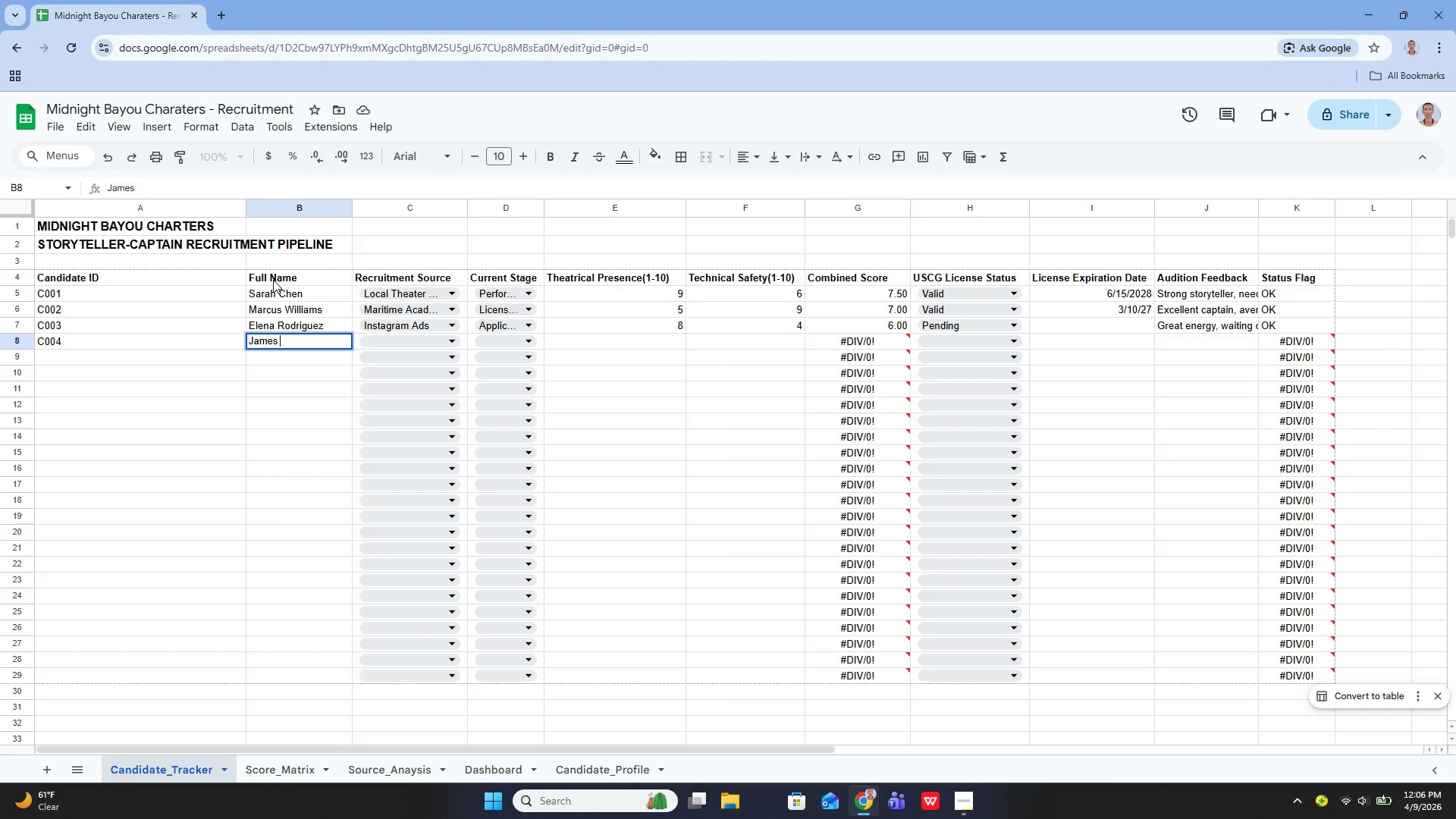 
type(Abrham)
 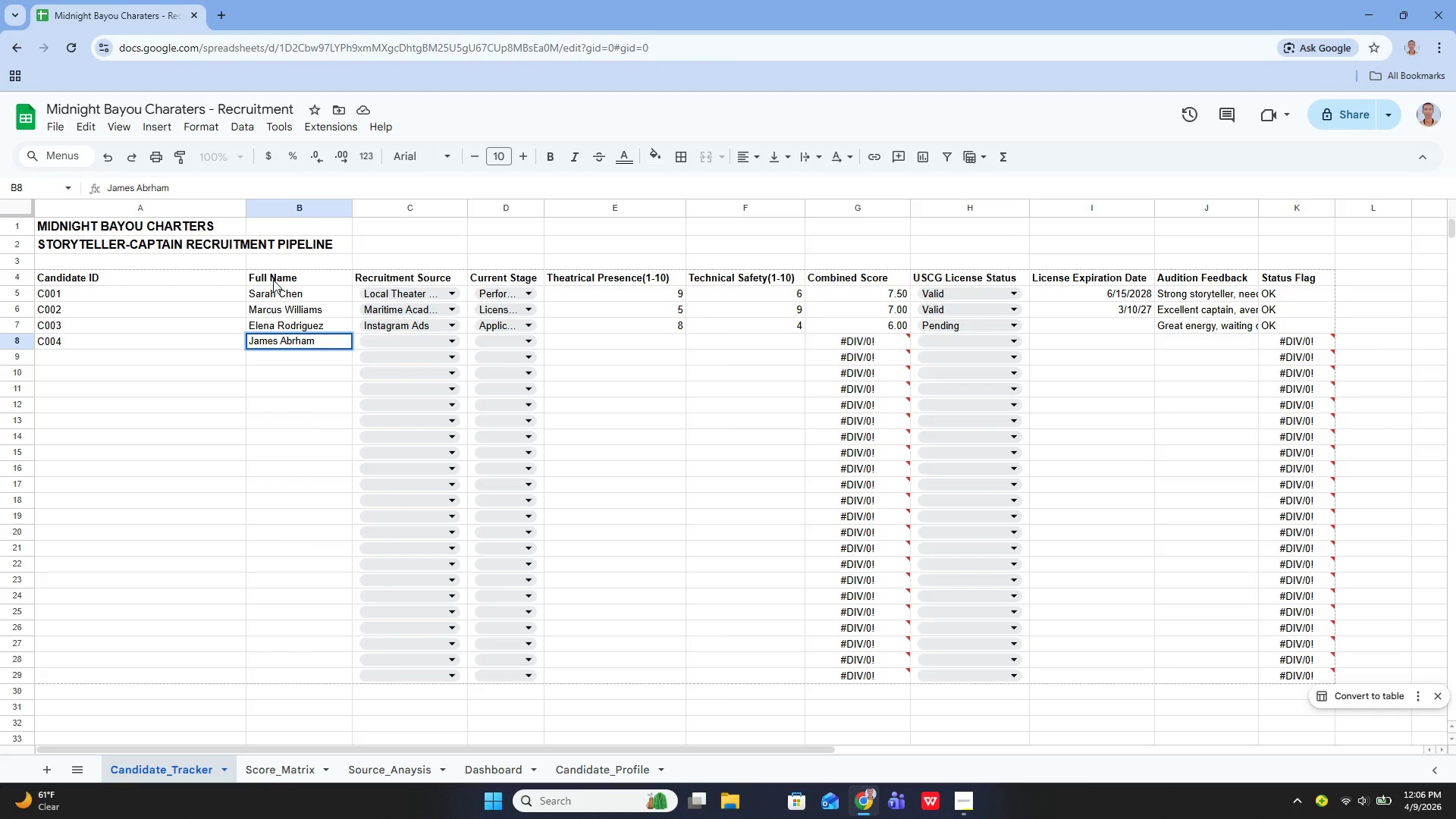 
key(Enter)
 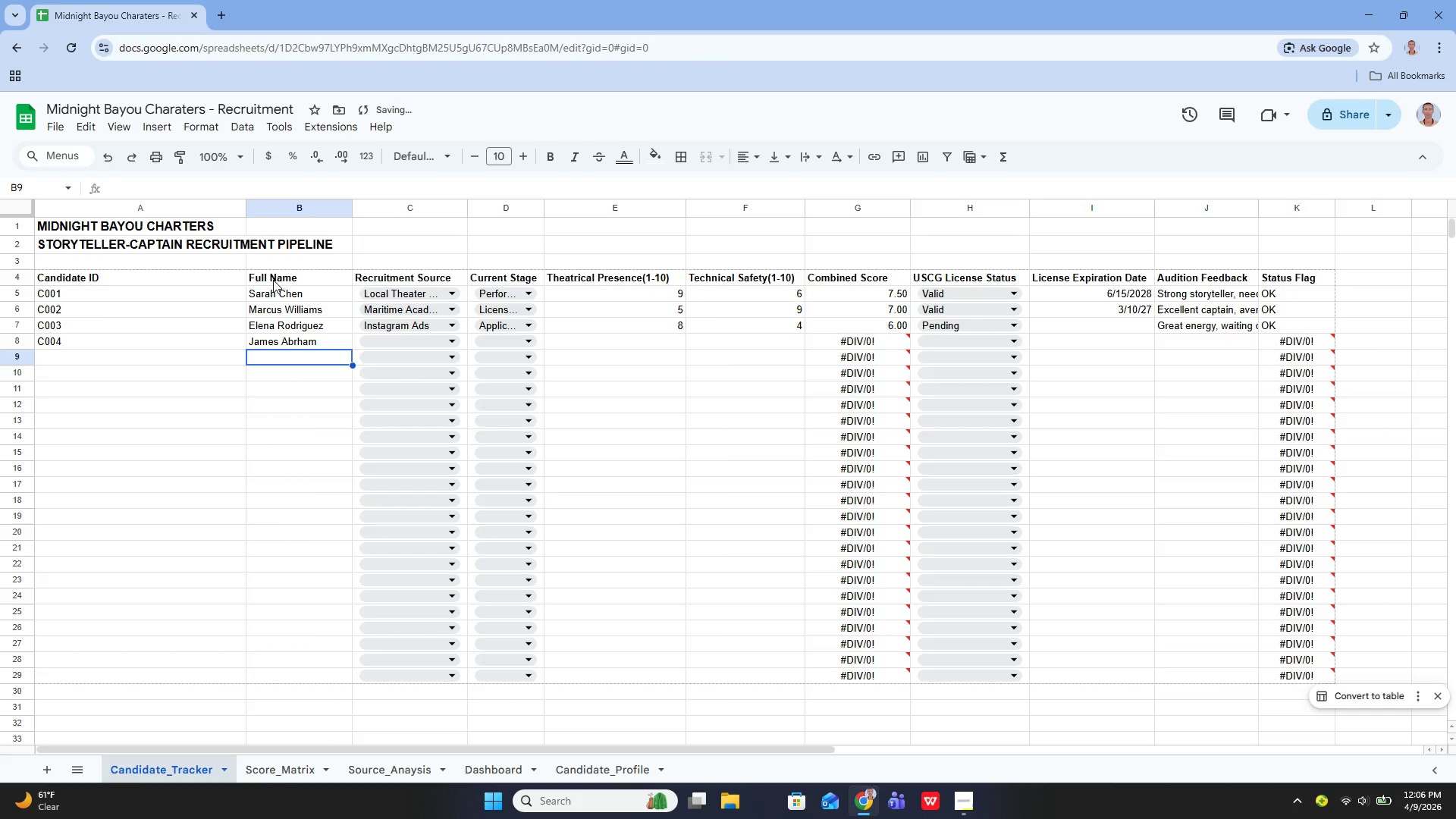 
key(ArrowUp)
 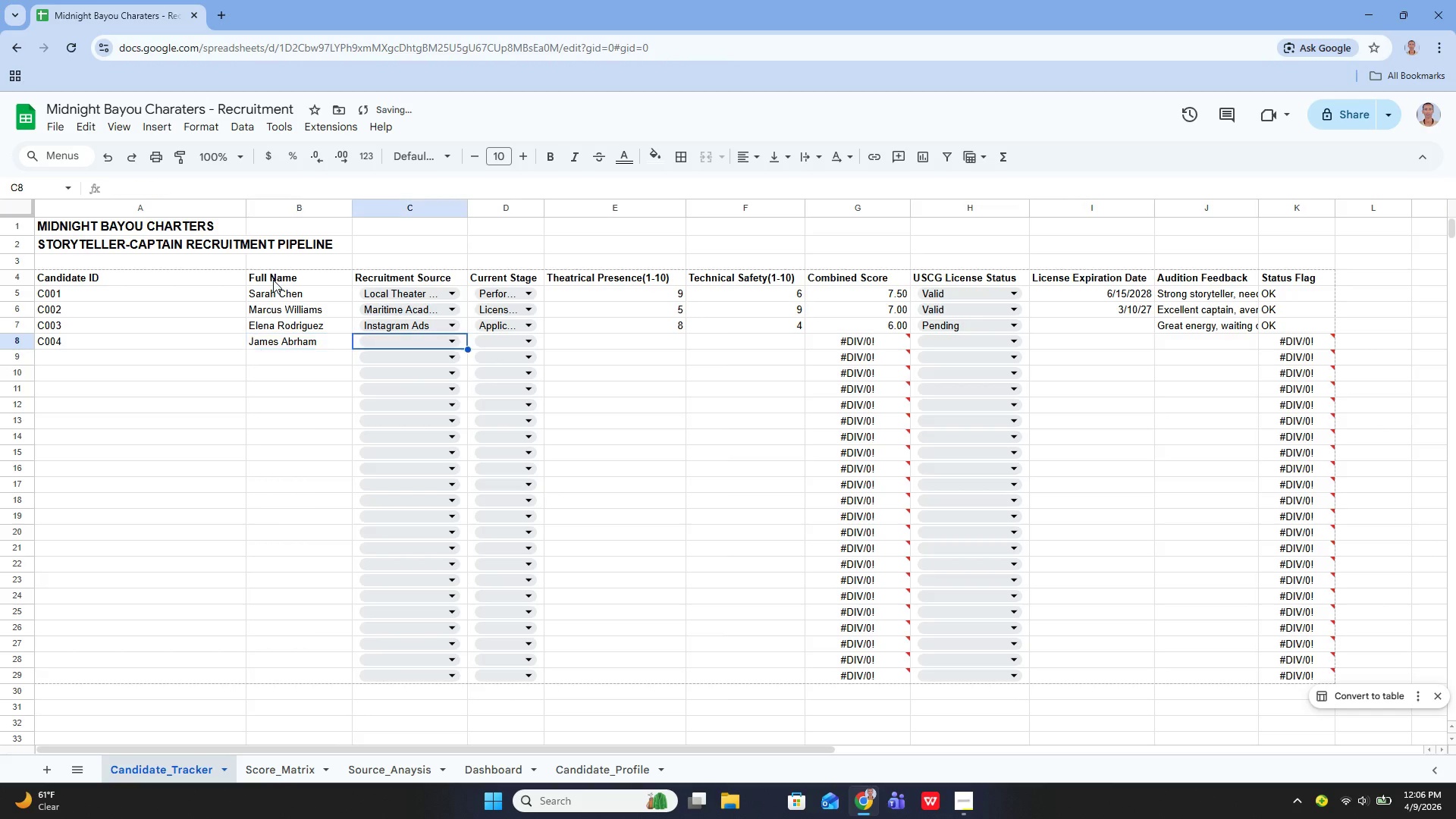 
key(ArrowRight)
 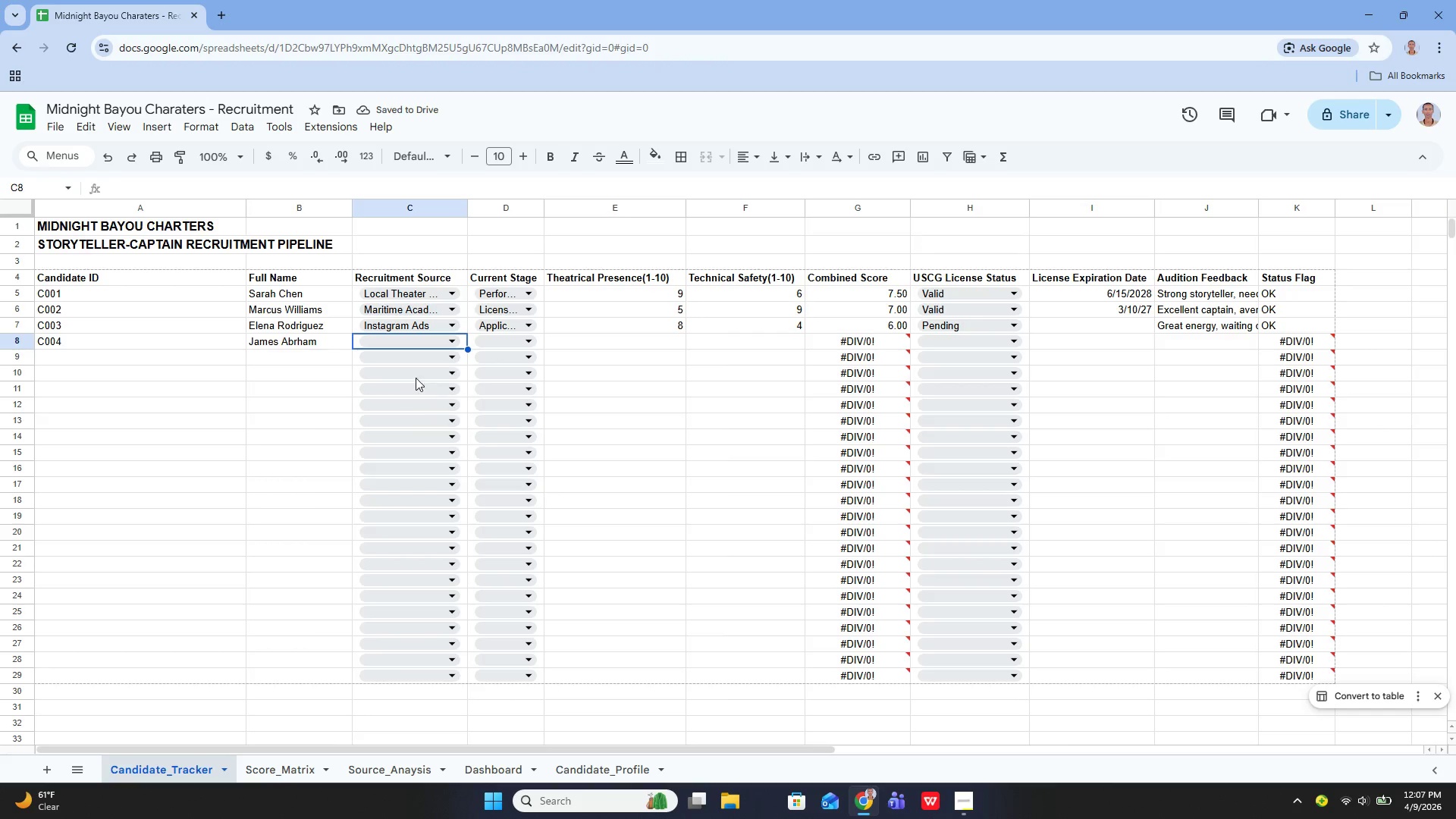 
mouse_move([439, 360])
 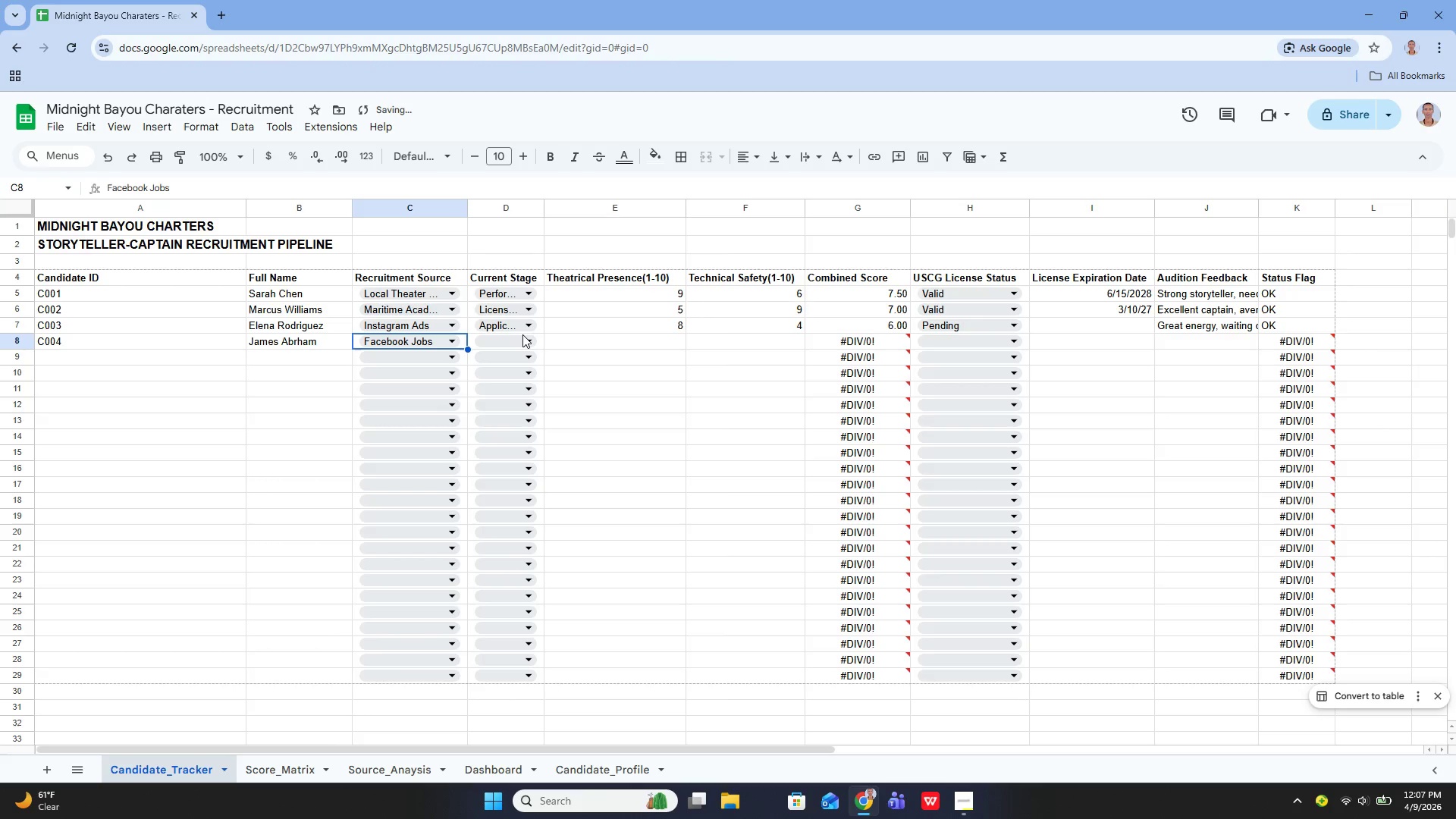 
left_click([522, 340])
 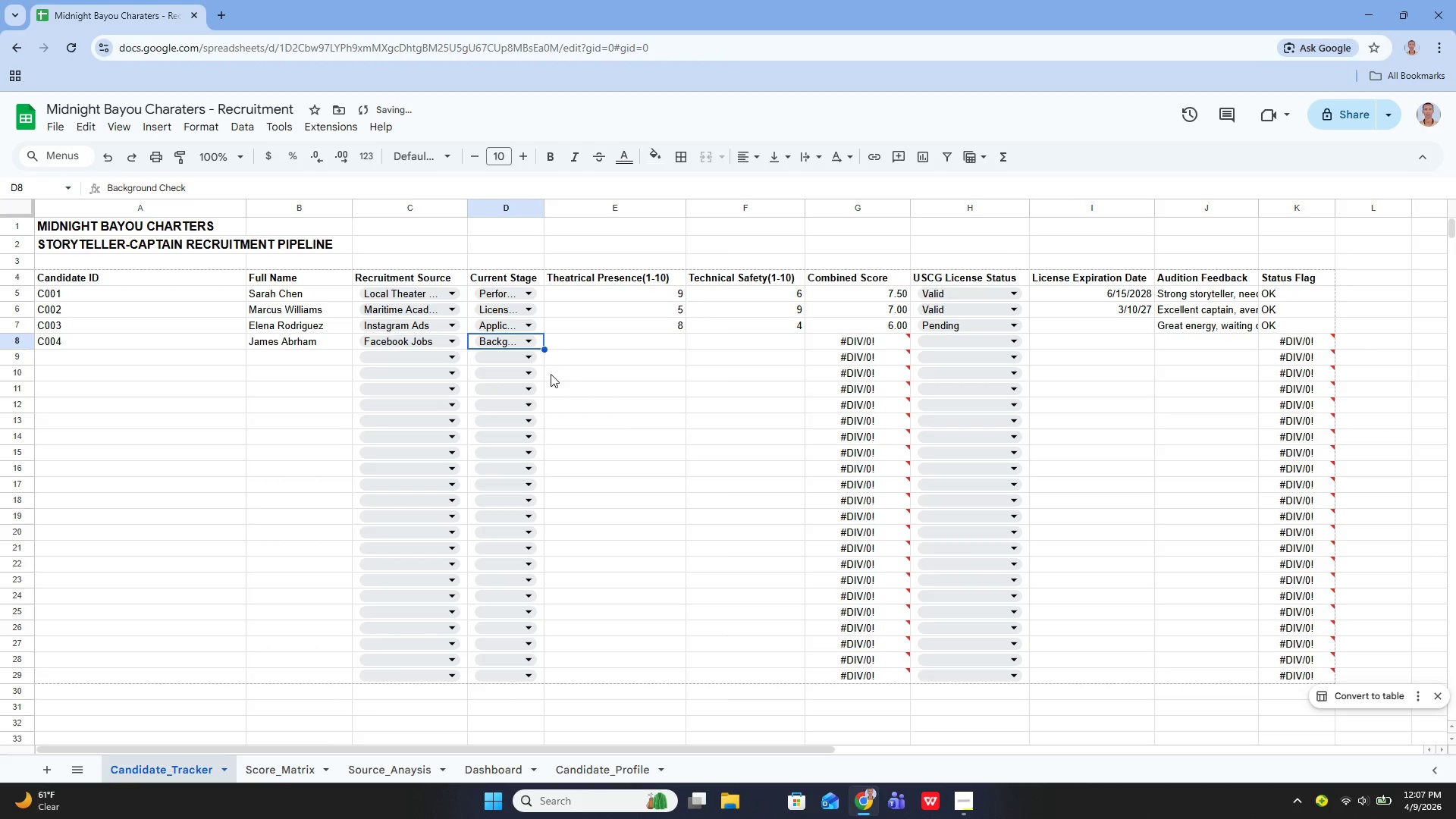 
wait(6.42)
 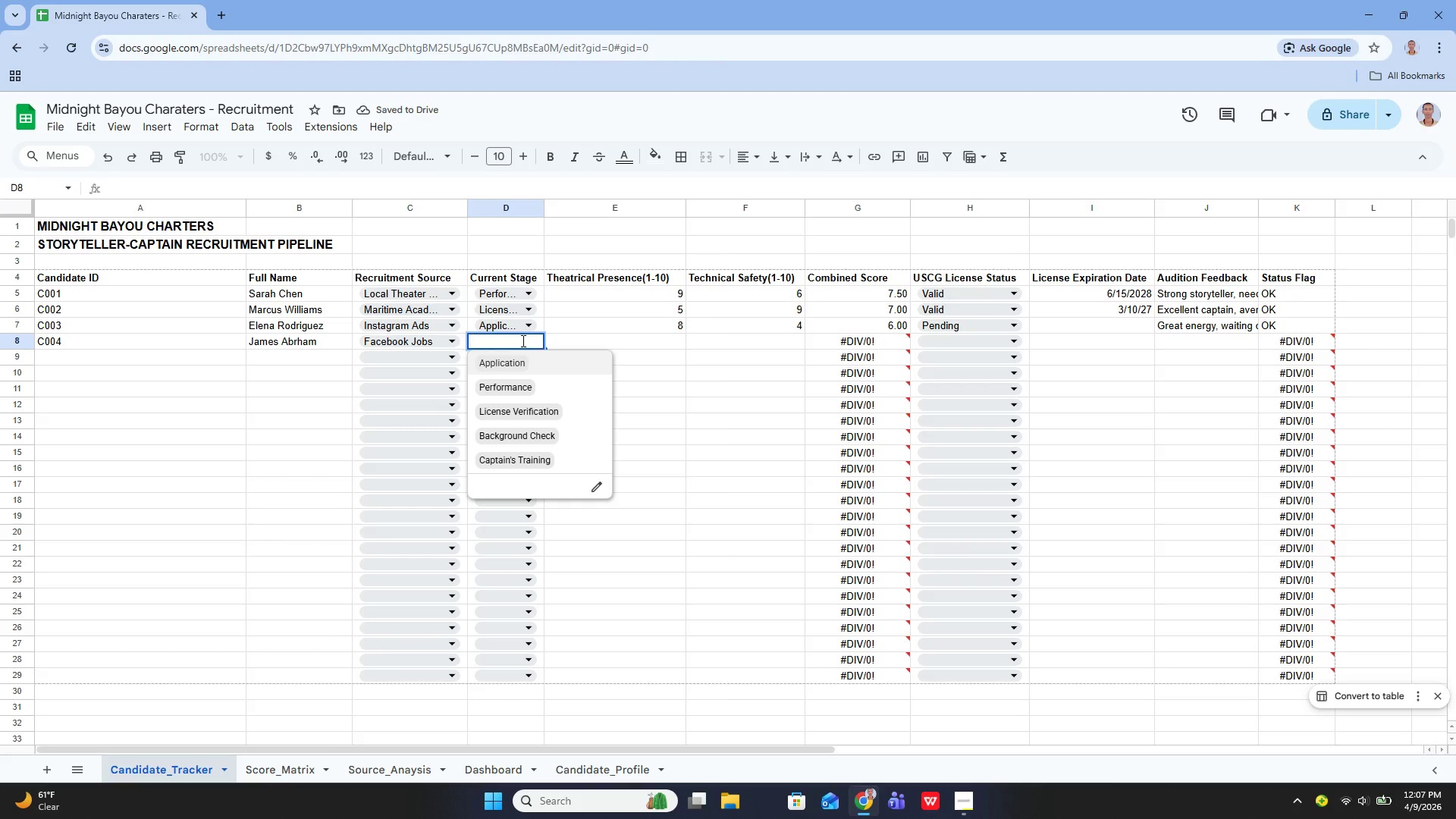 
type(78)
 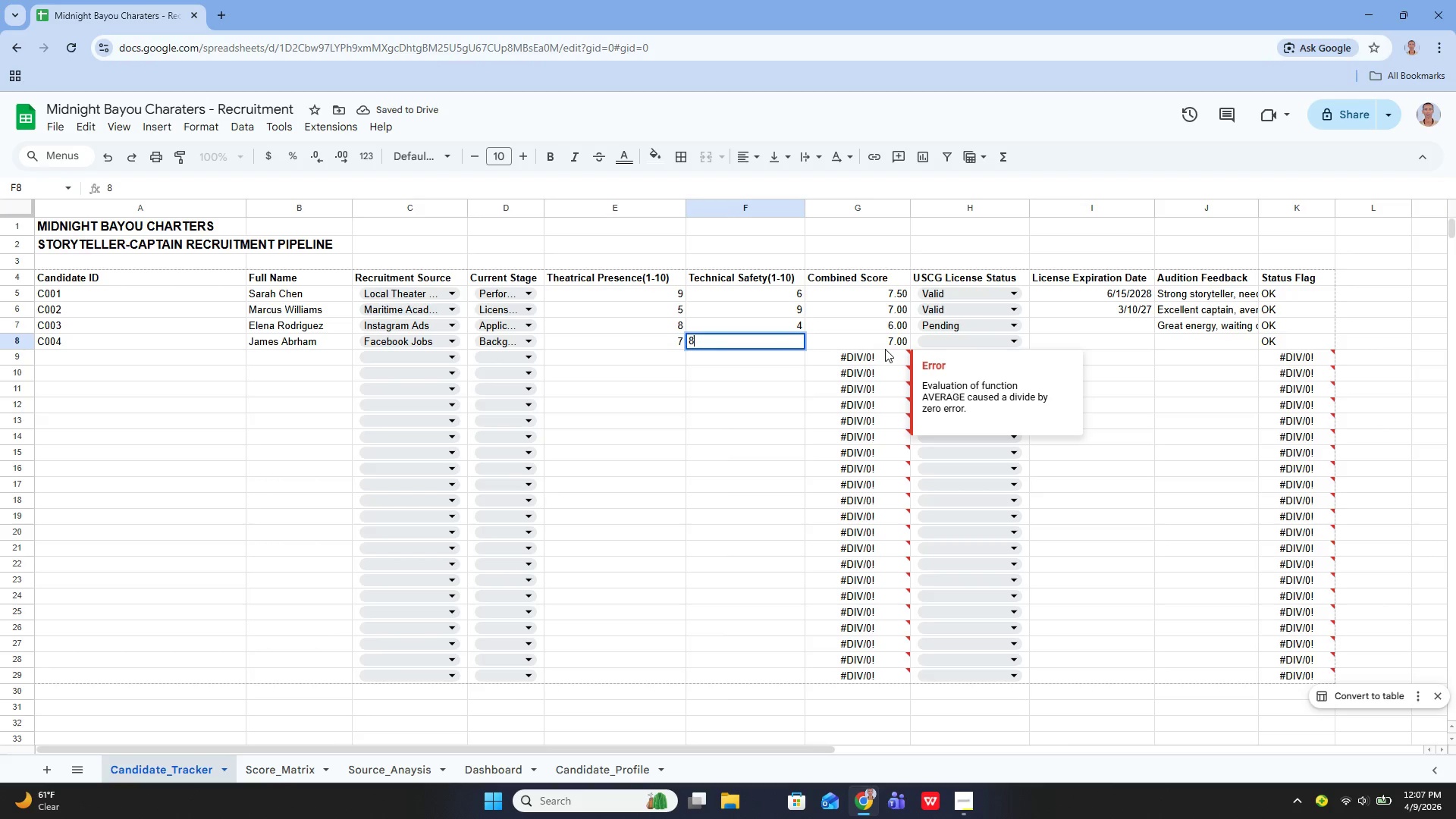 
left_click([879, 339])
 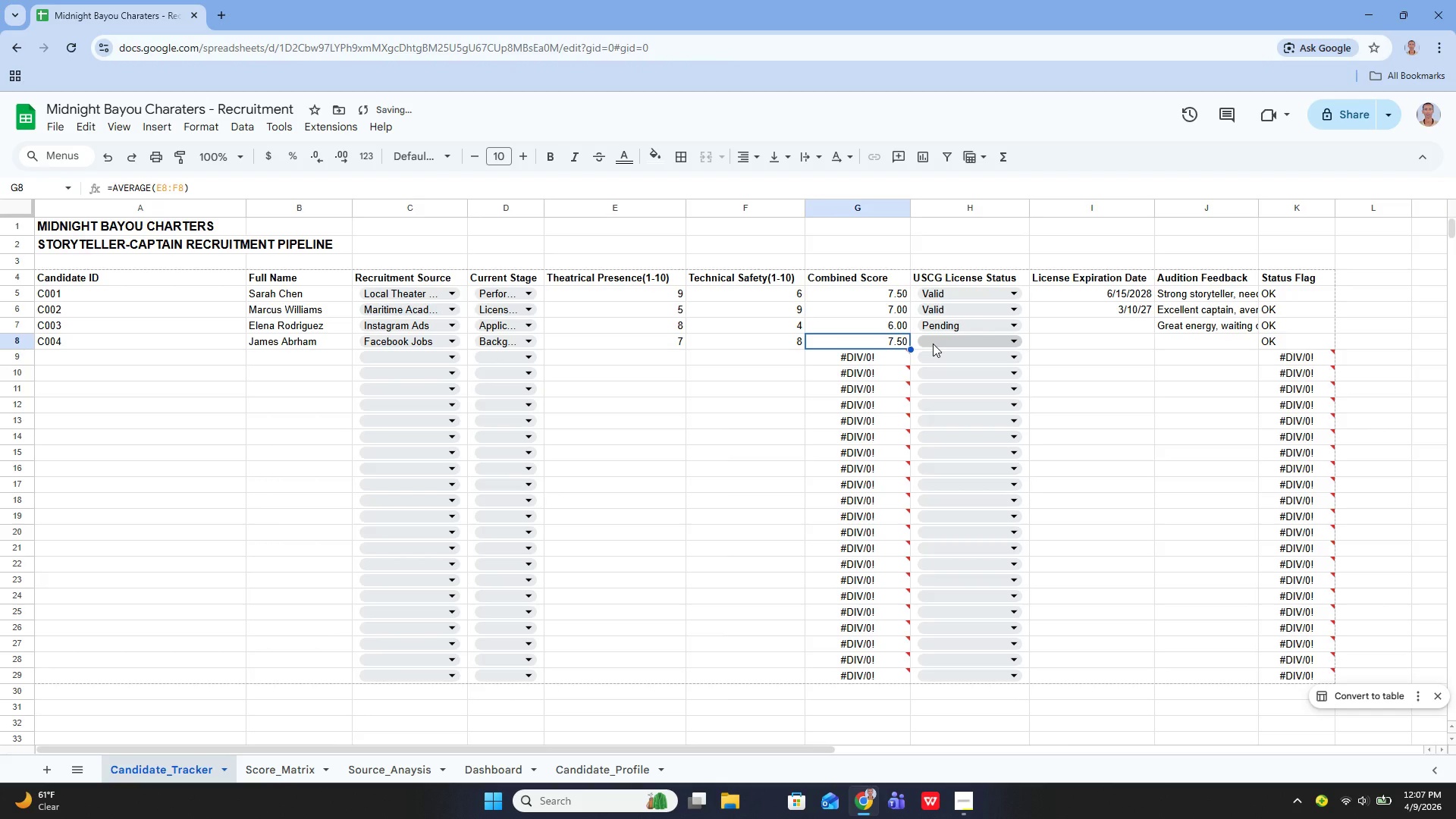 
left_click([933, 344])
 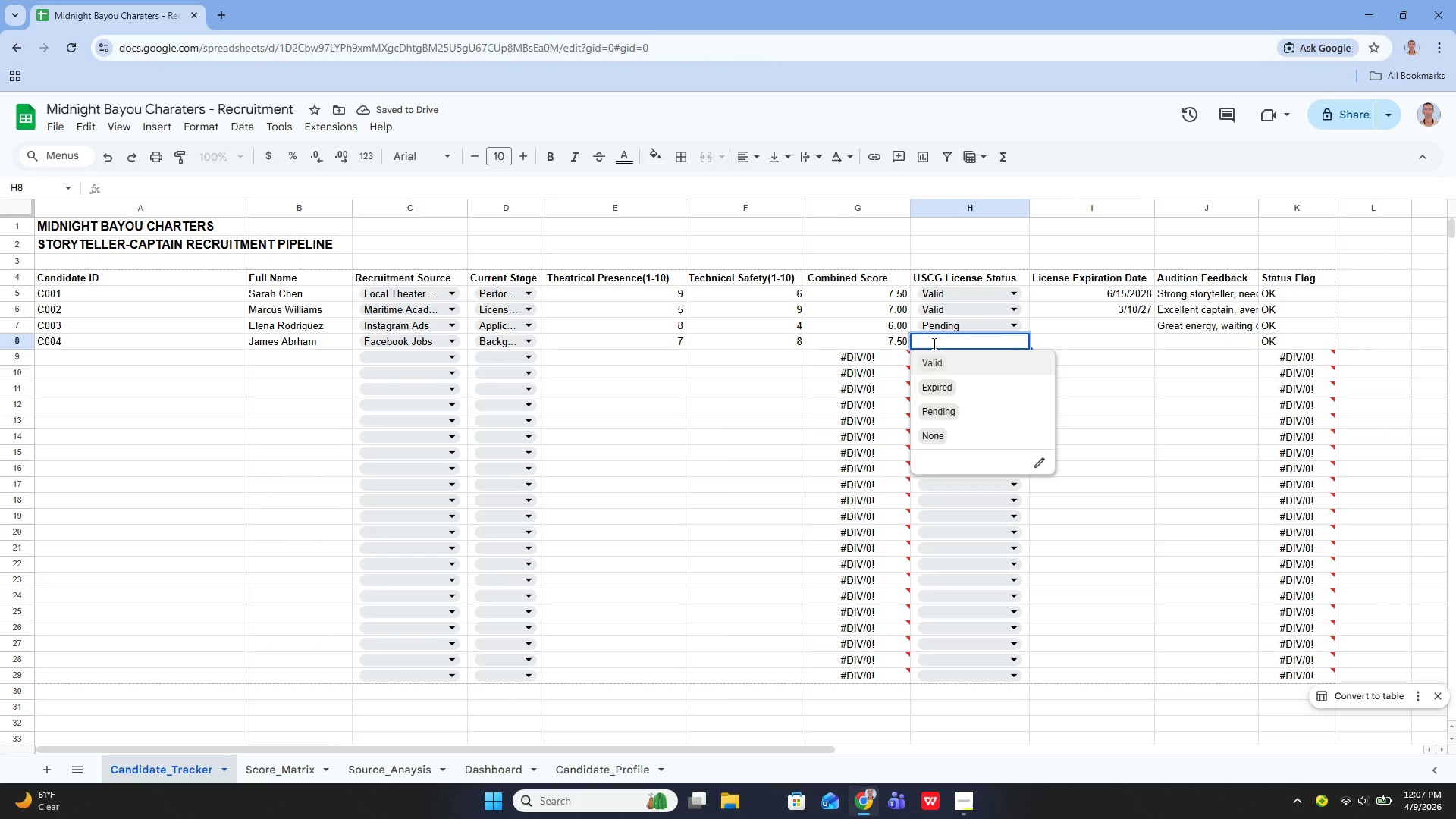 
left_click([965, 365])
 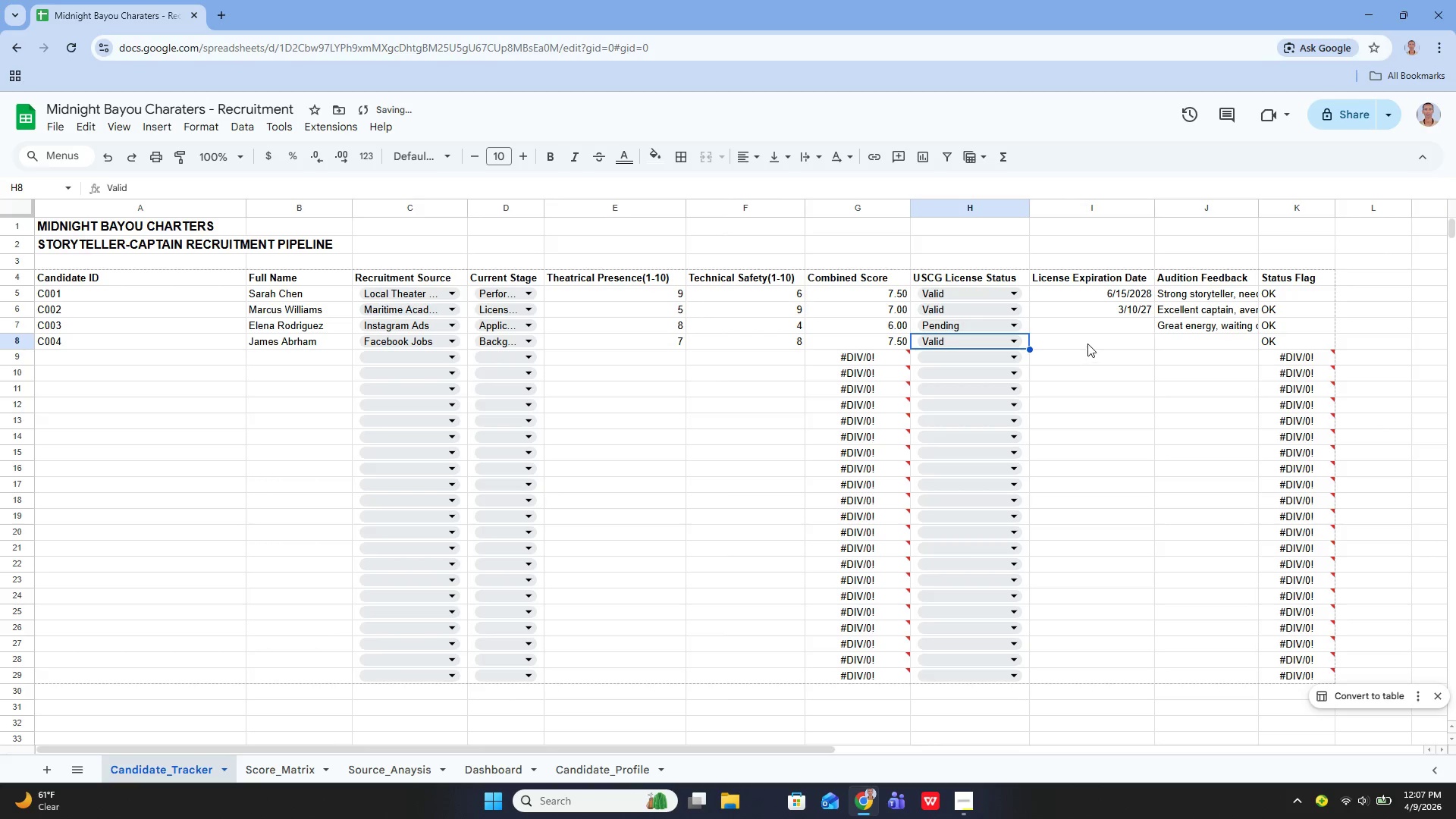 
left_click([1088, 340])
 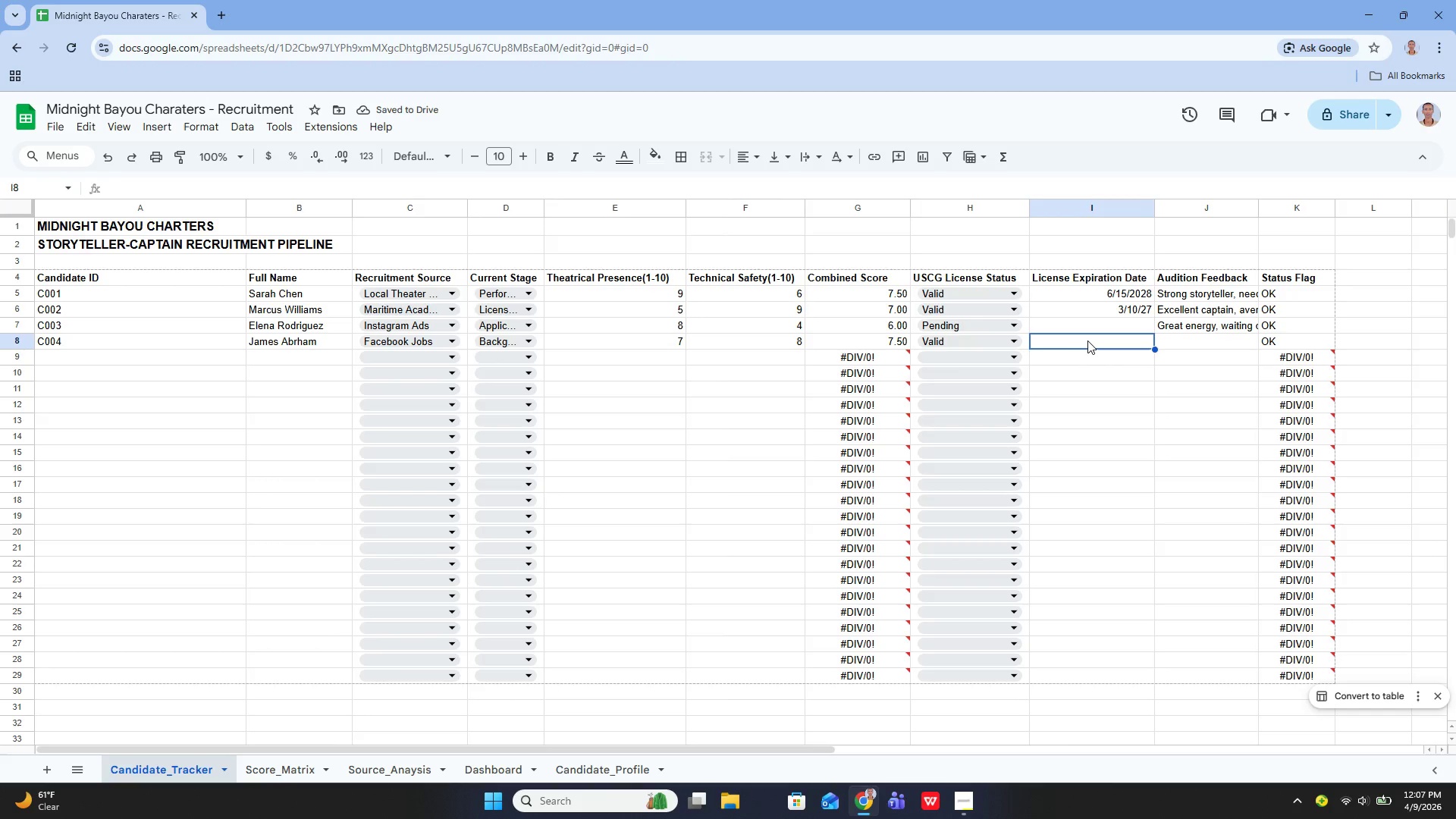 
type(11/1/2029)
 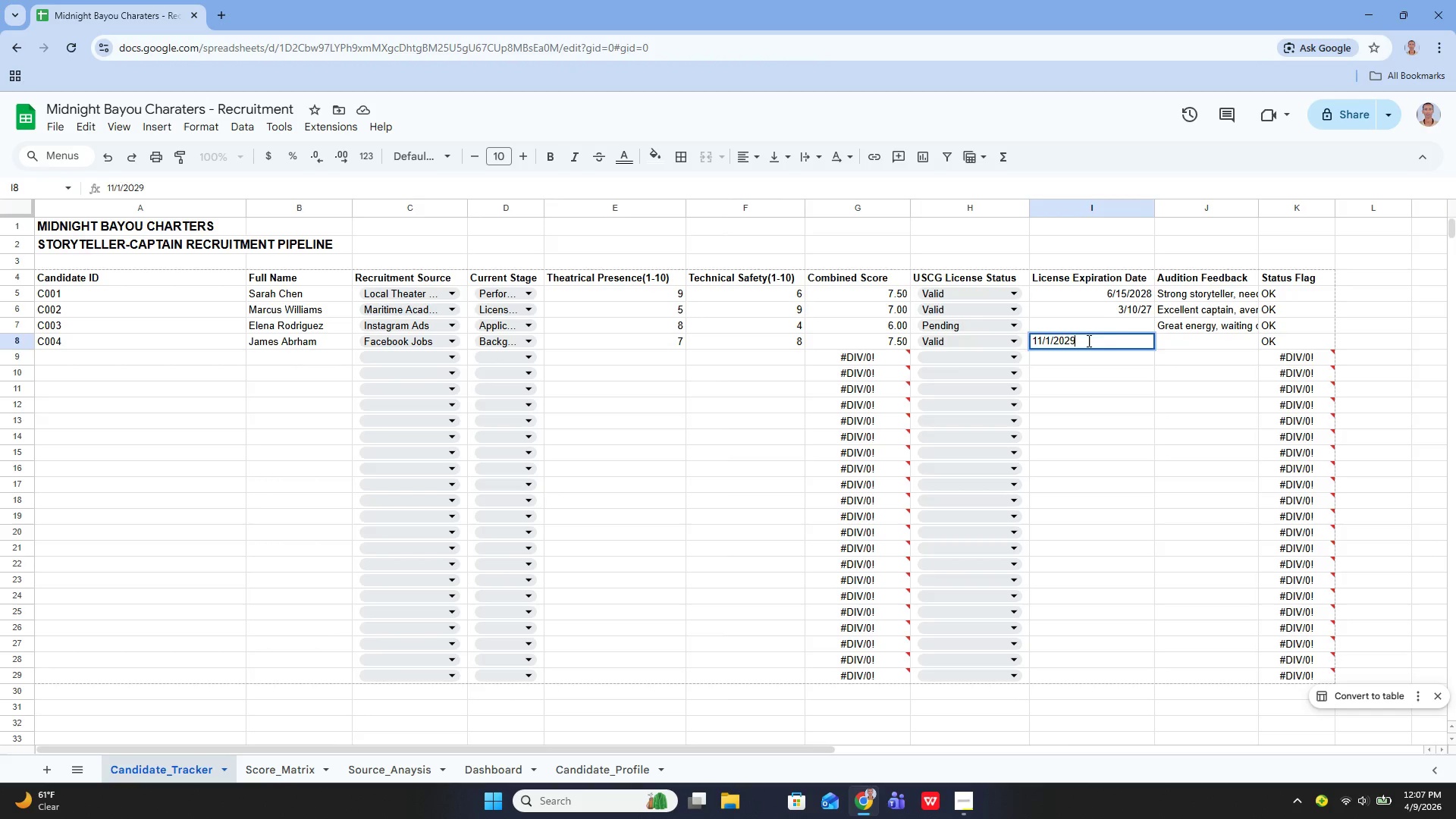 
key(Enter)
 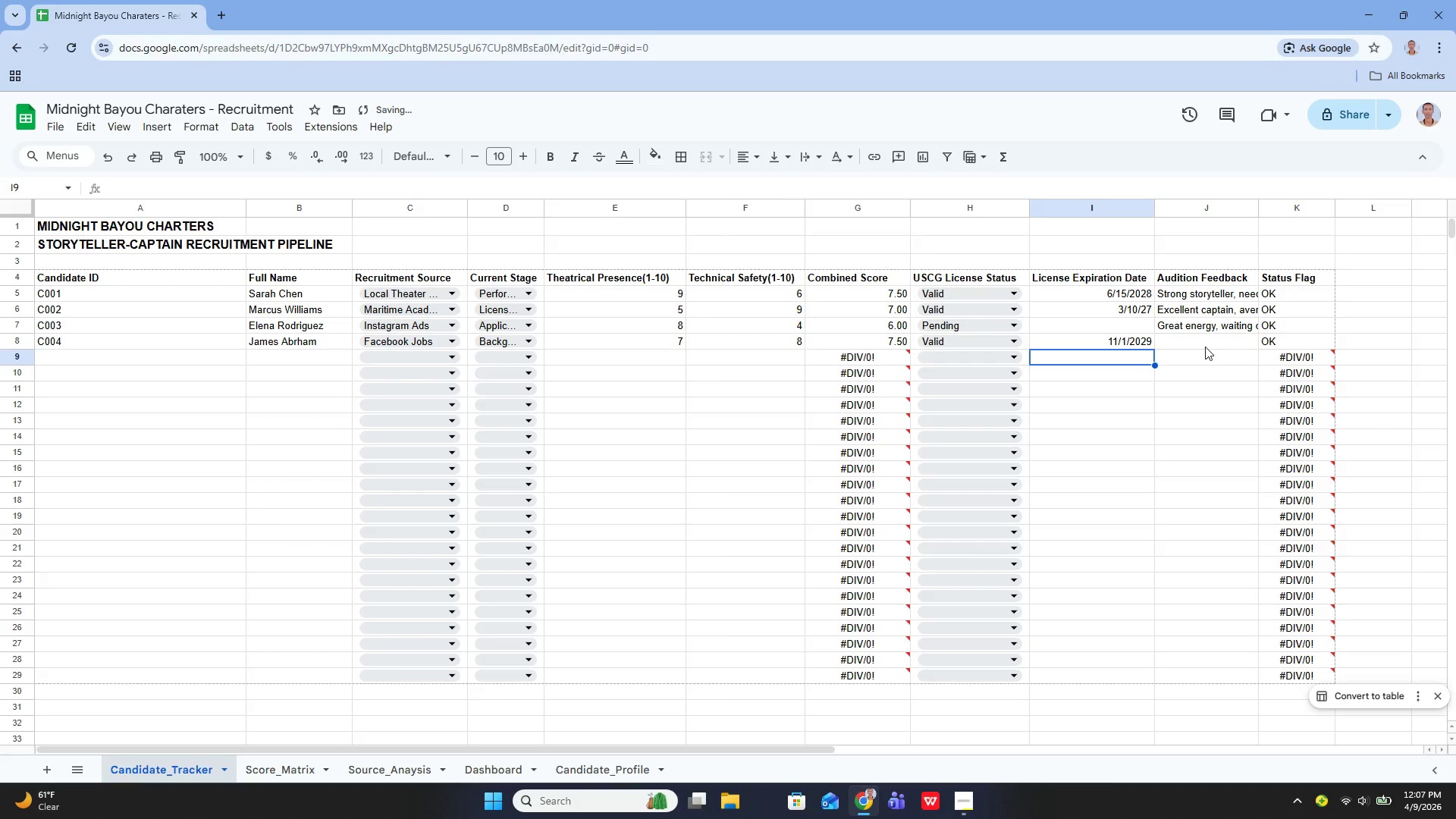 
left_click([1205, 347])
 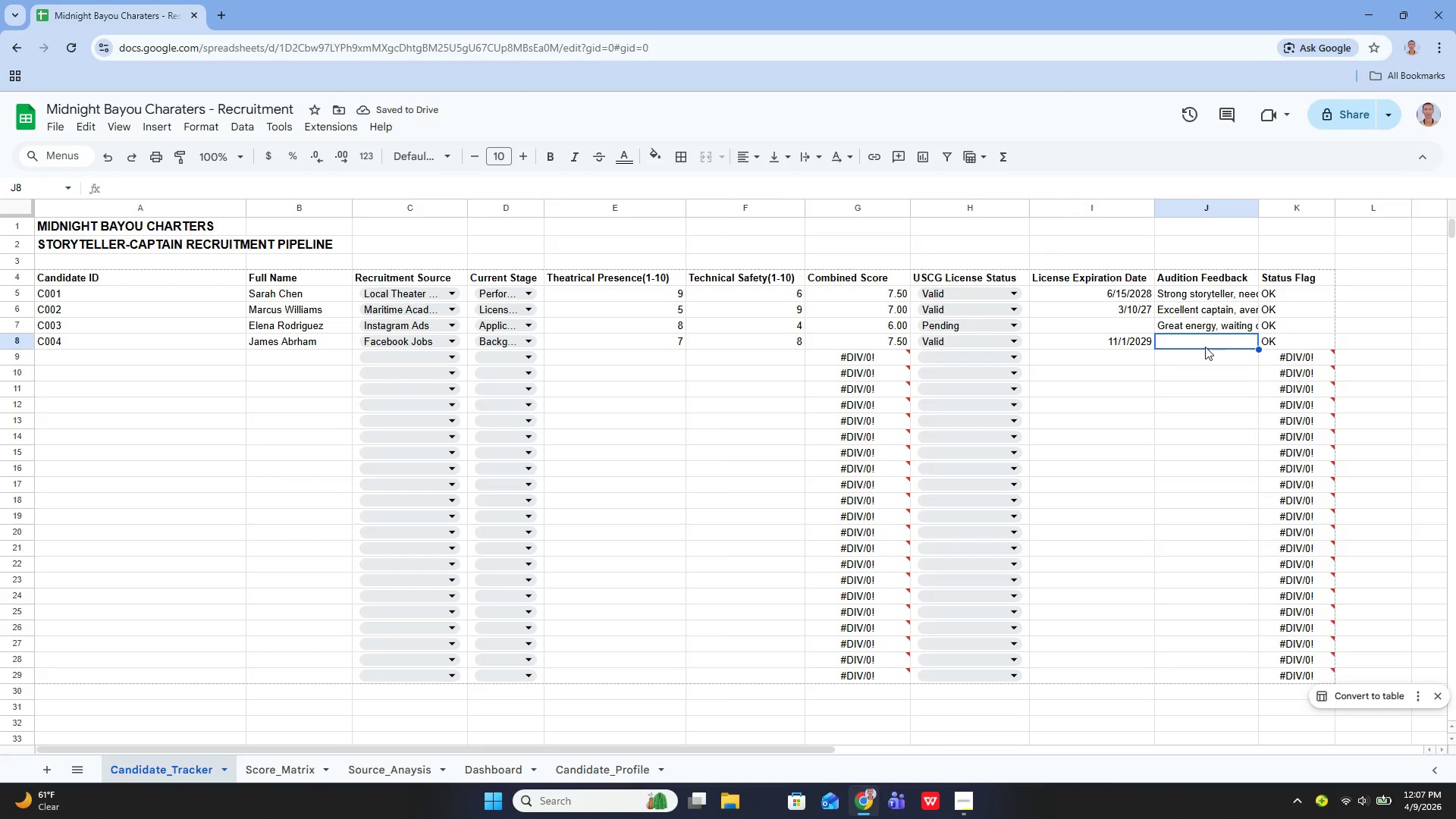 
key(Enter)
 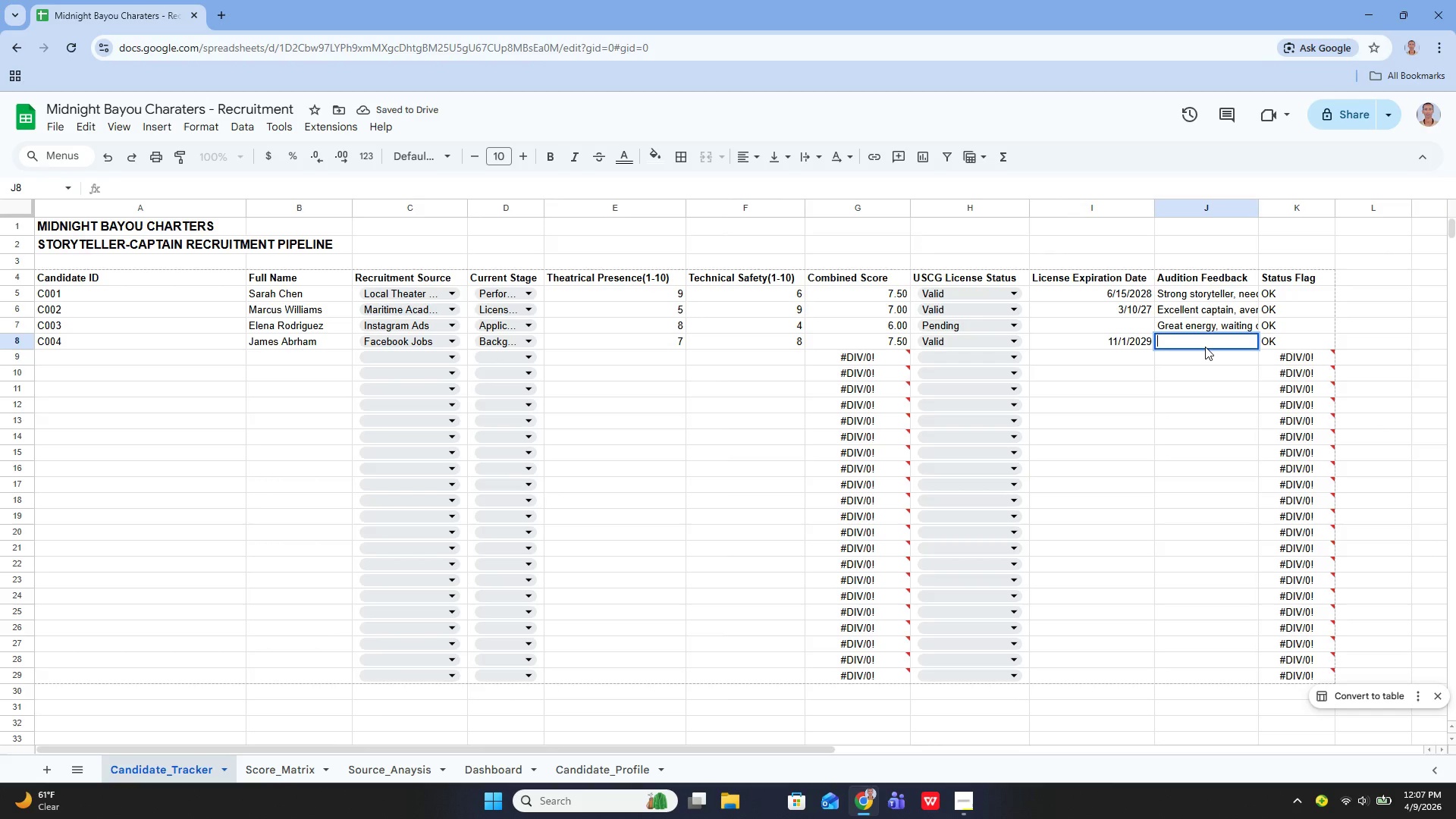 
type(Solid all-round candidate)
 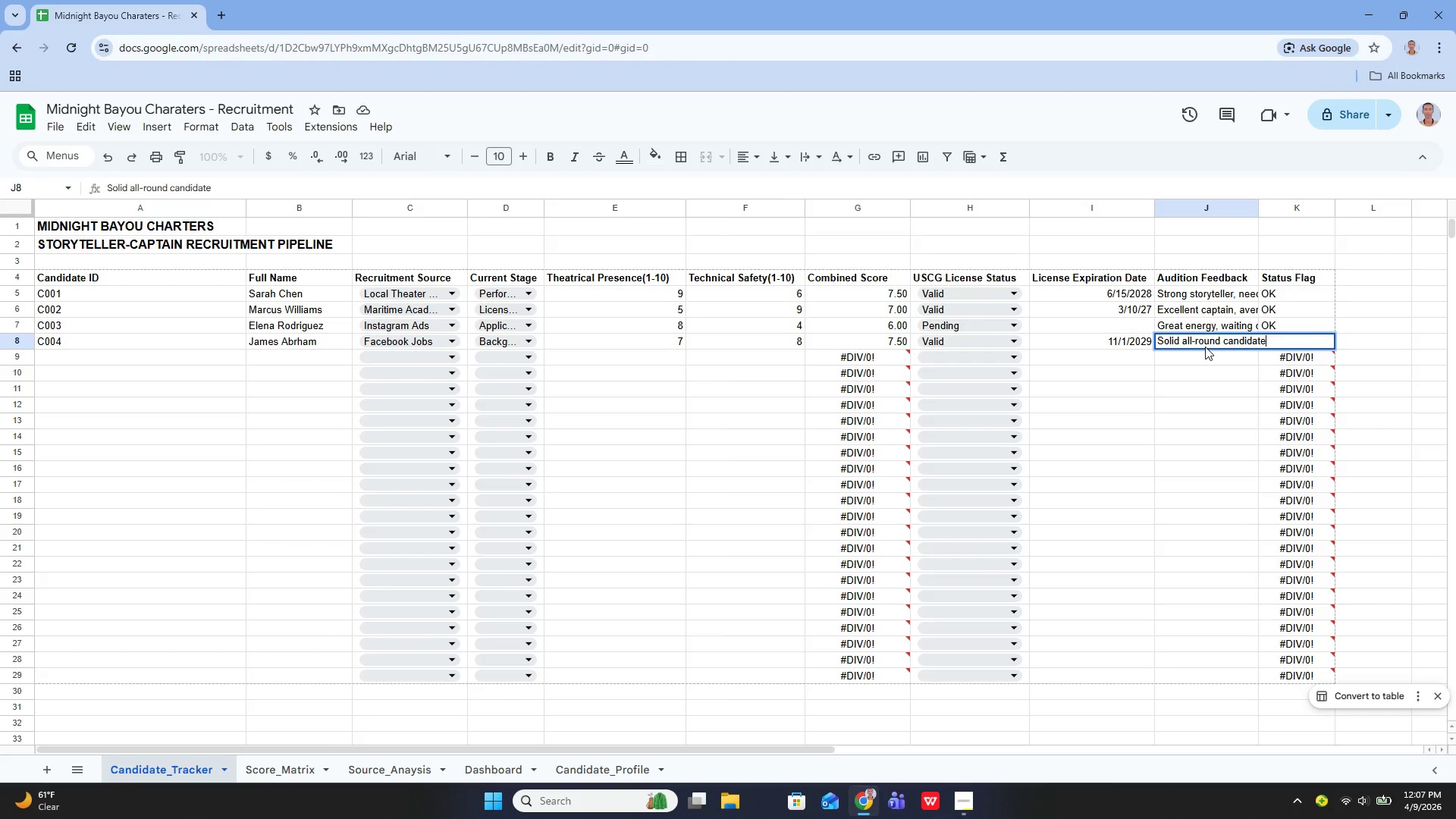 
key(Enter)
 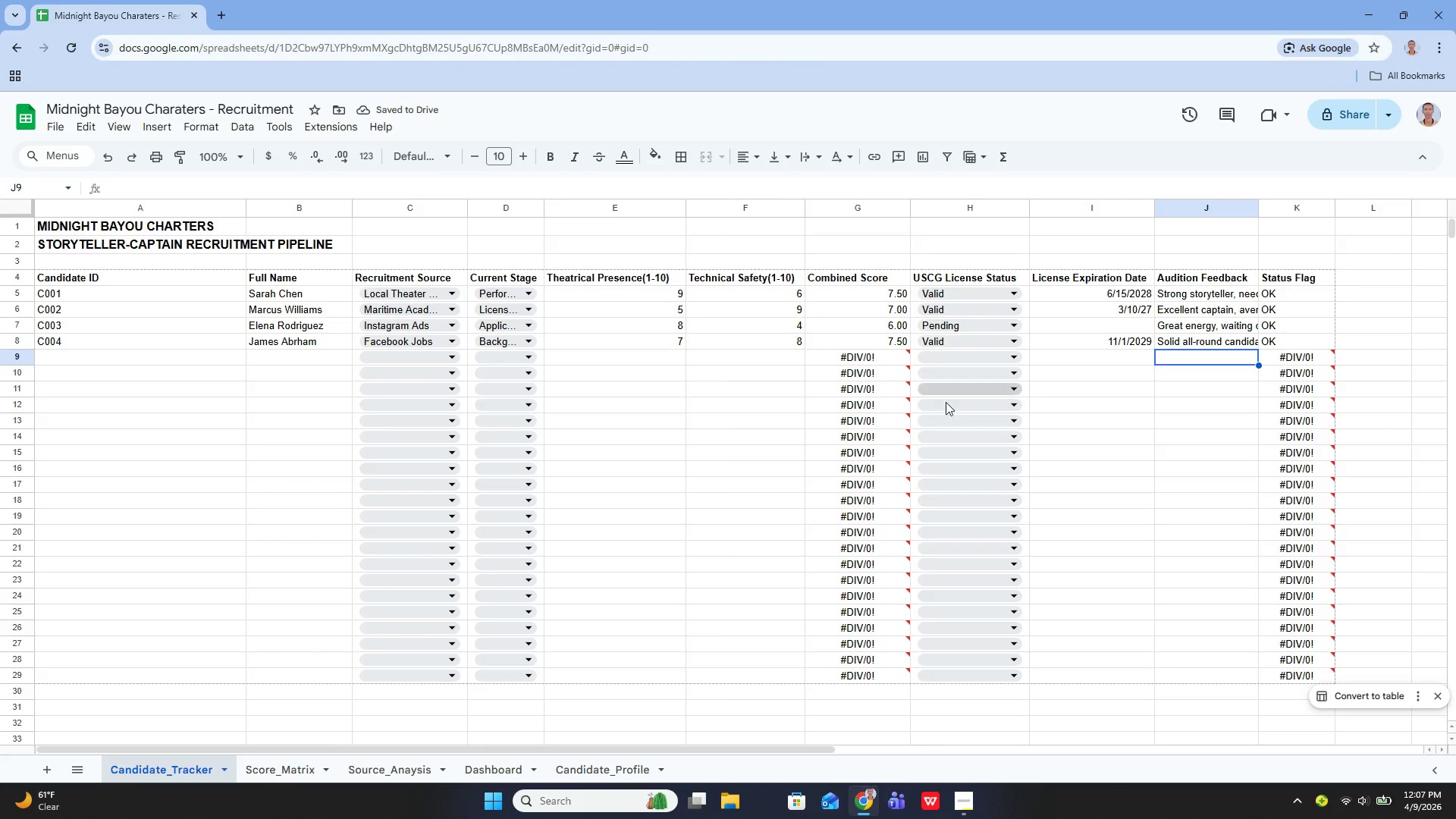 
left_click([80, 353])
 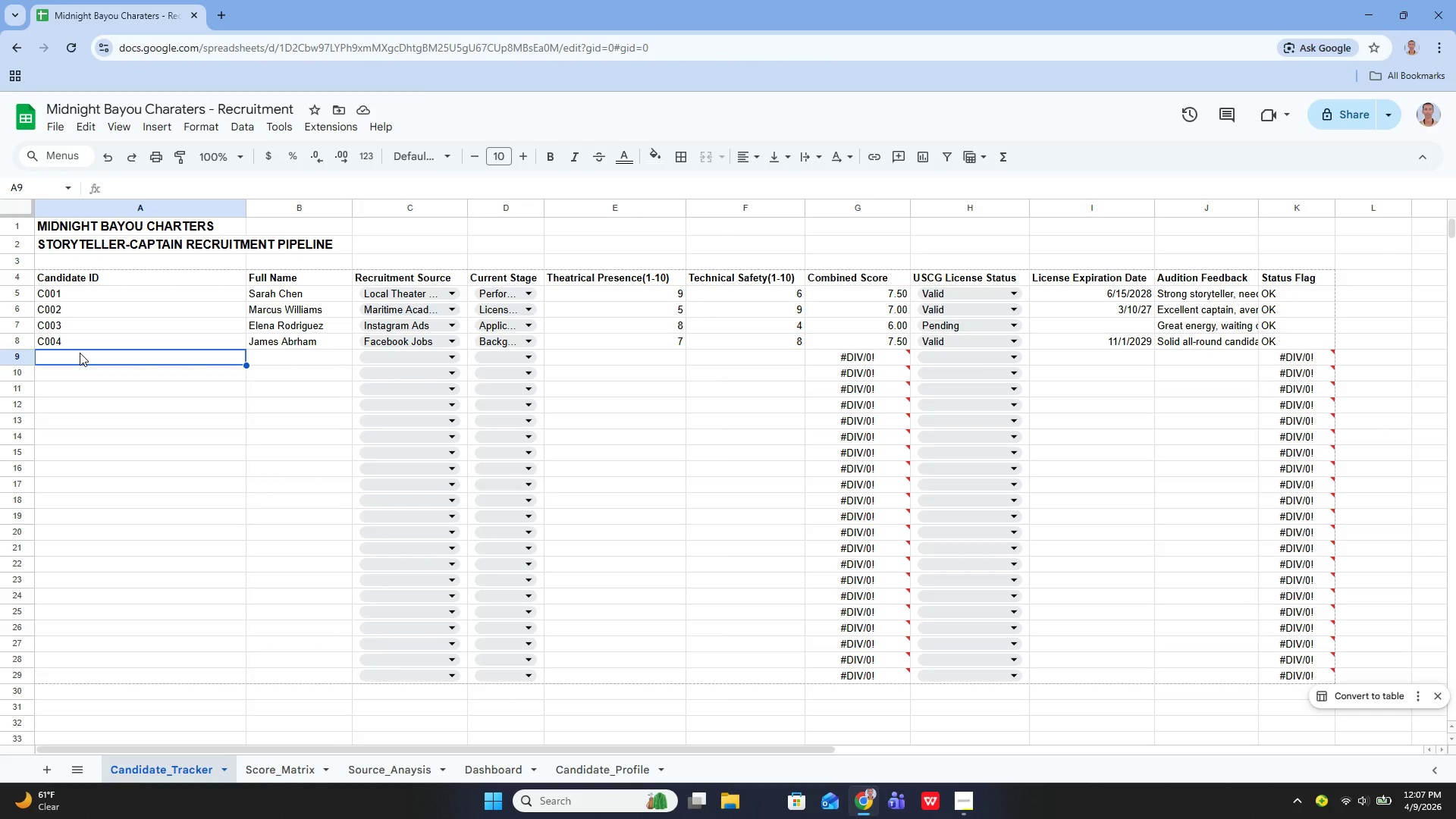 
key(Enter)
 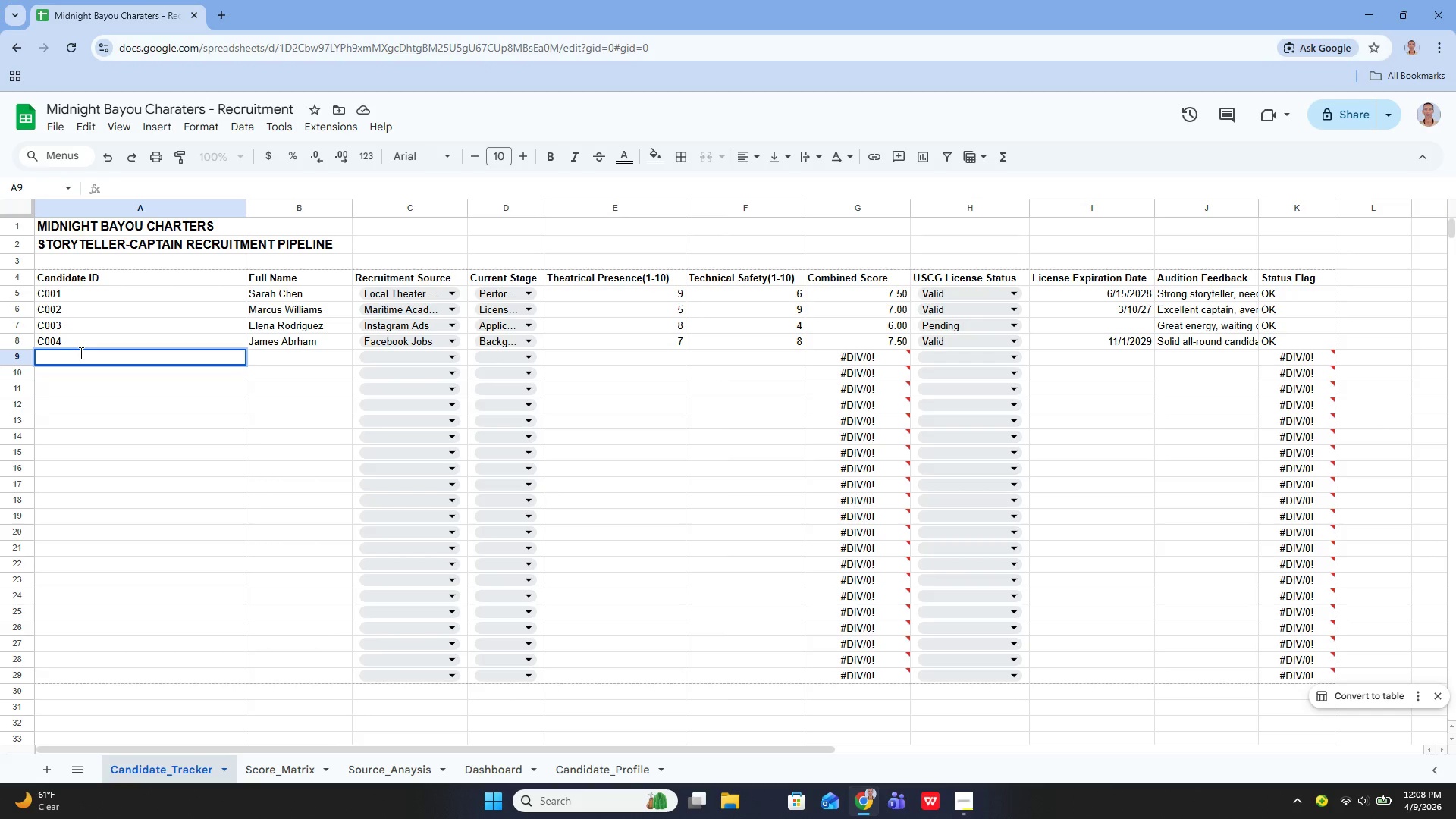 
type(Coo)
key(Backspace)
key(Backspace)
type(00)
 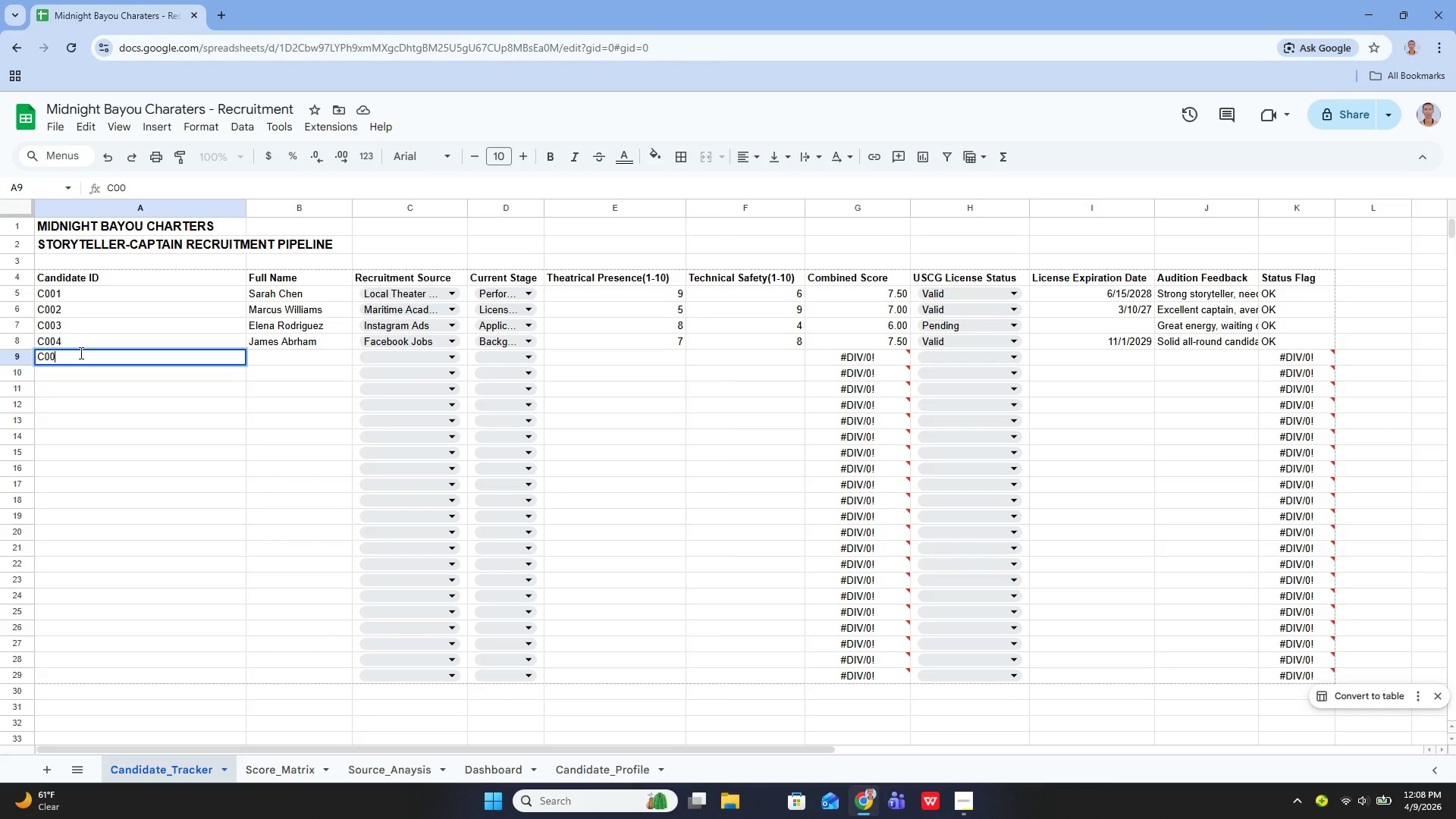 
key(5)
 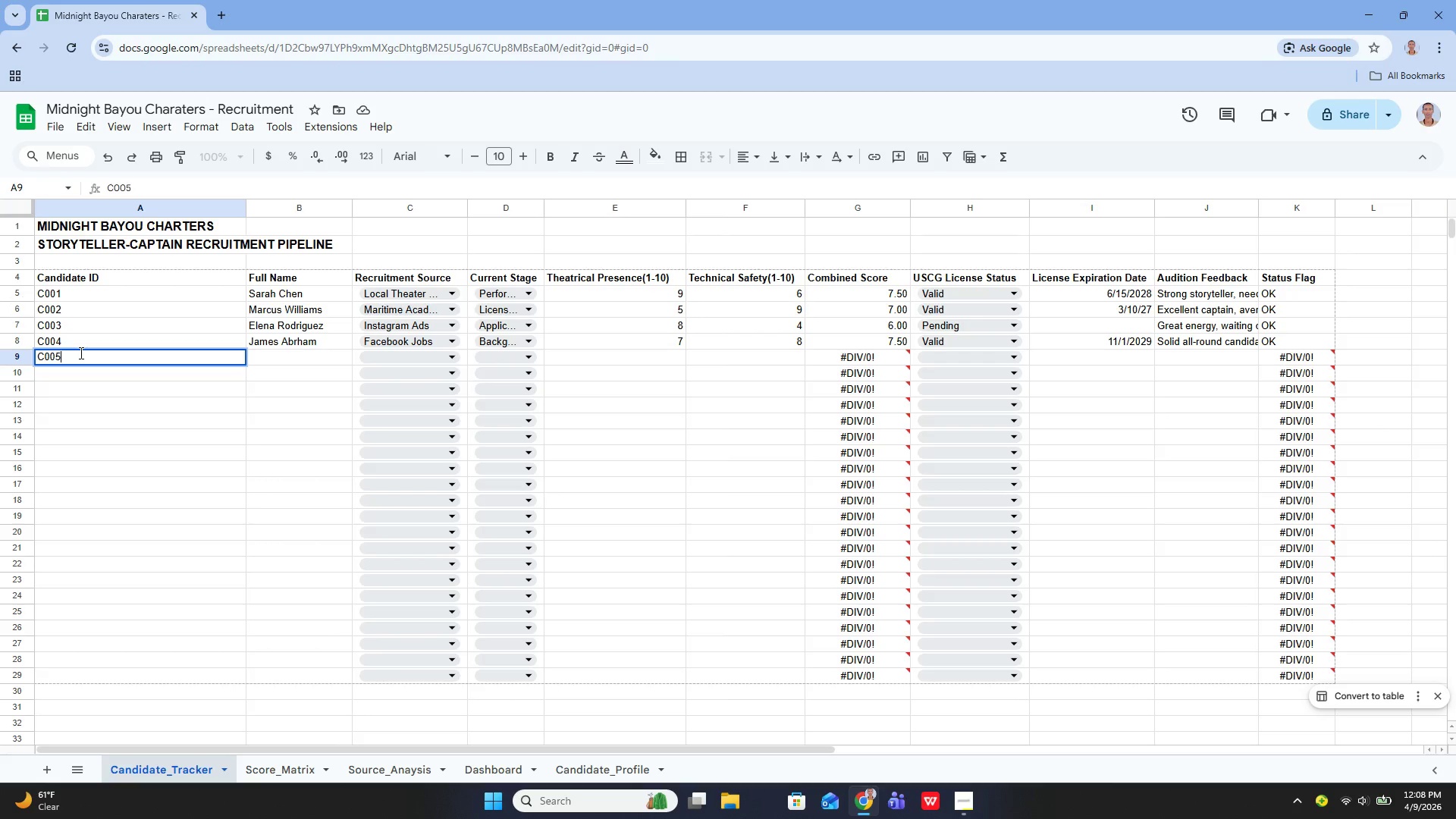 
key(Space)
 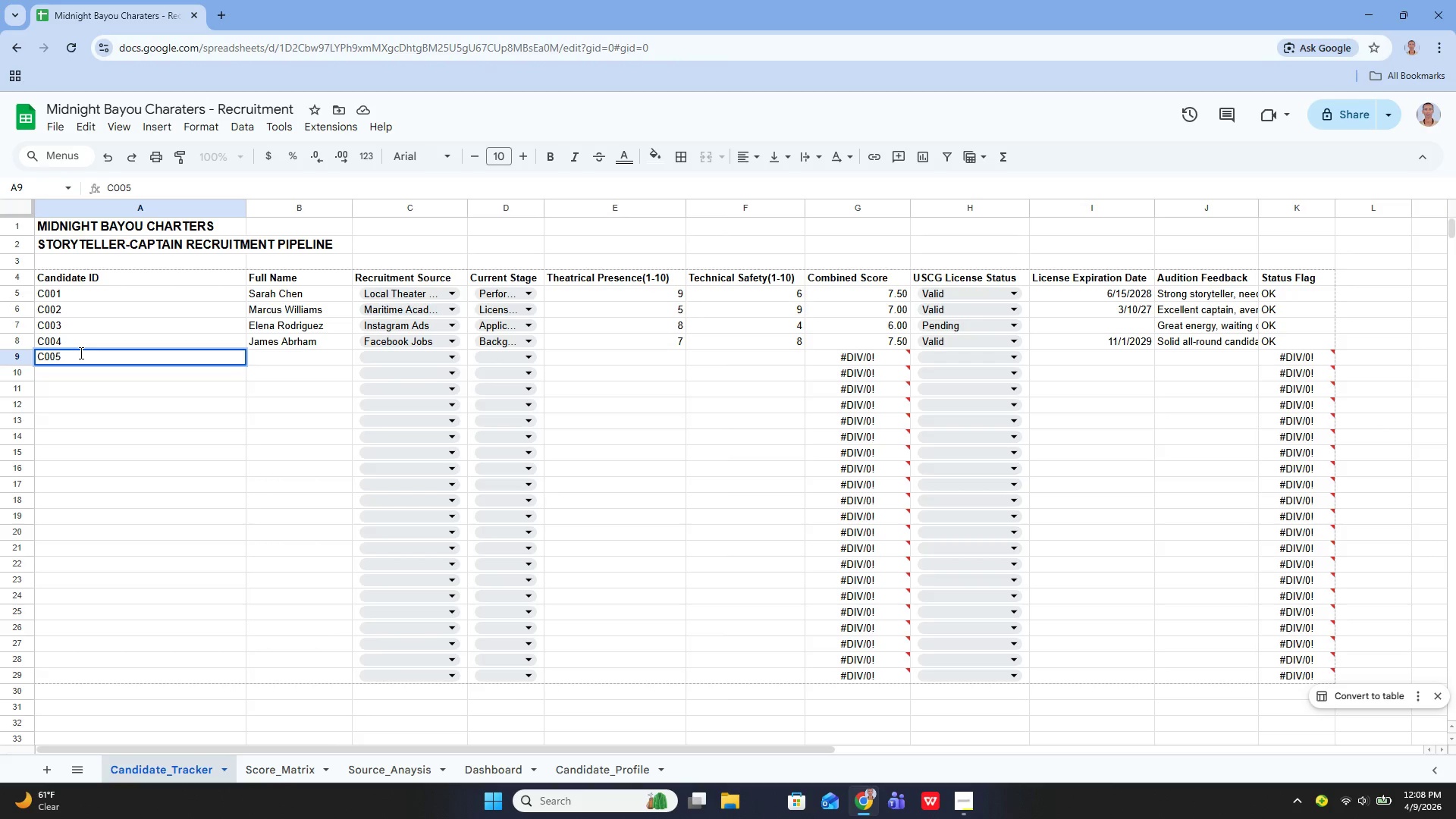 
key(Enter)
 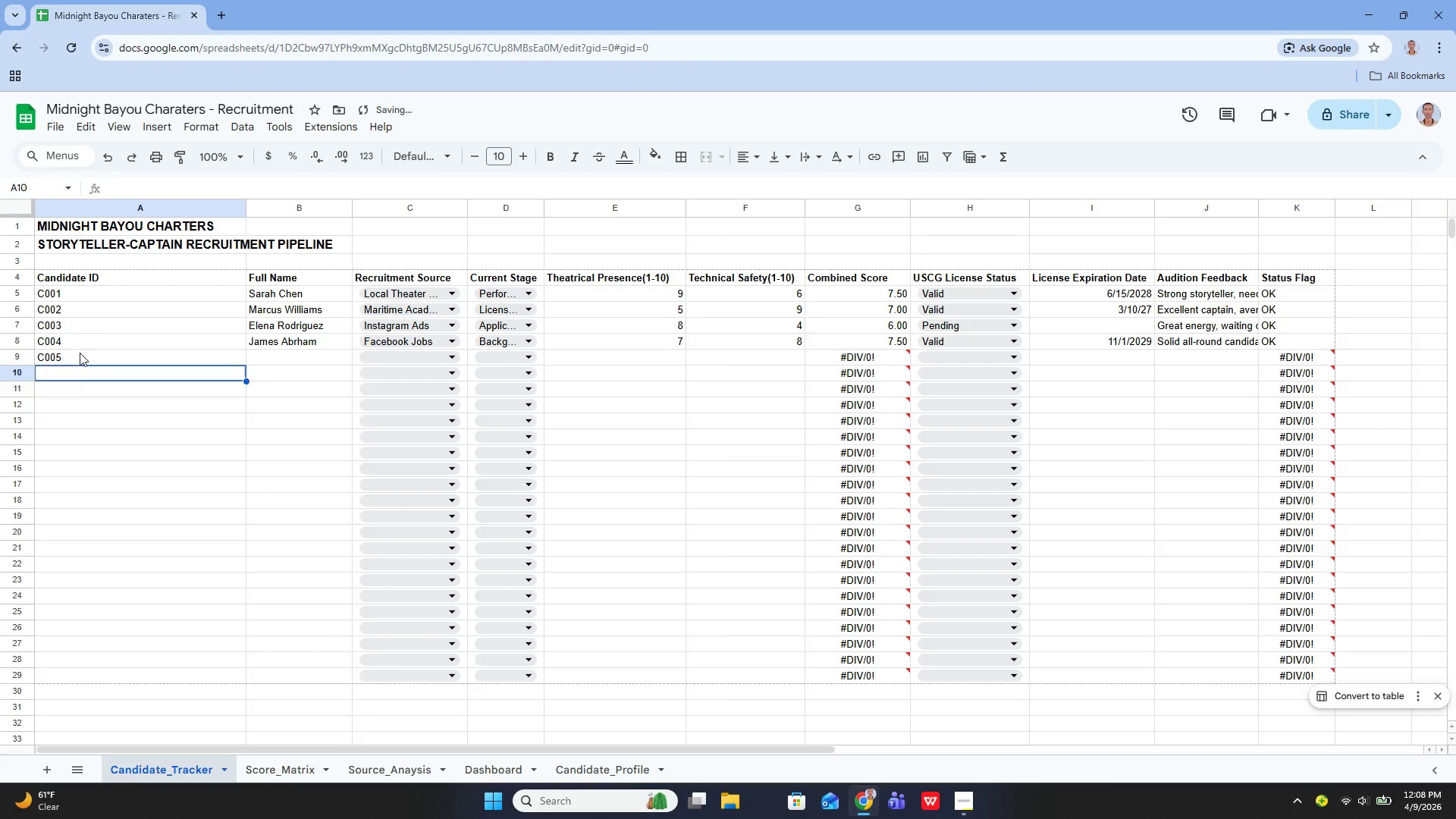 
key(ArrowUp)
 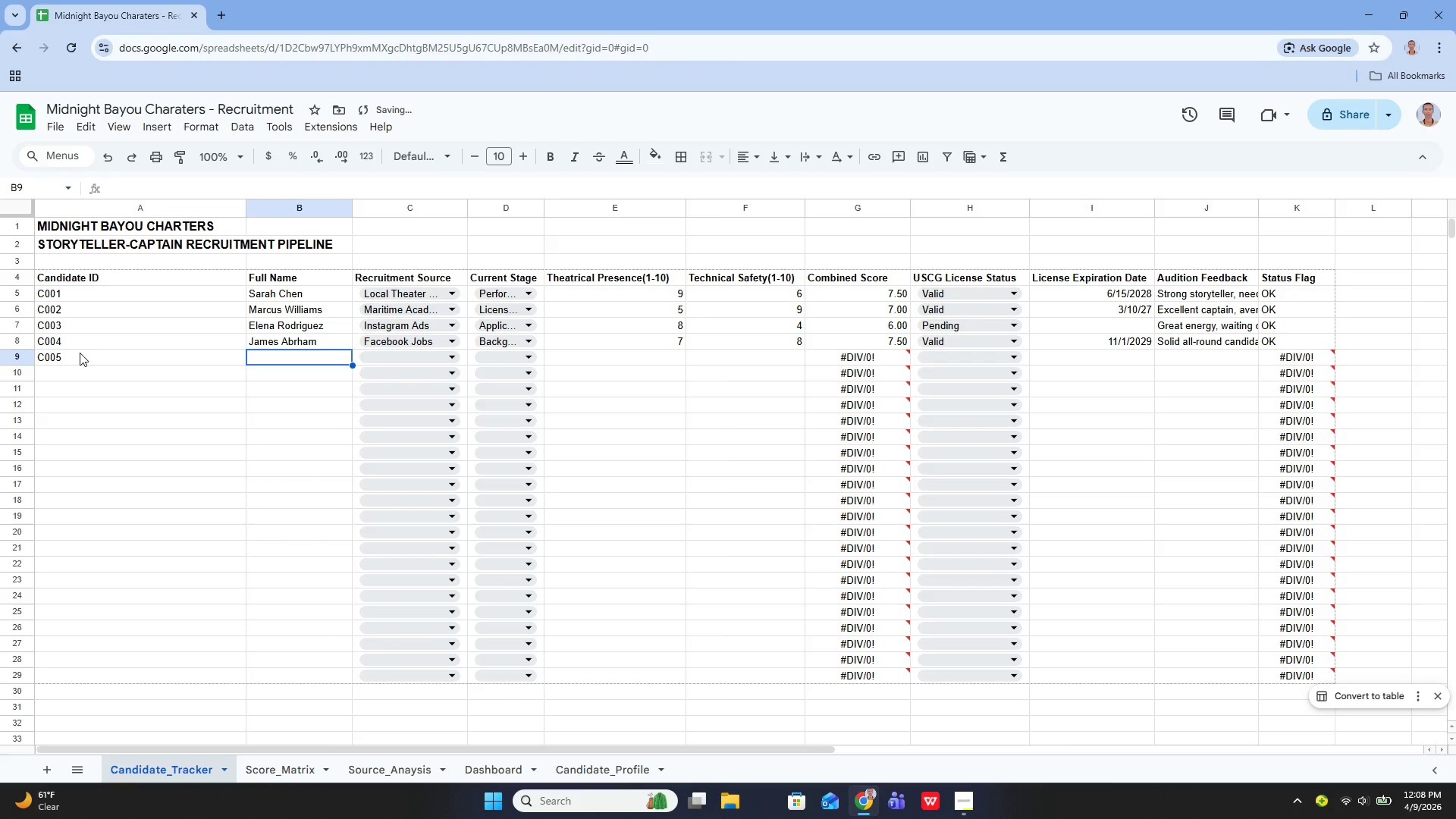 
key(ArrowRight)
 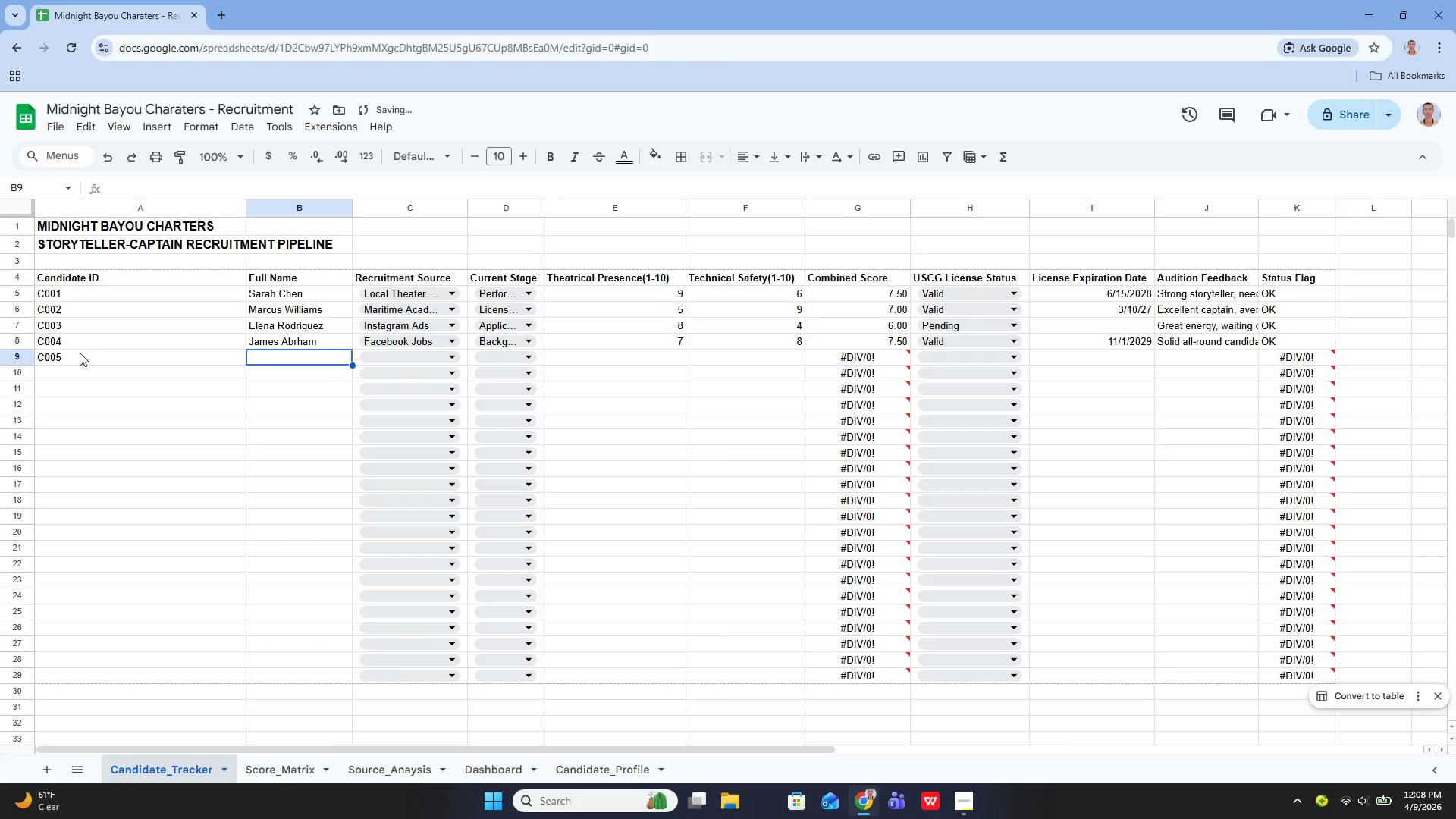 
key(Enter)
 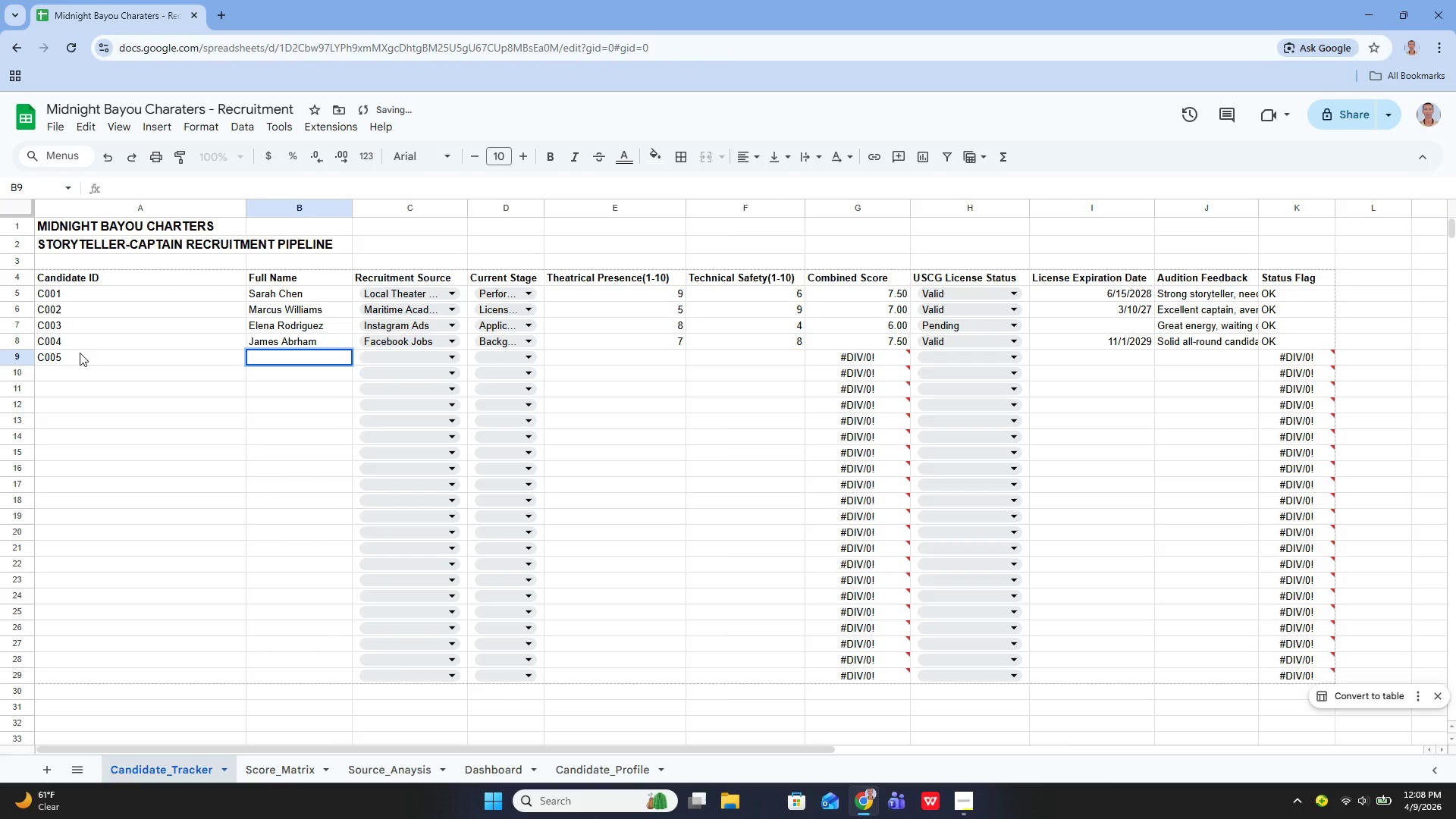 
type(Priya Patel)
 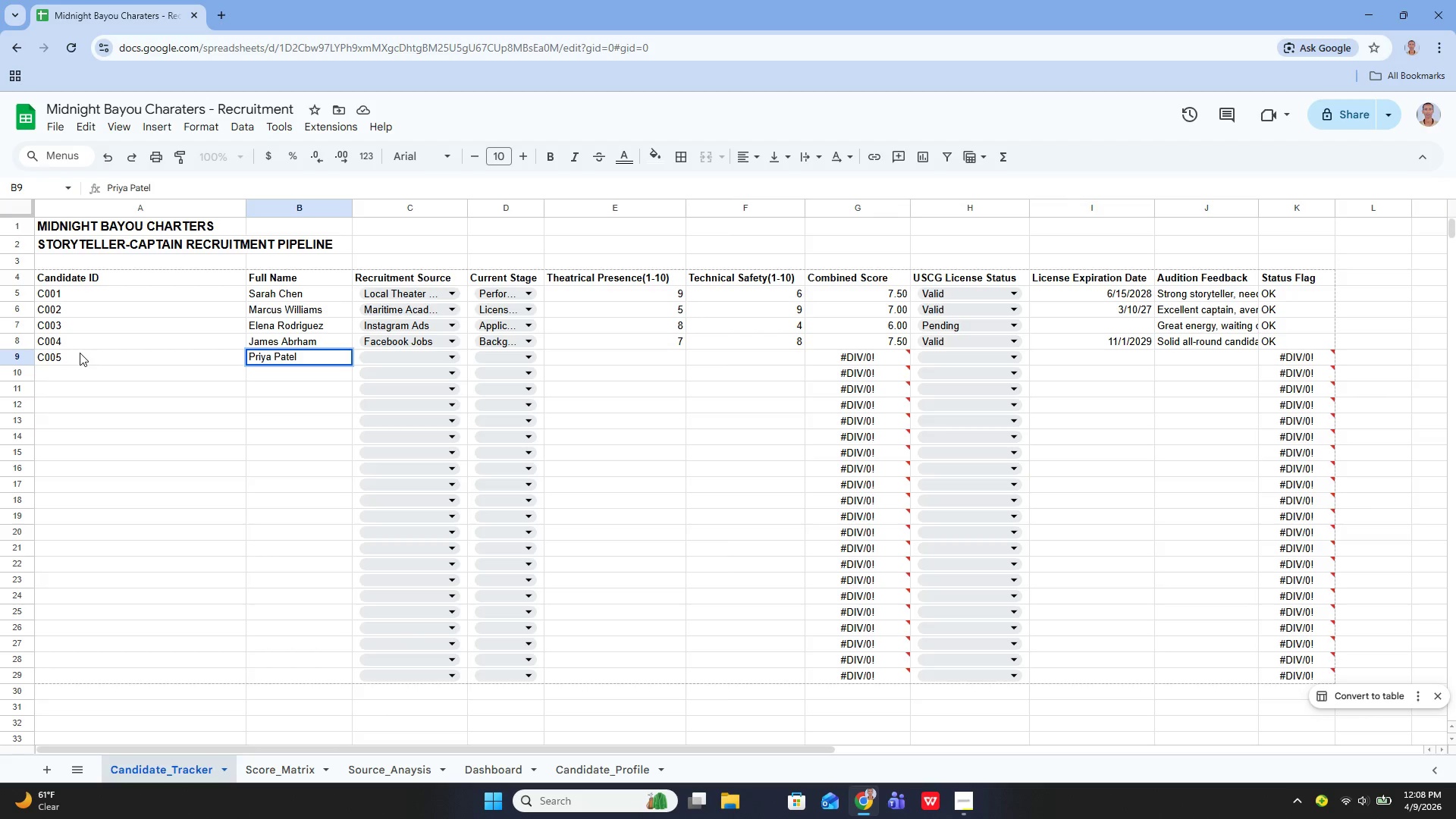 
key(Enter)
 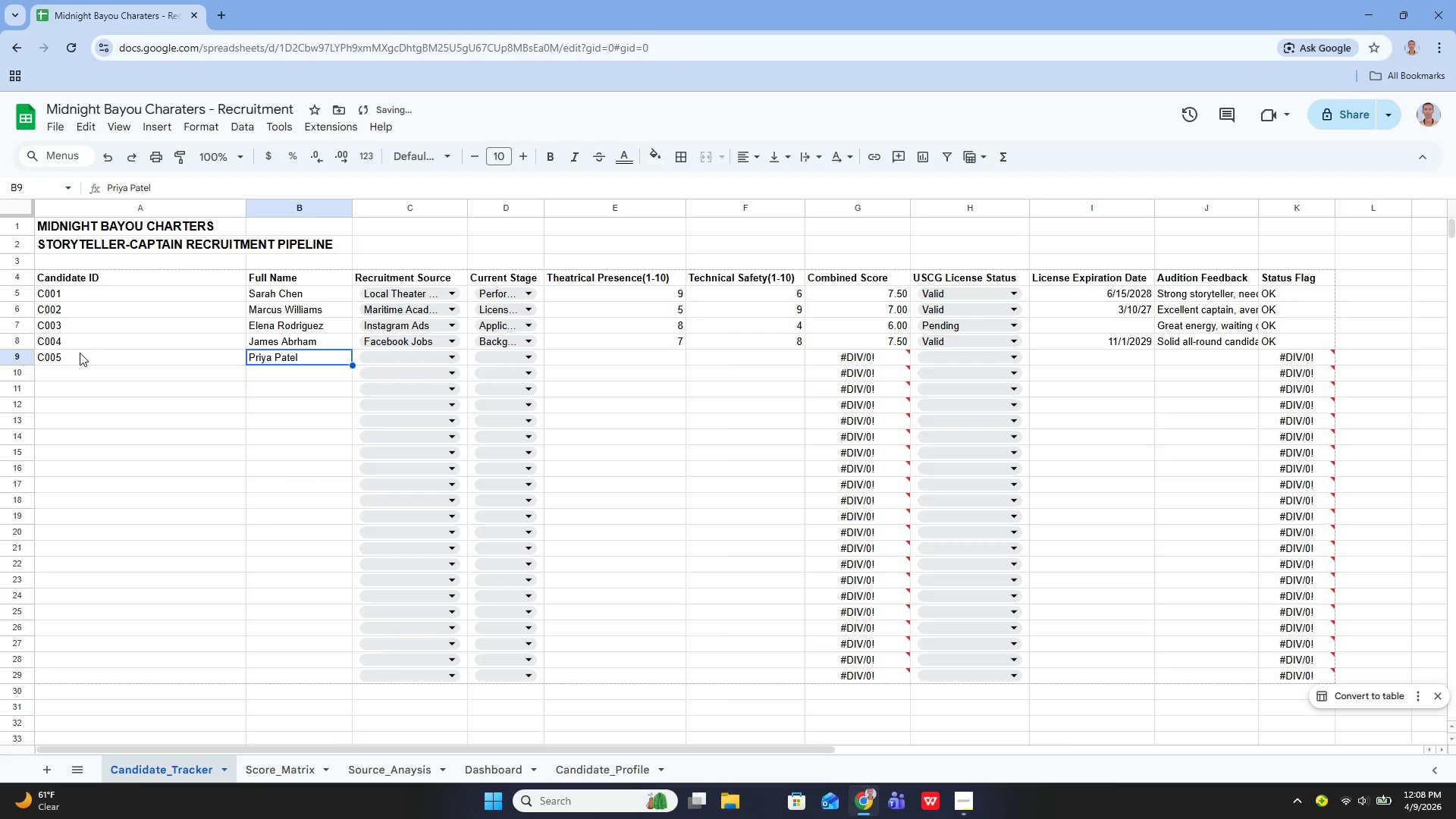 
key(ArrowUp)
 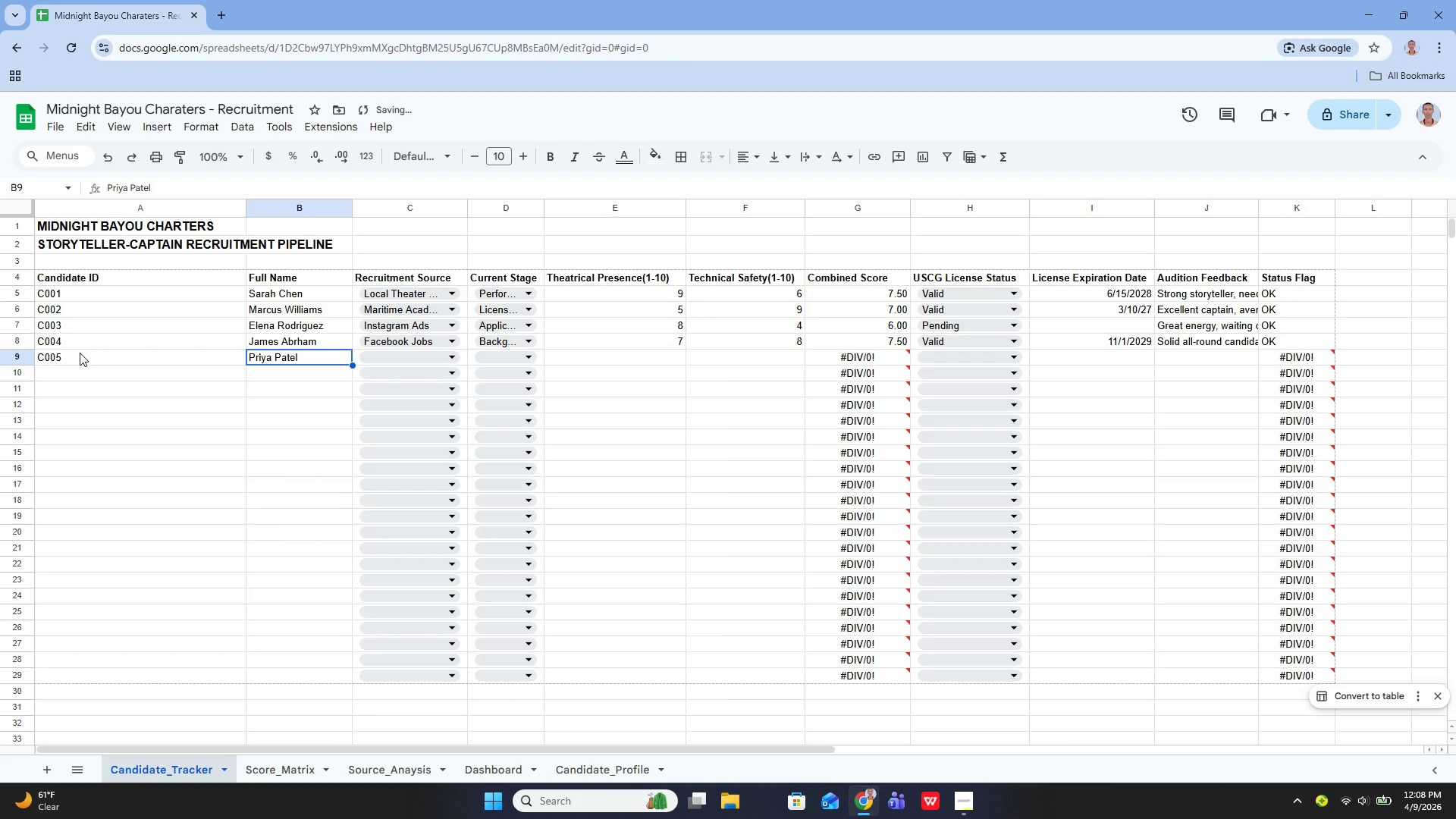 
key(ArrowRight)
 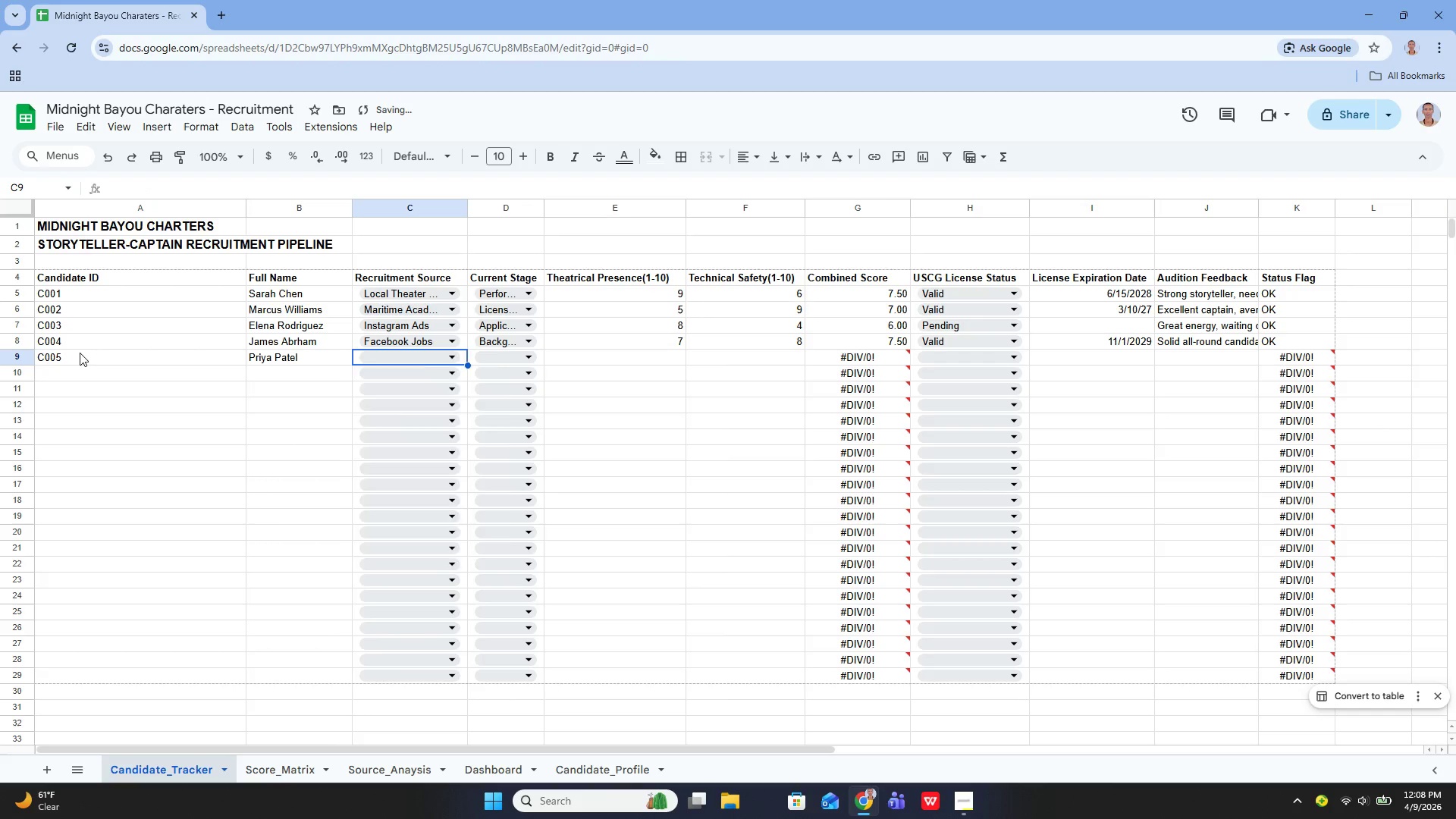 
key(Enter)
 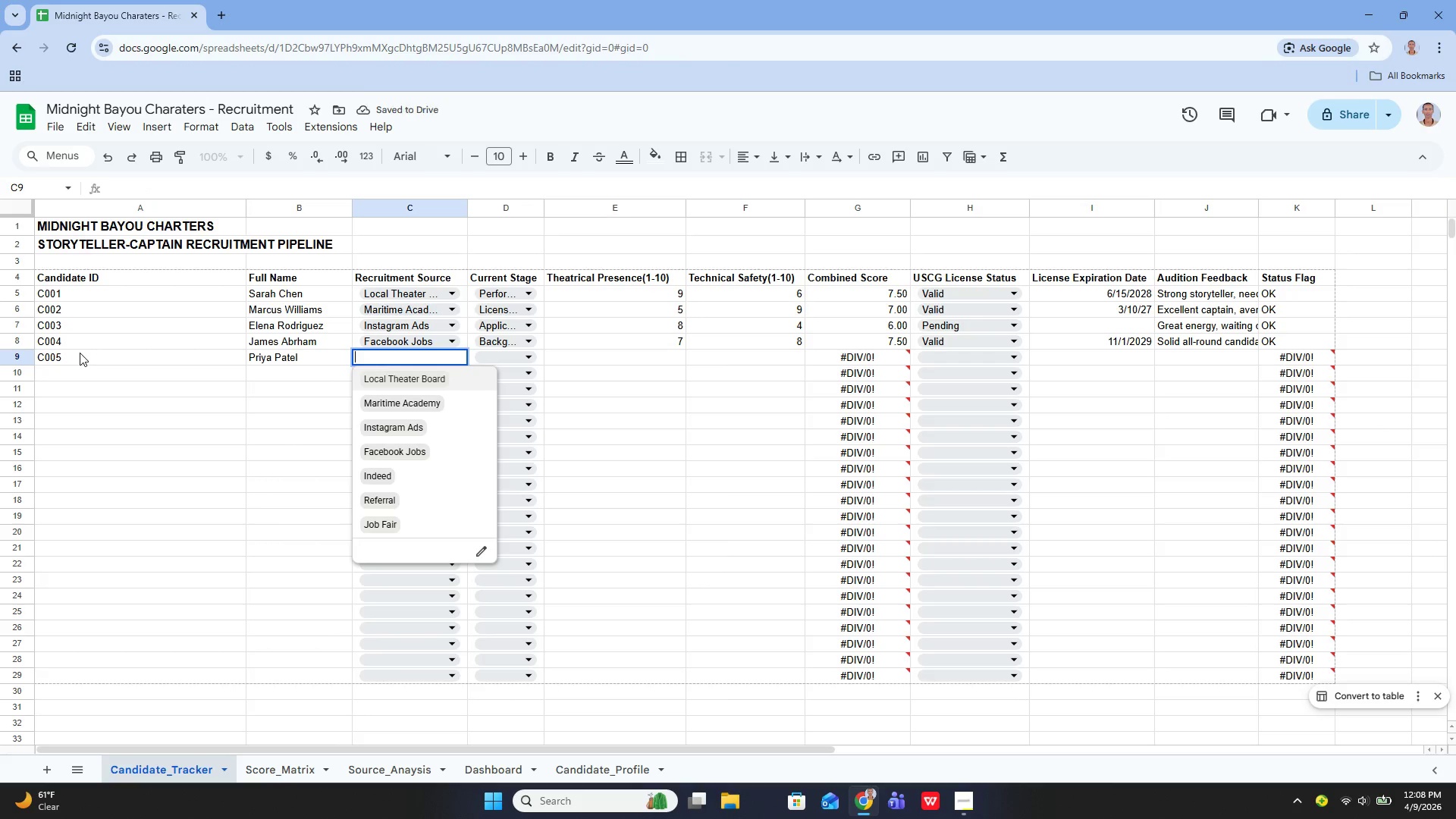 
key(ArrowDown)
 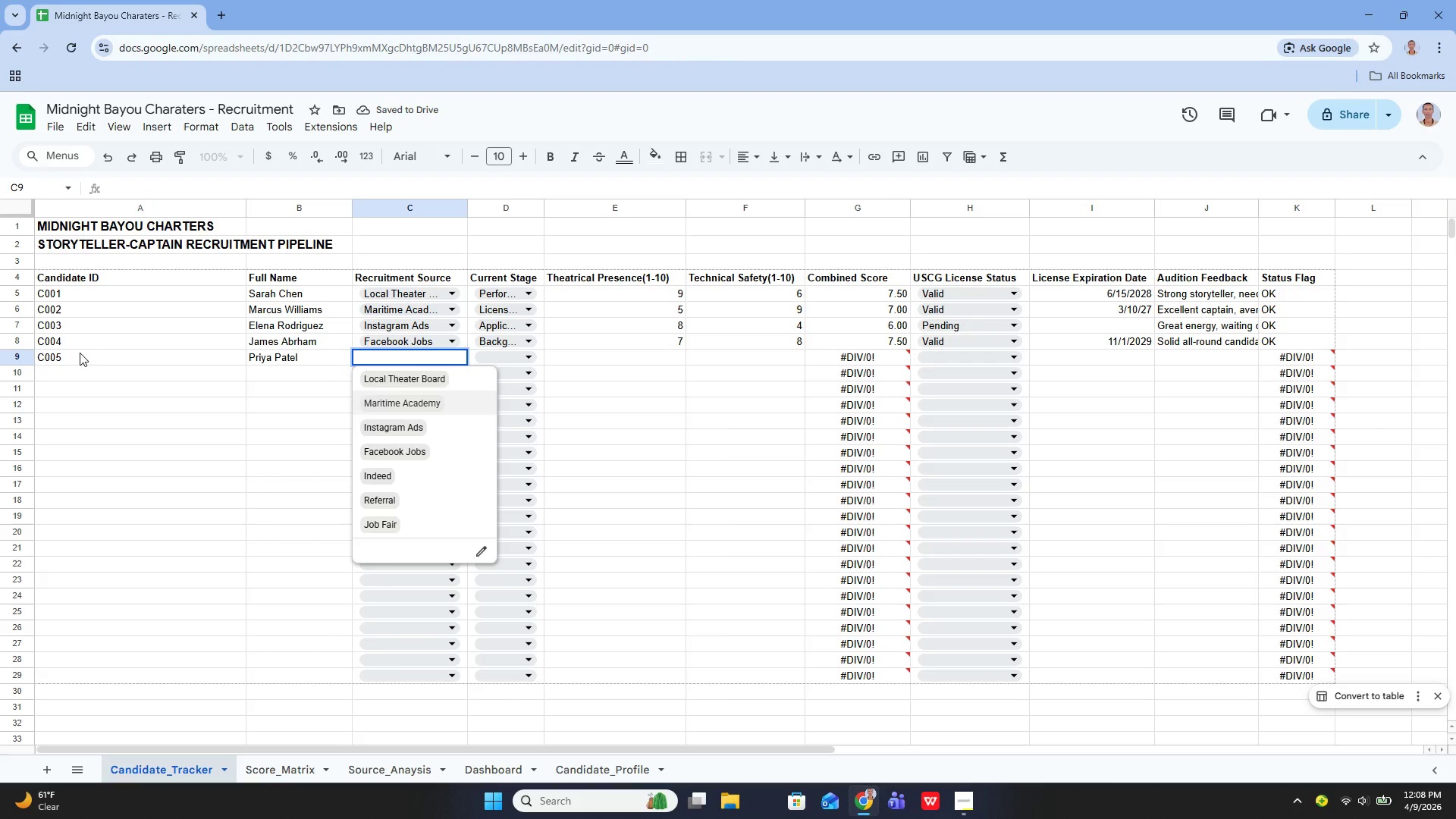 
key(ArrowDown)
 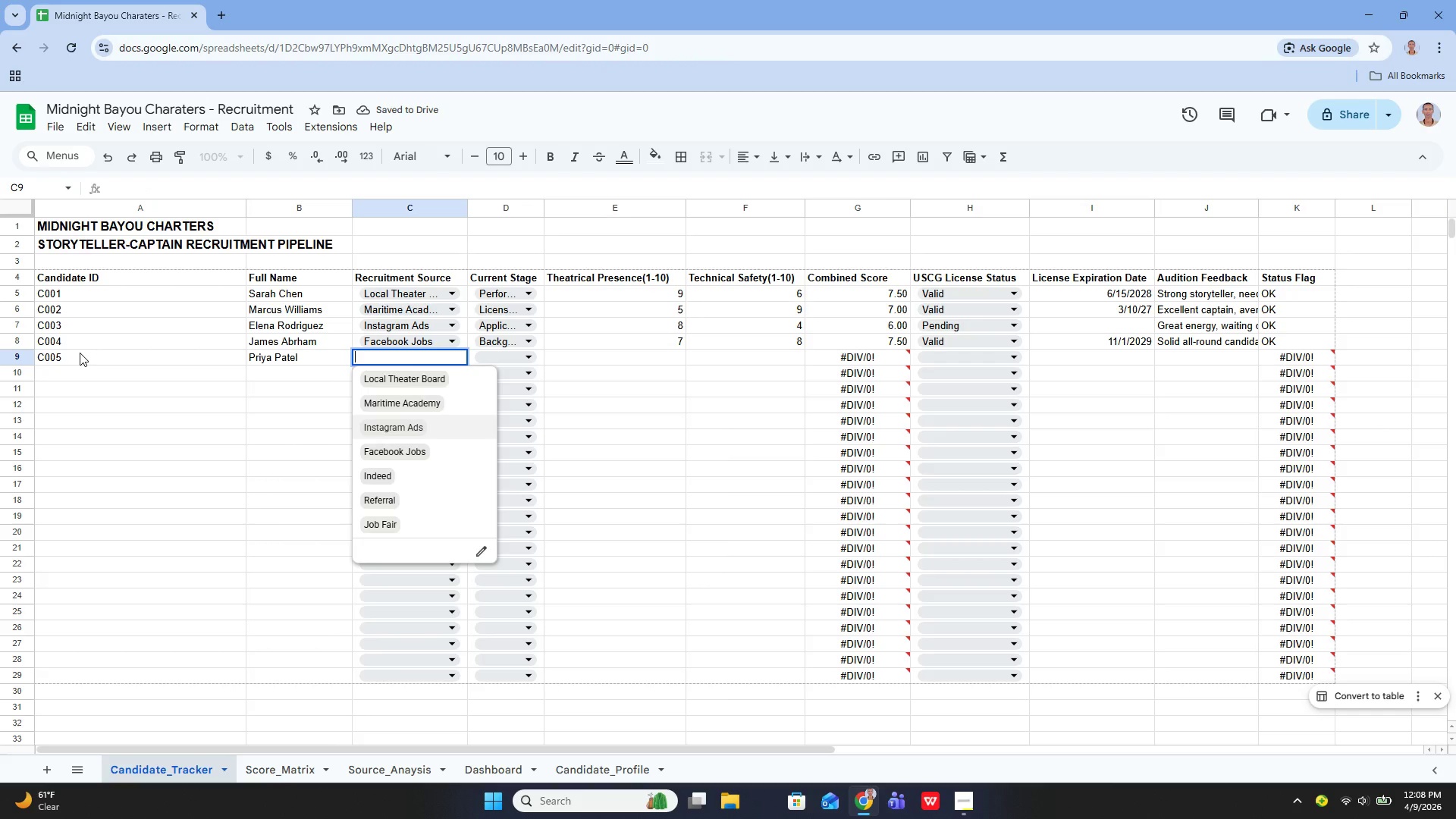 
key(ArrowDown)
 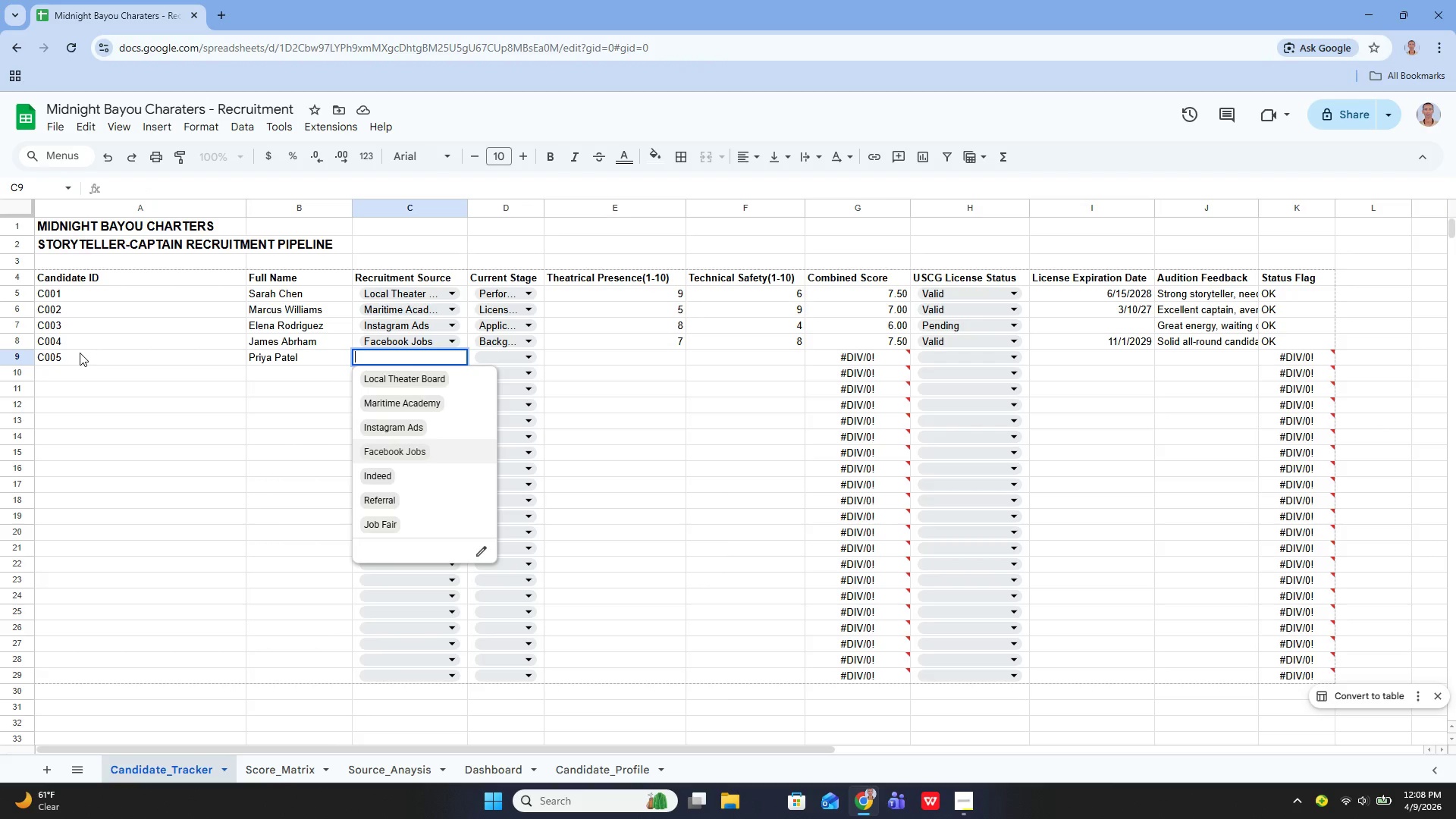 
key(ArrowUp)
 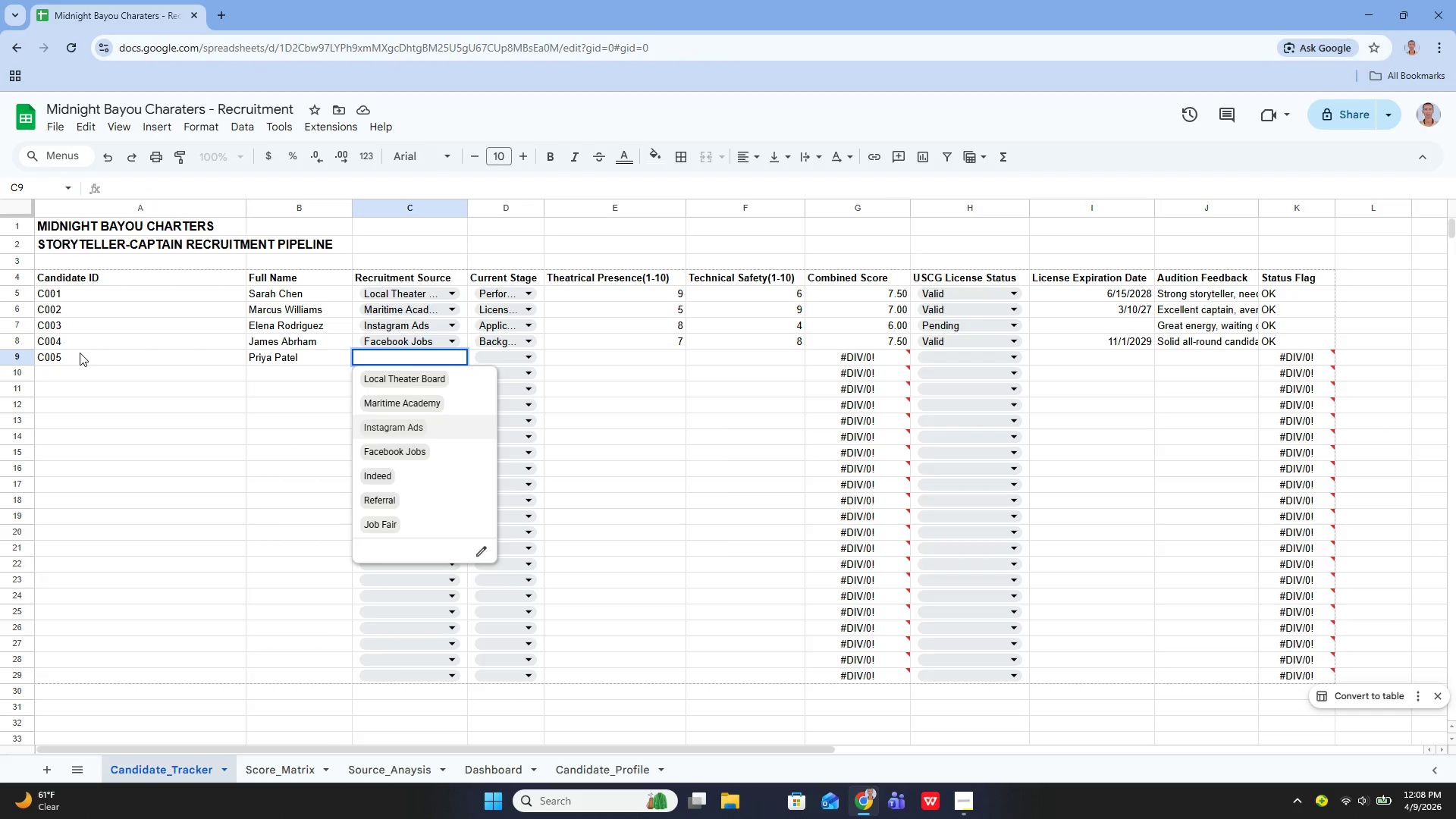 
key(ArrowUp)
 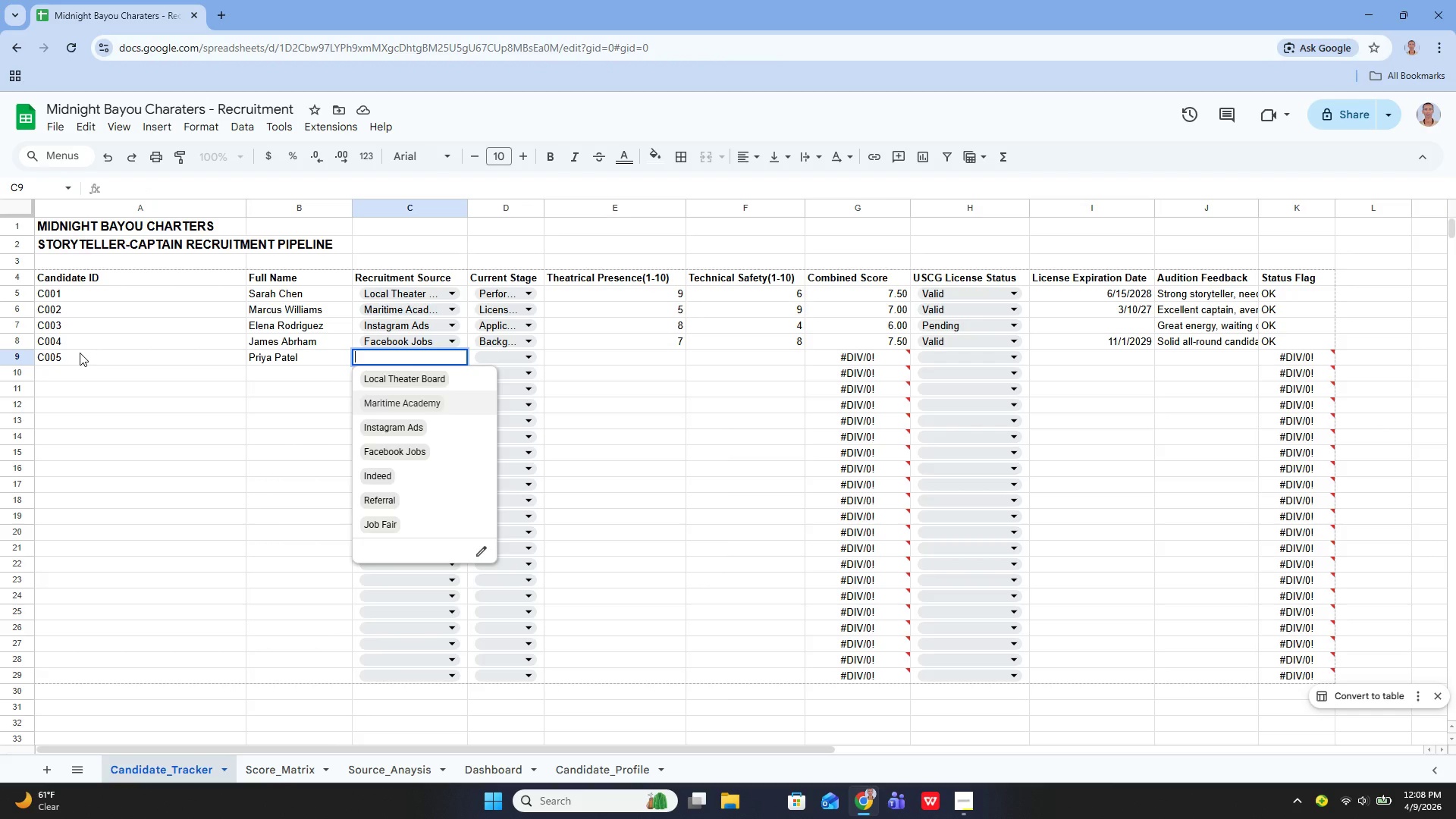 
key(ArrowDown)
 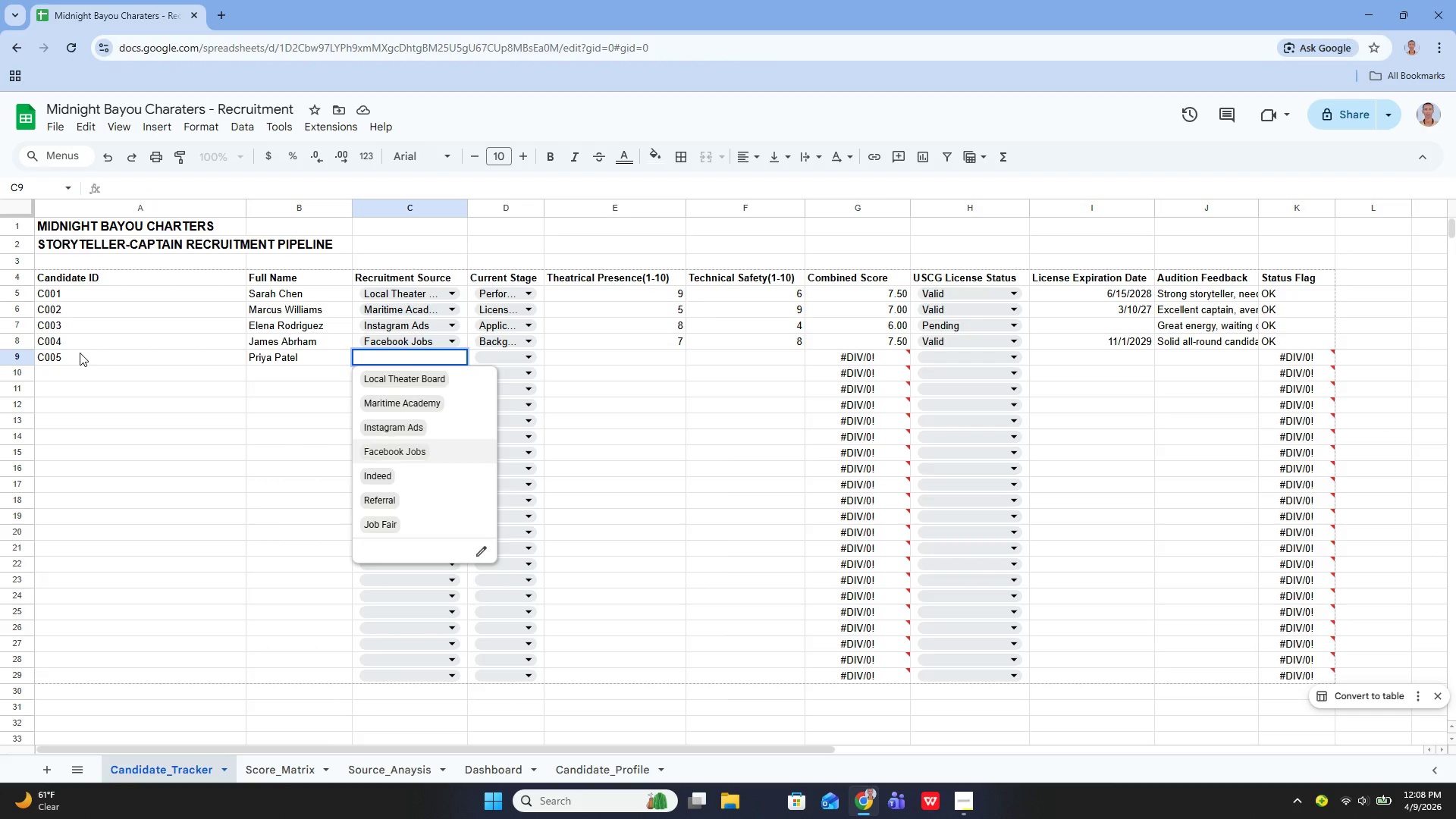 
key(ArrowDown)
 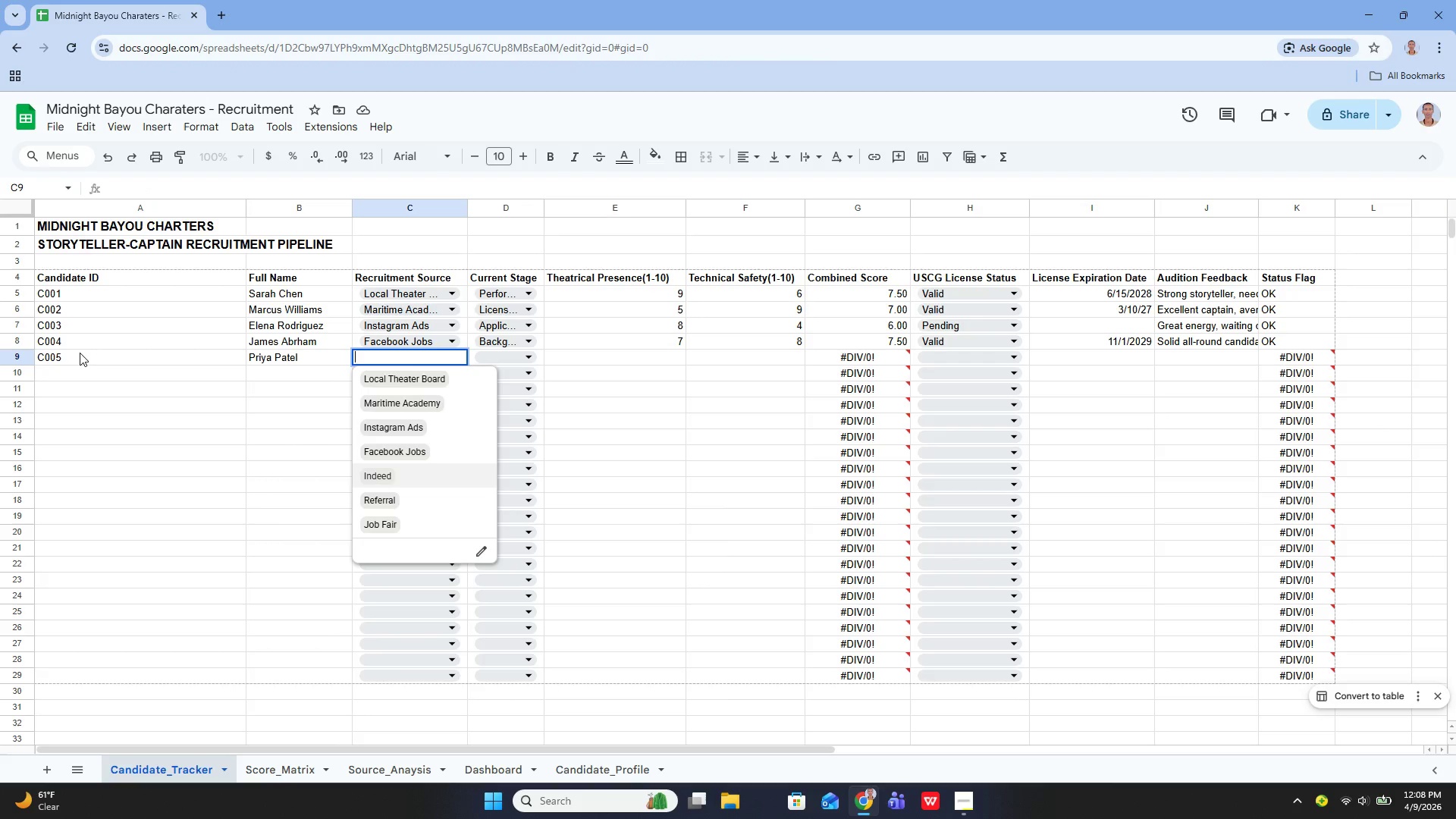 
key(ArrowDown)
 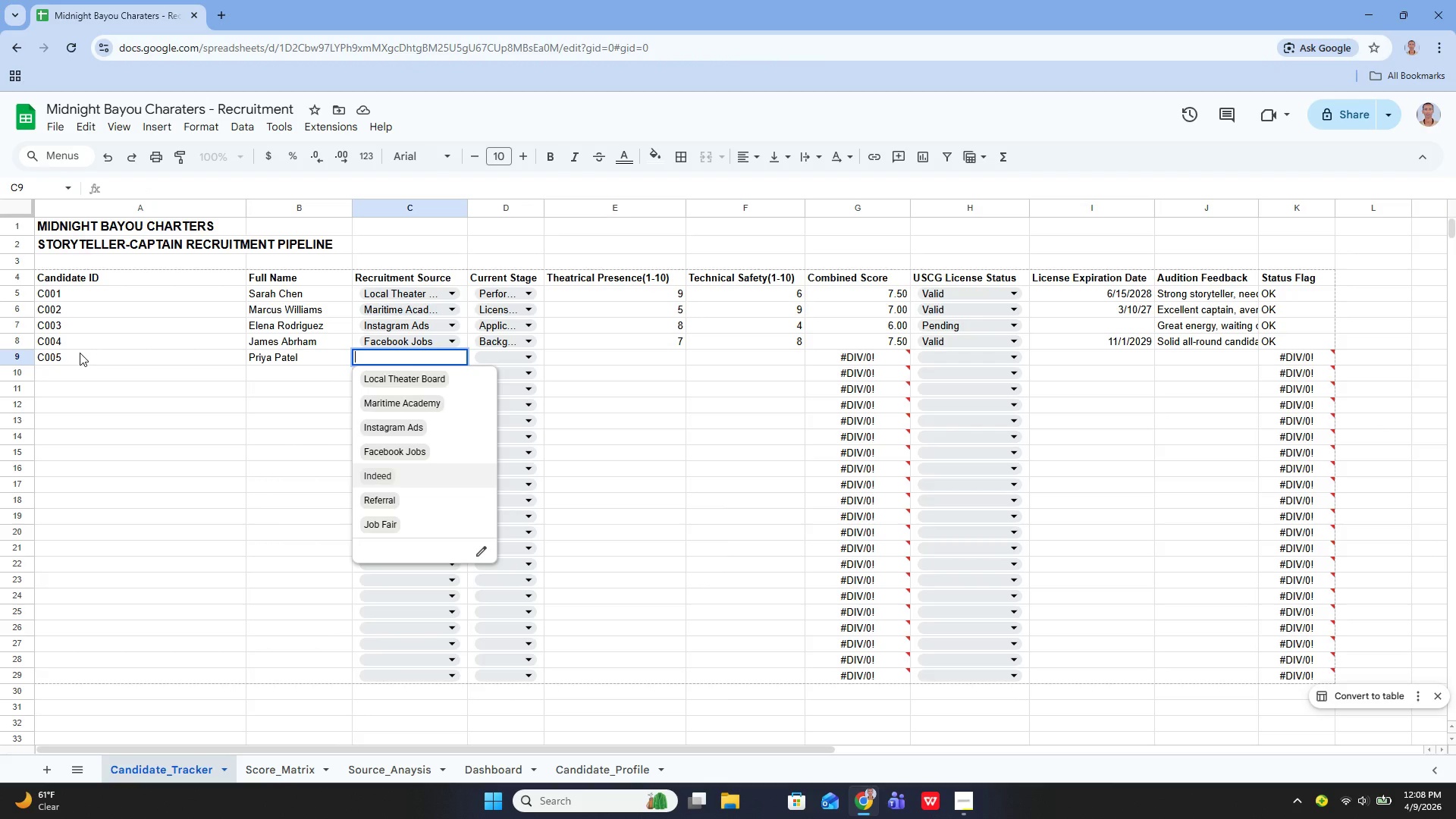 
key(Enter)
 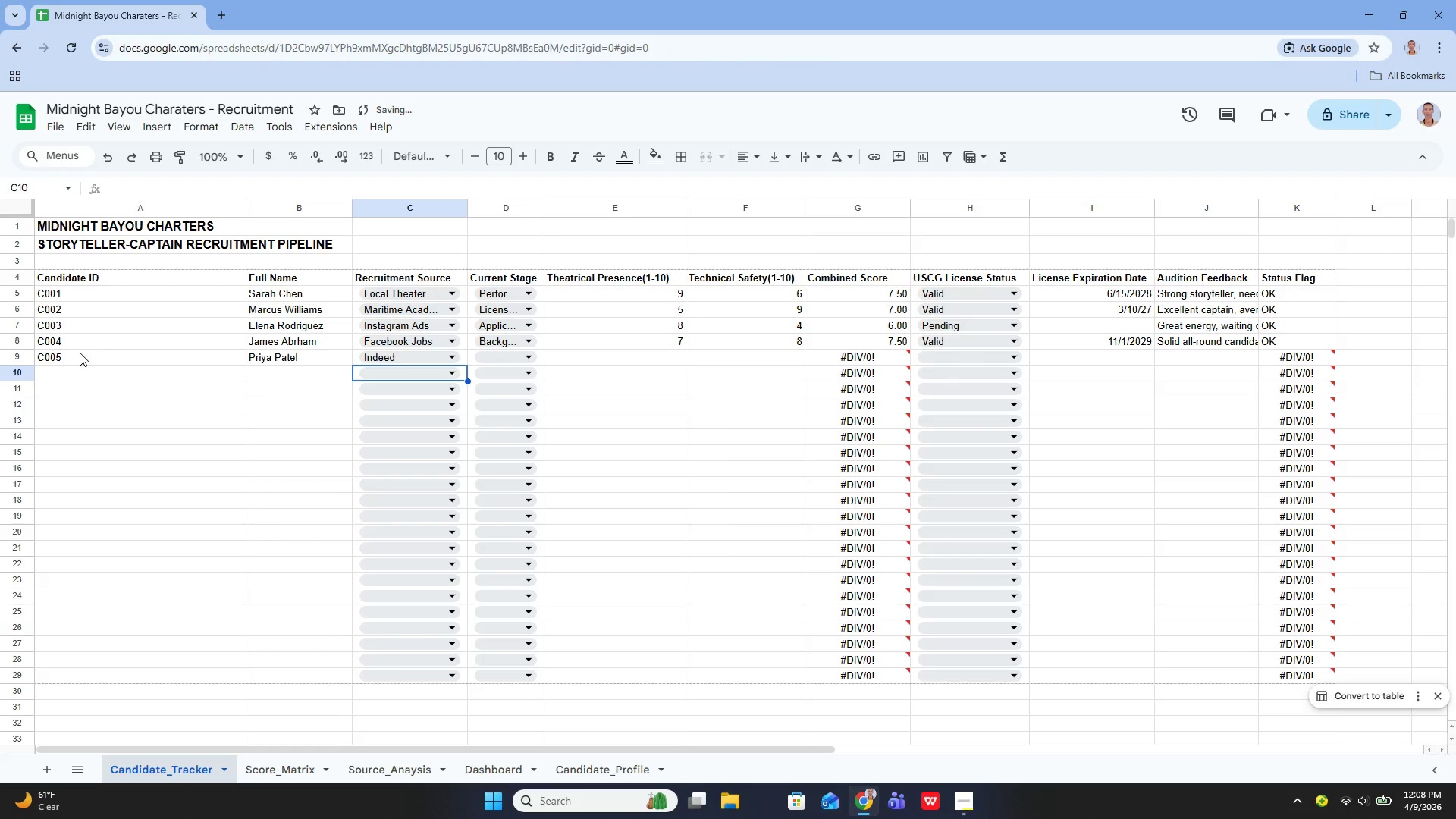 
key(ArrowRight)
 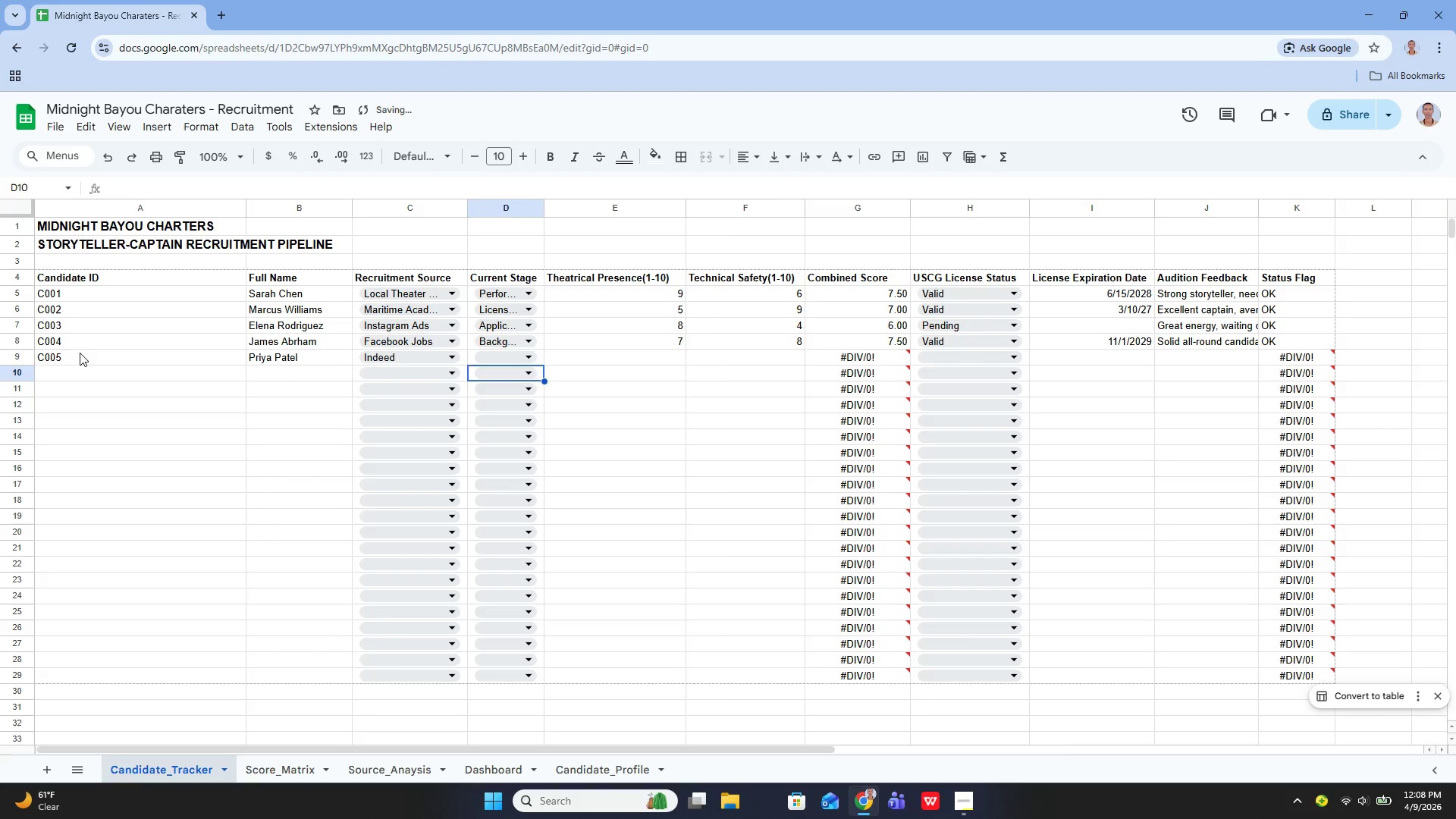 
key(ArrowUp)
 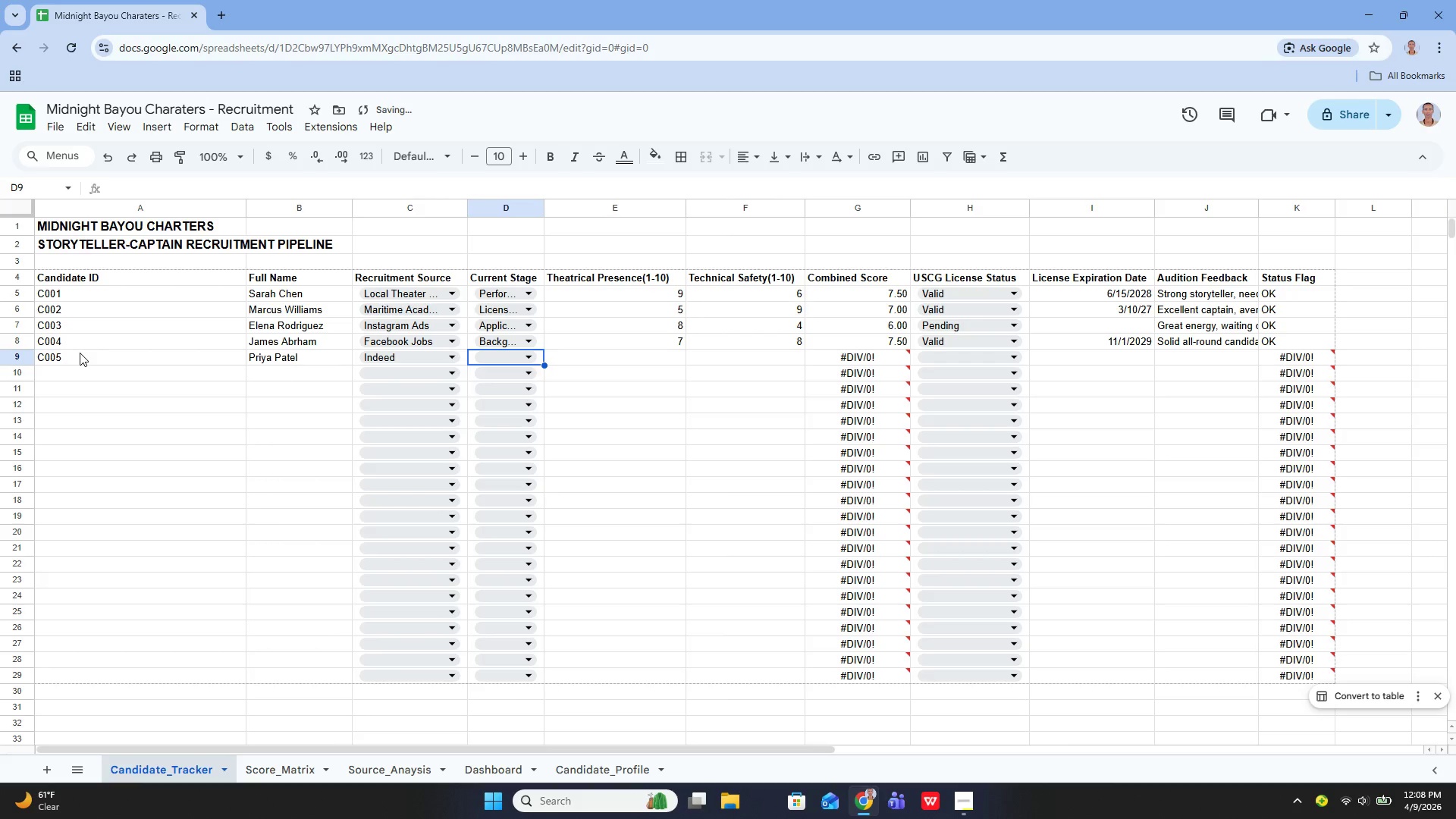 
key(Enter)
 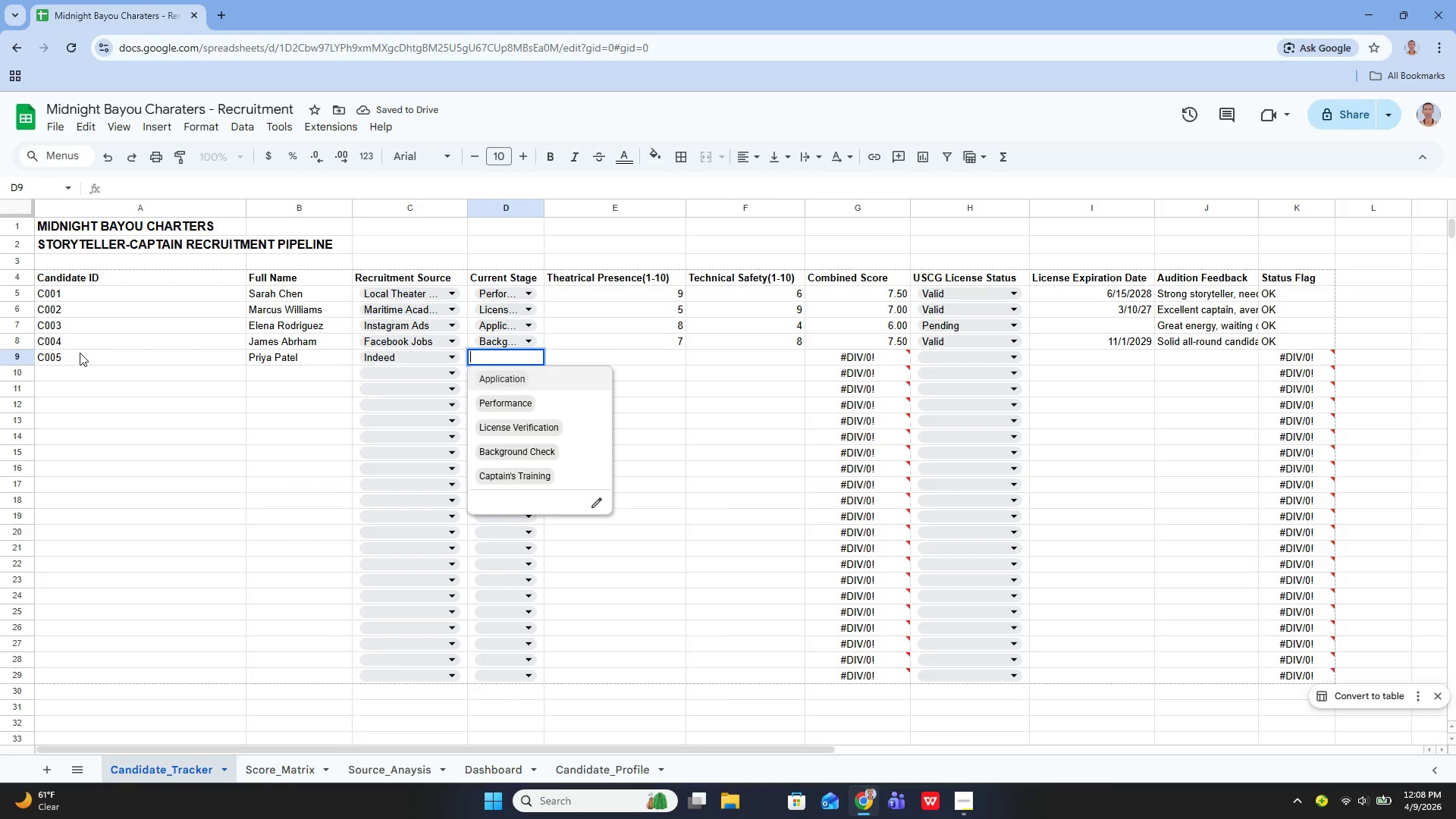 
key(ArrowDown)
 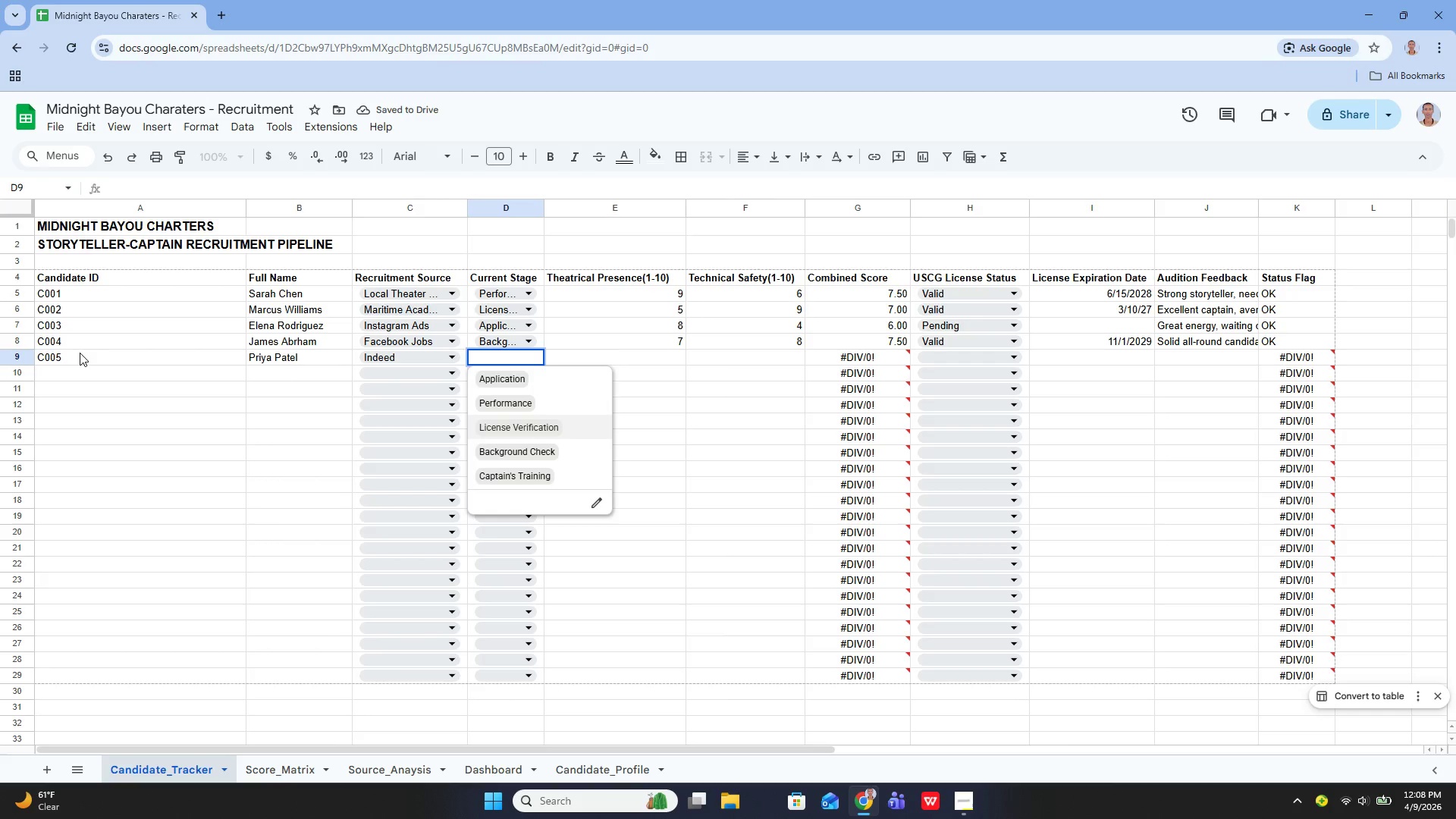 
key(ArrowDown)
 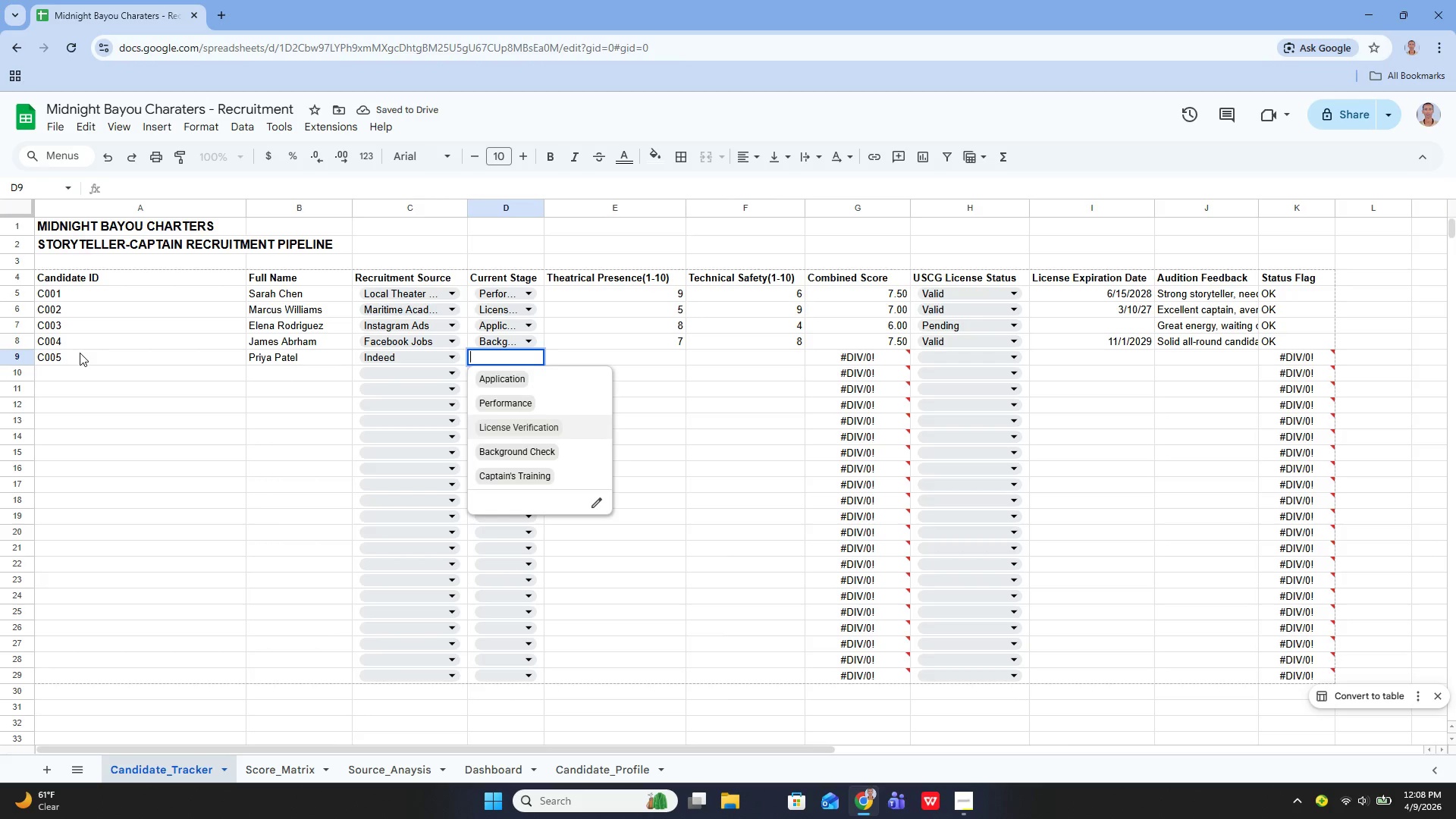 
key(ArrowUp)
 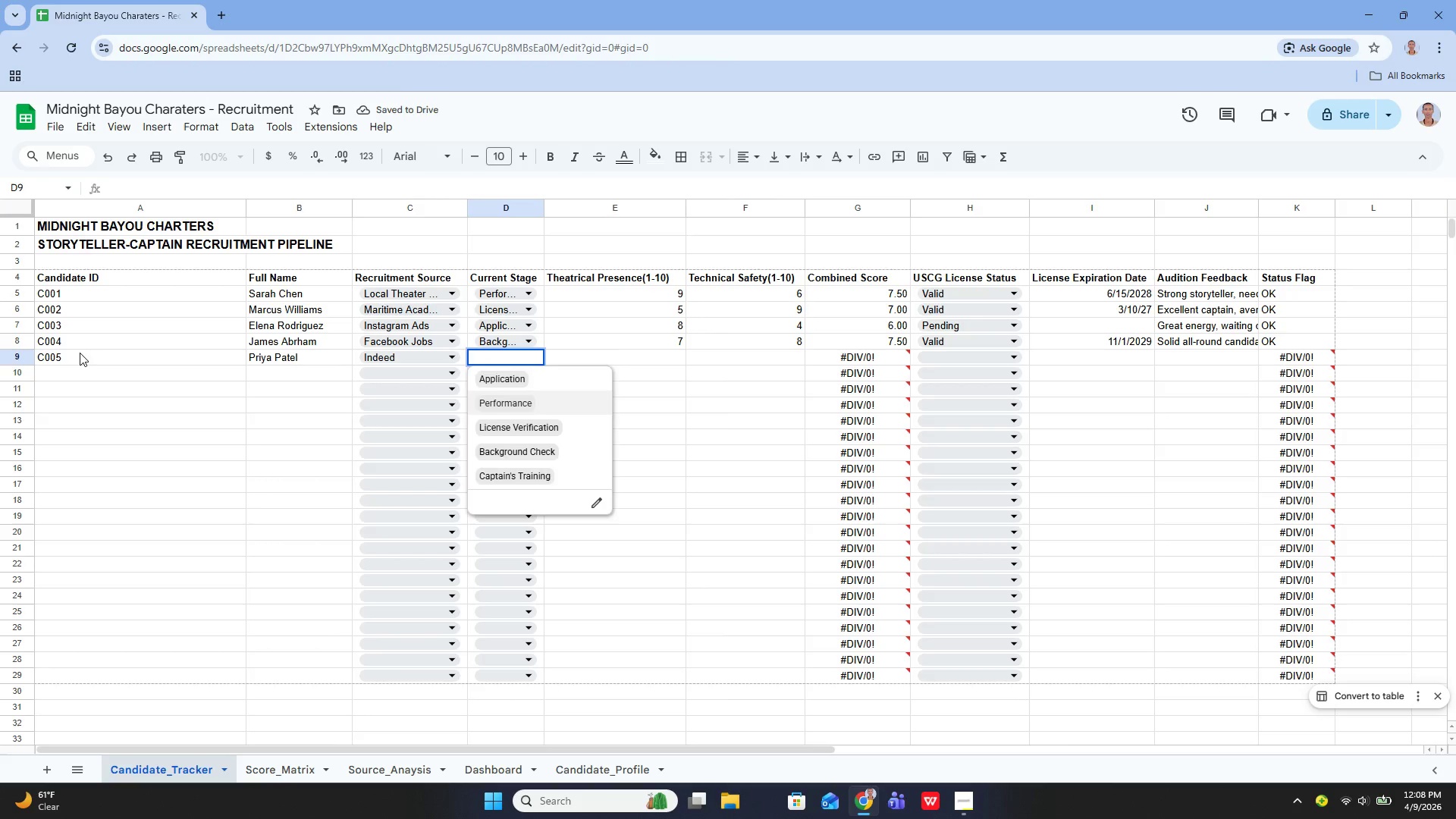 
key(Enter)
 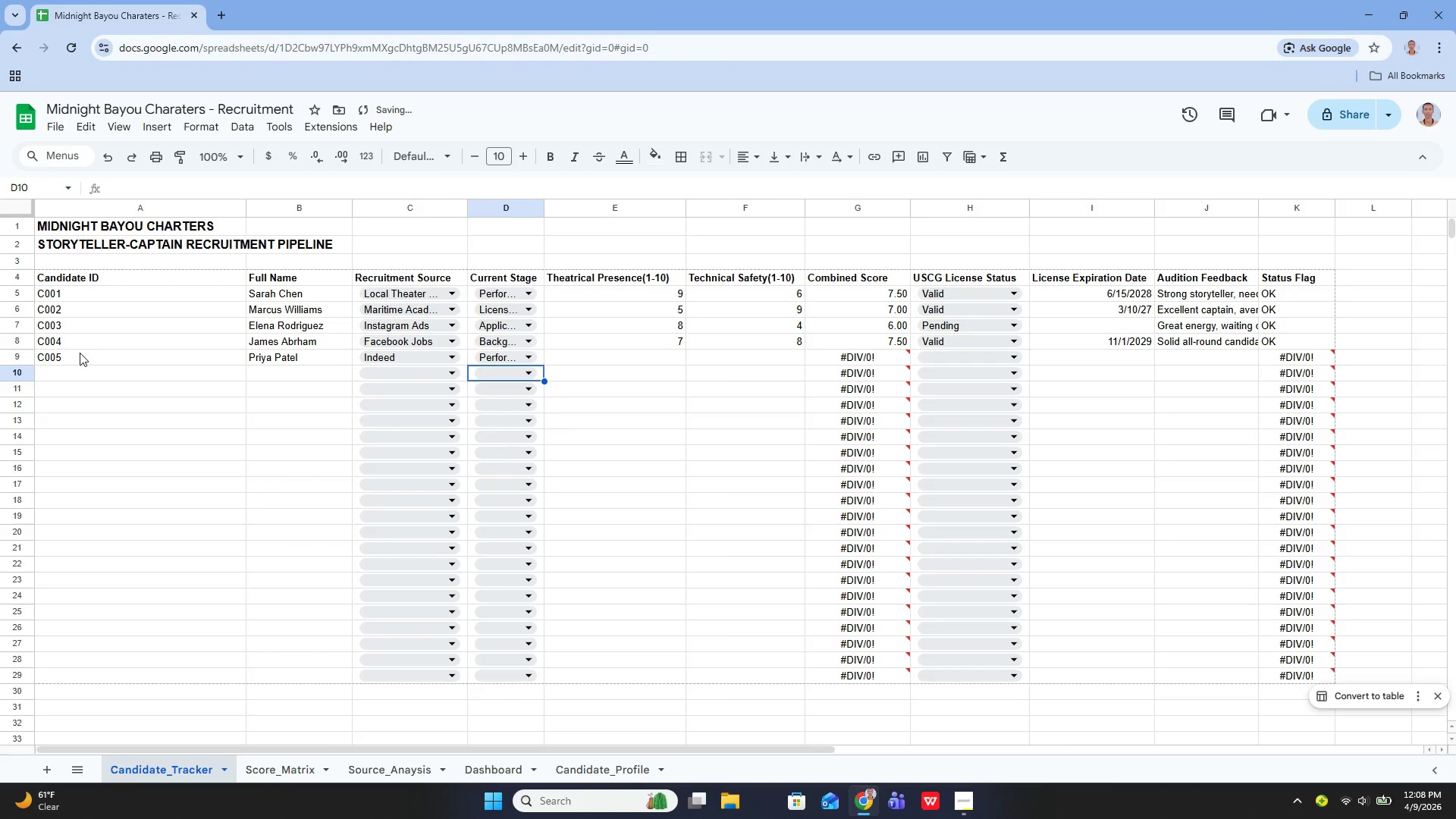 
key(ArrowUp)
 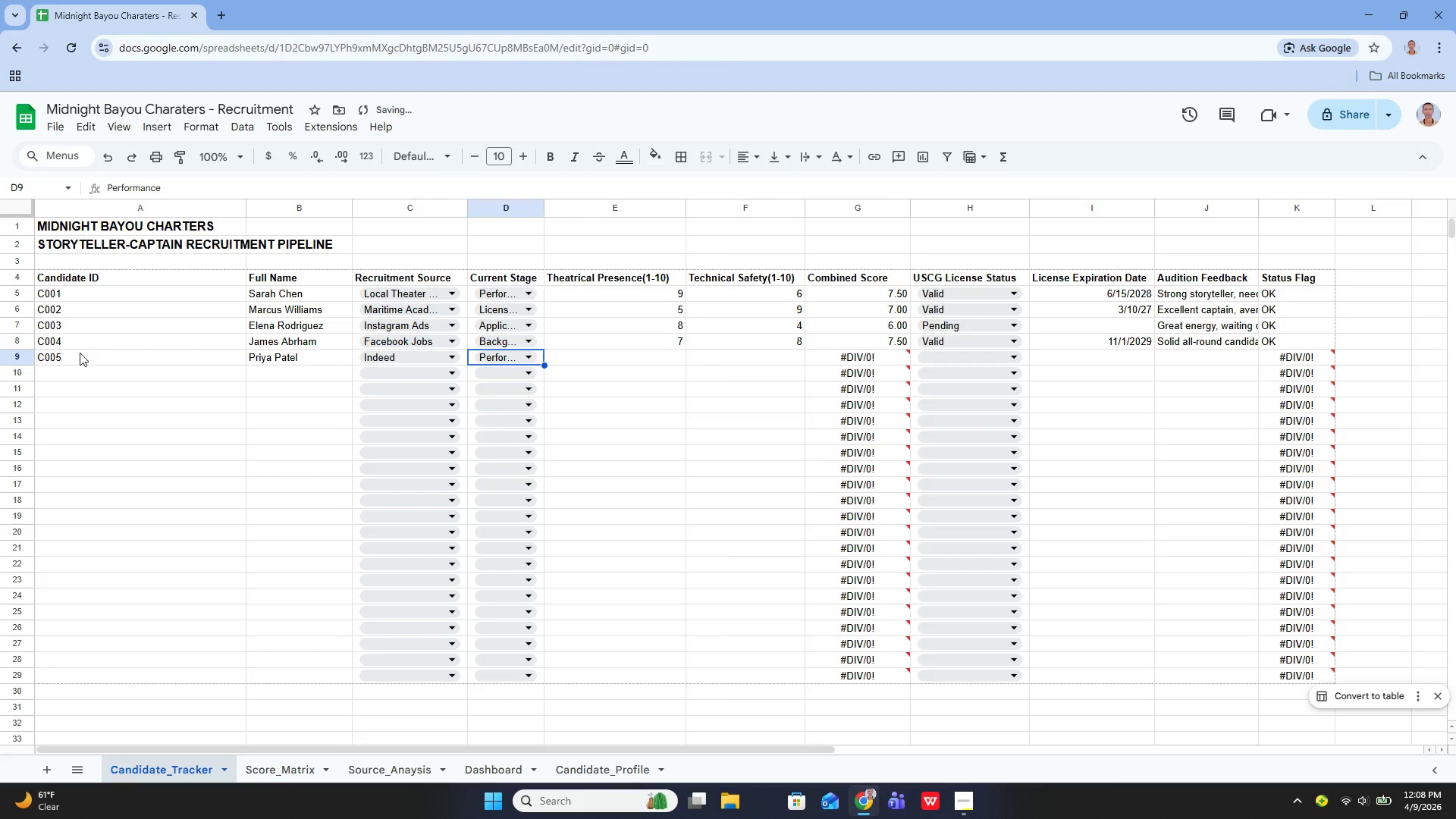 
key(ArrowRight)
 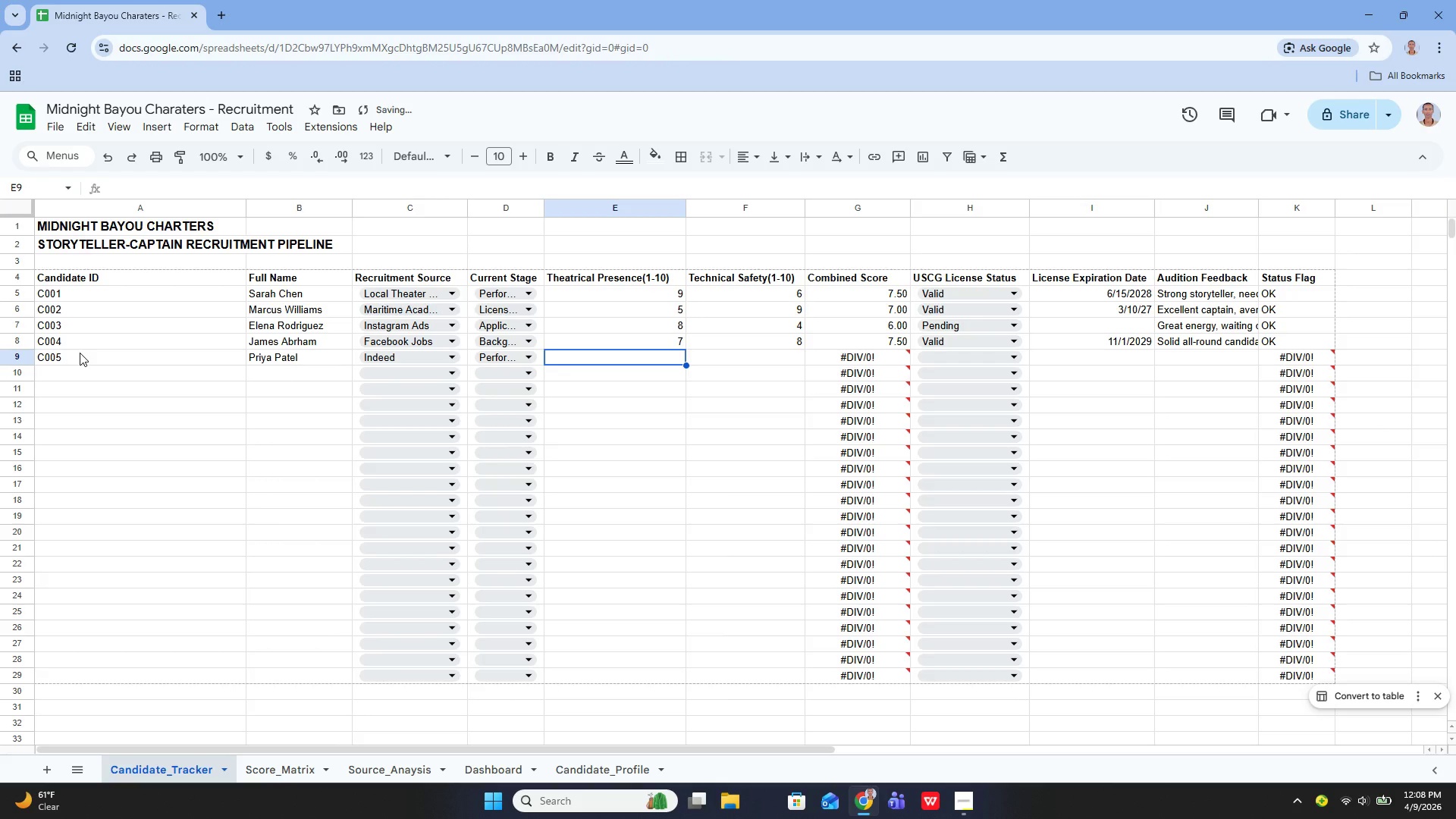 
key(Enter)
 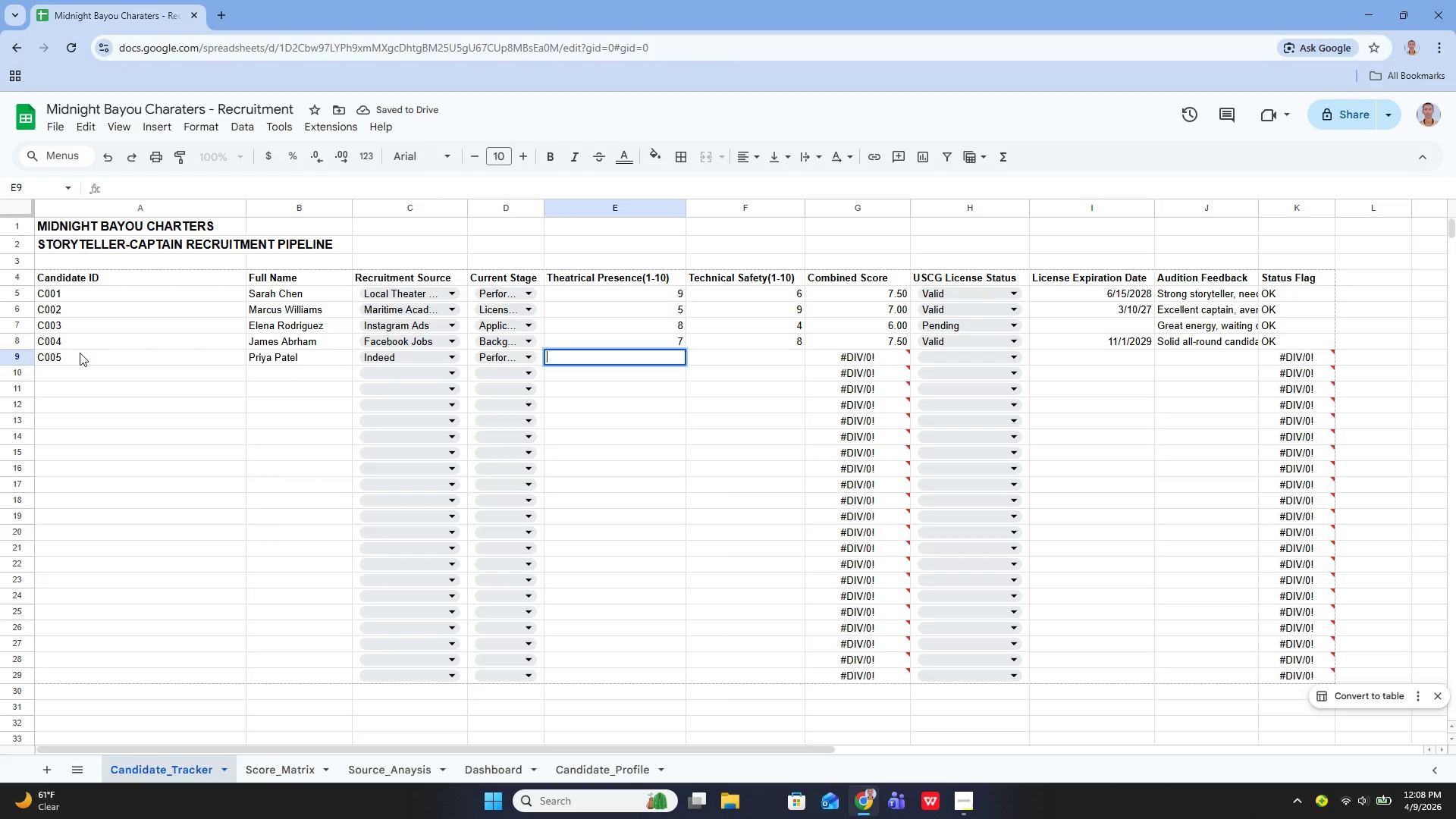 
type(10)
 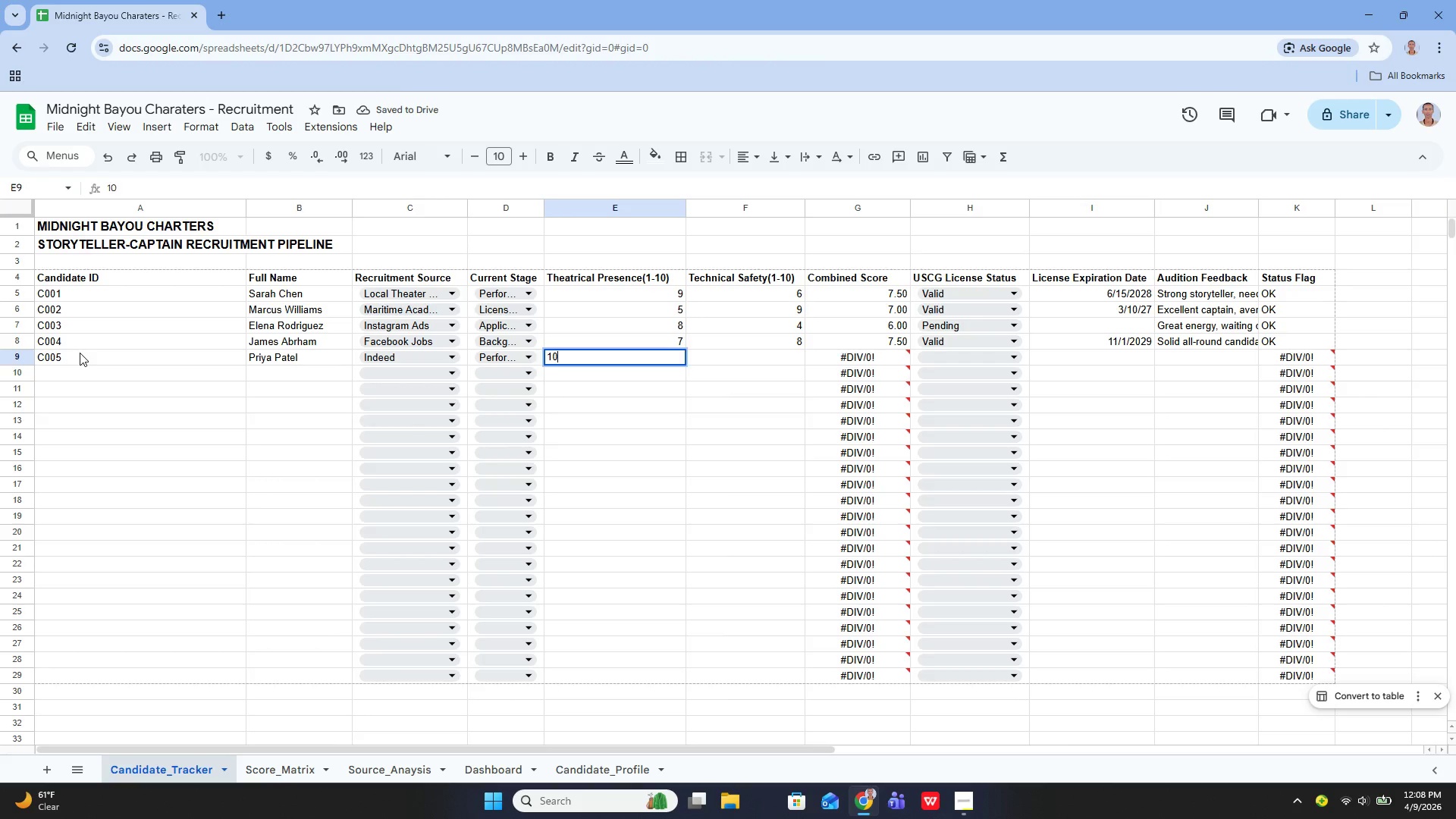 
key(Enter)
 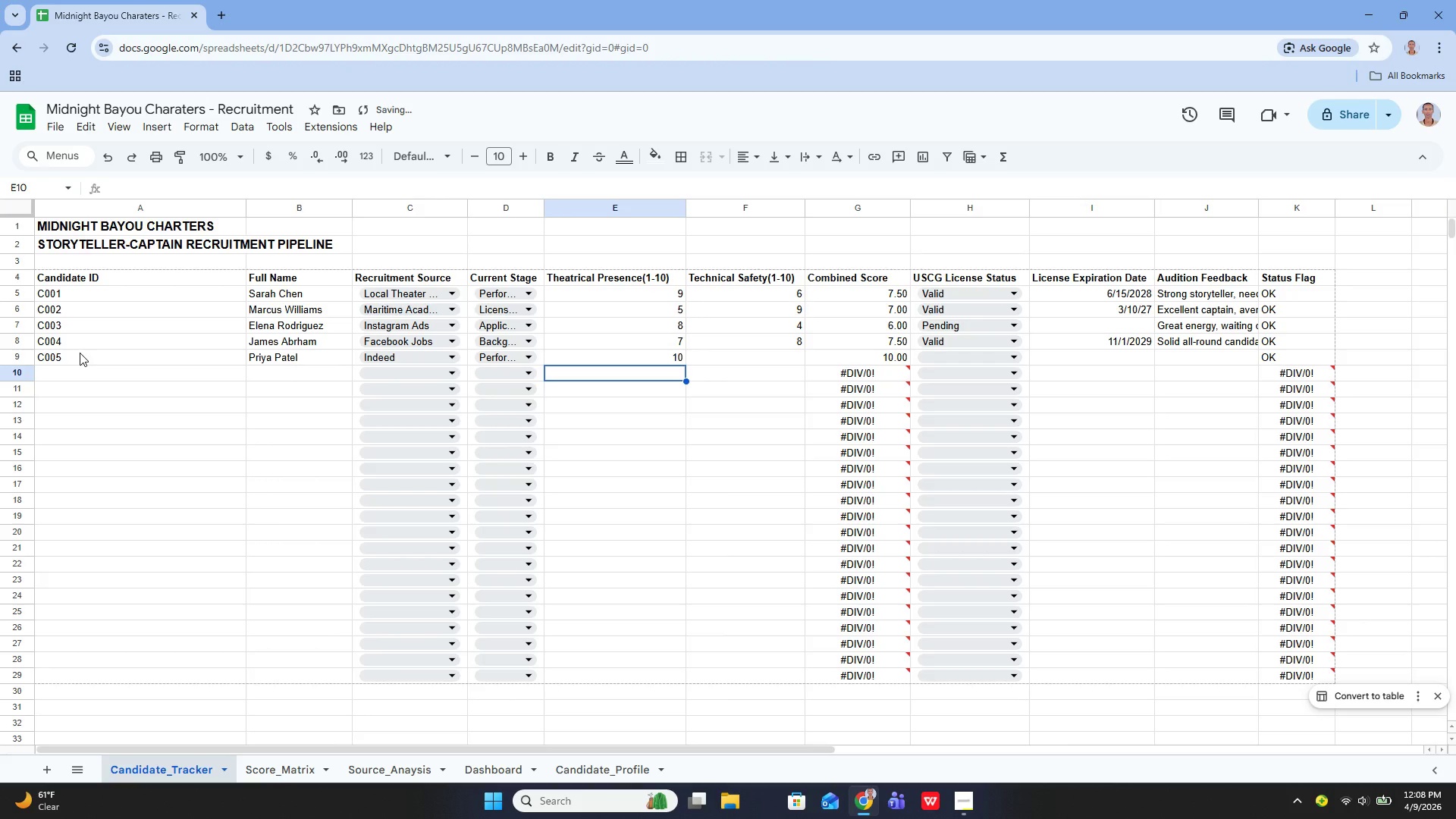 
key(ArrowUp)
 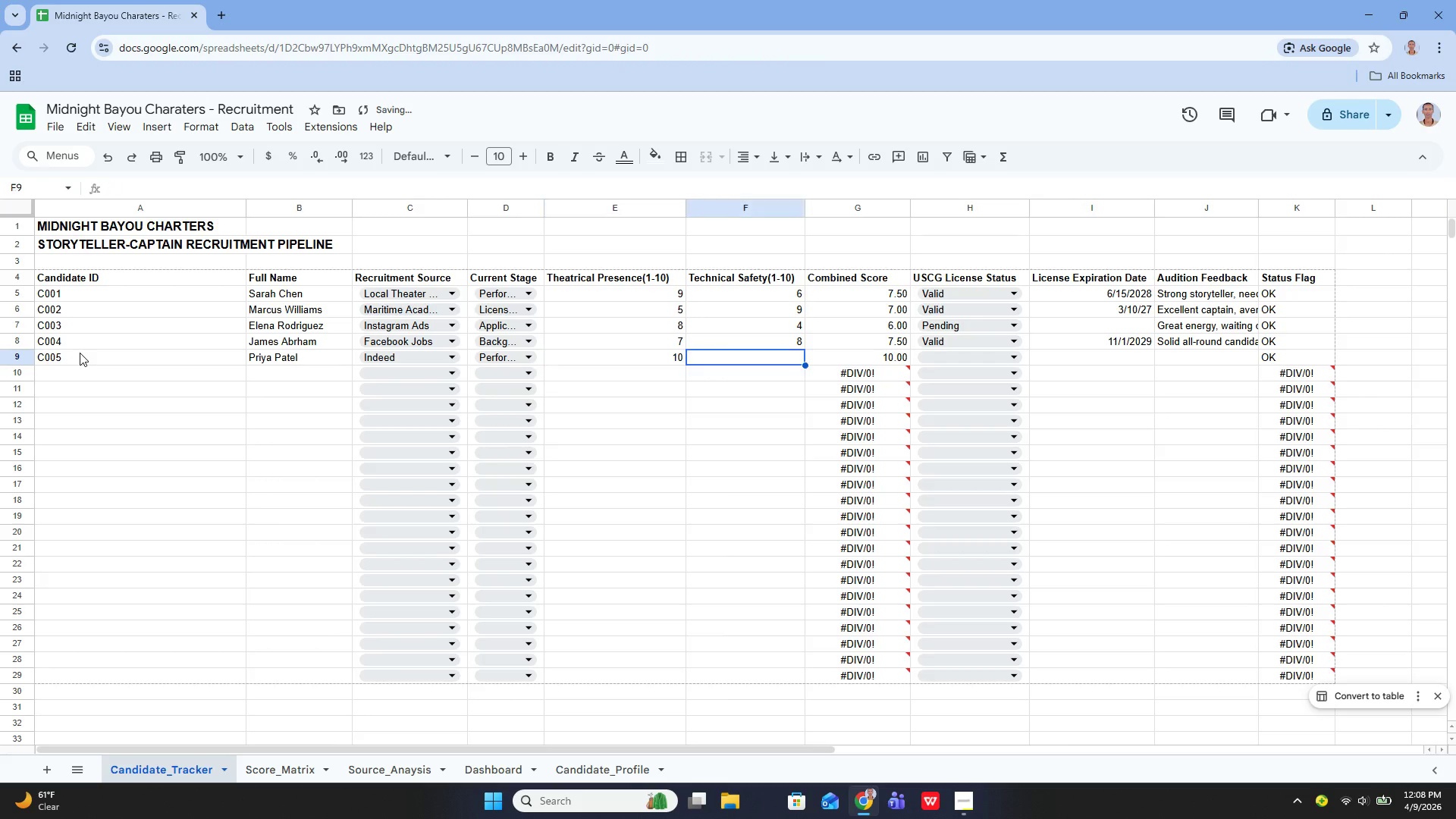 
key(ArrowRight)
 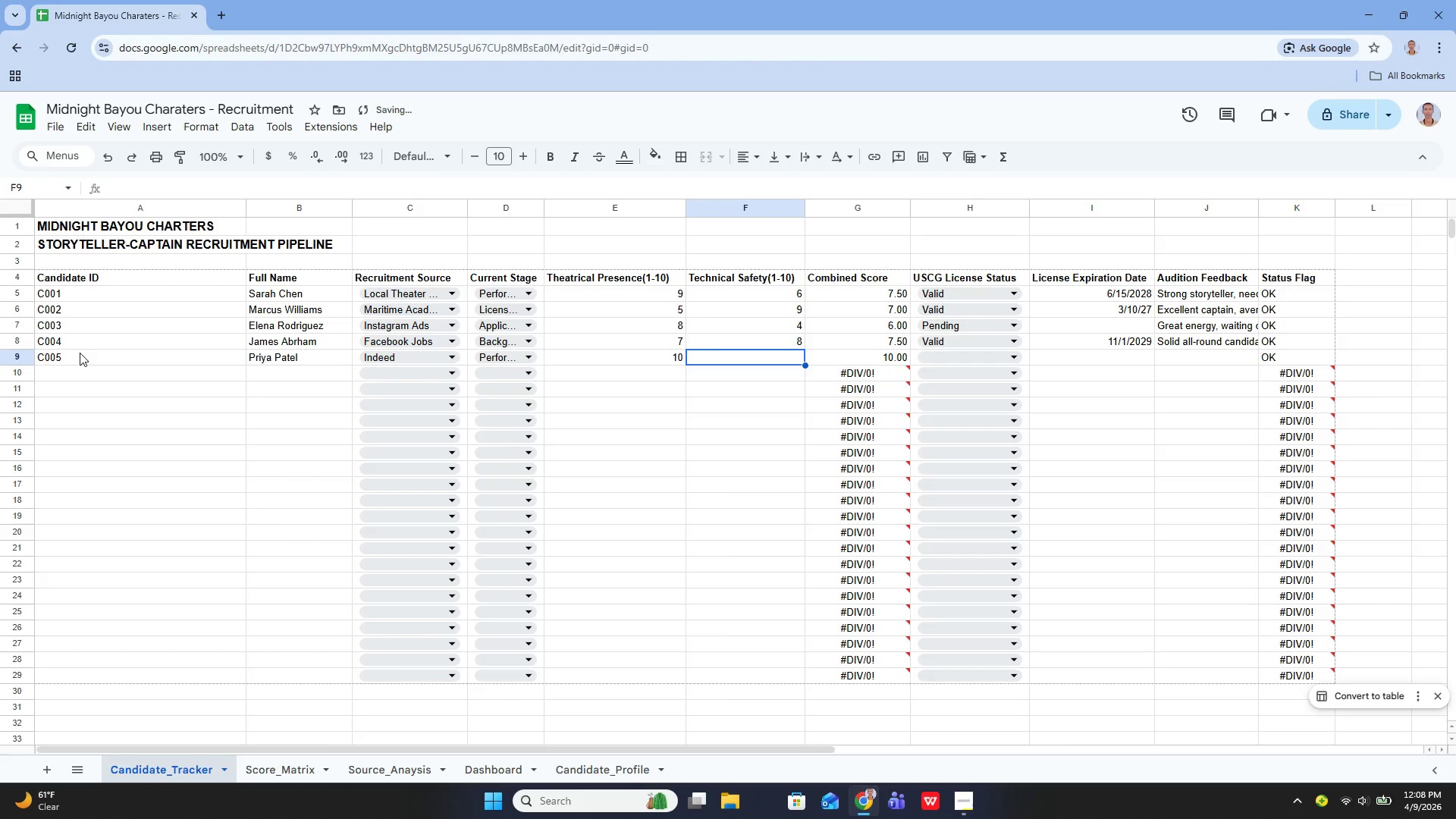 
key(Enter)
 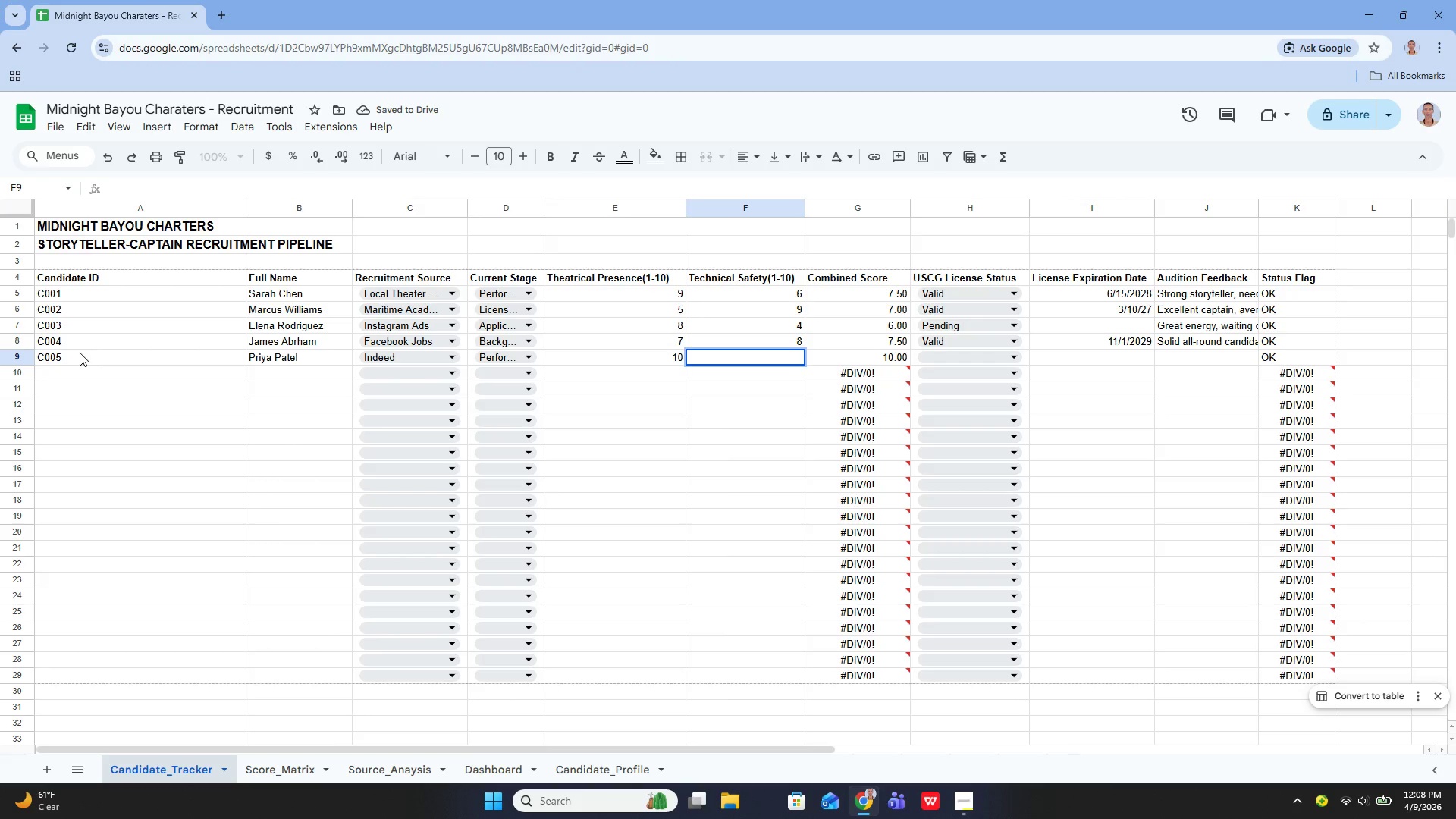 
key(5)
 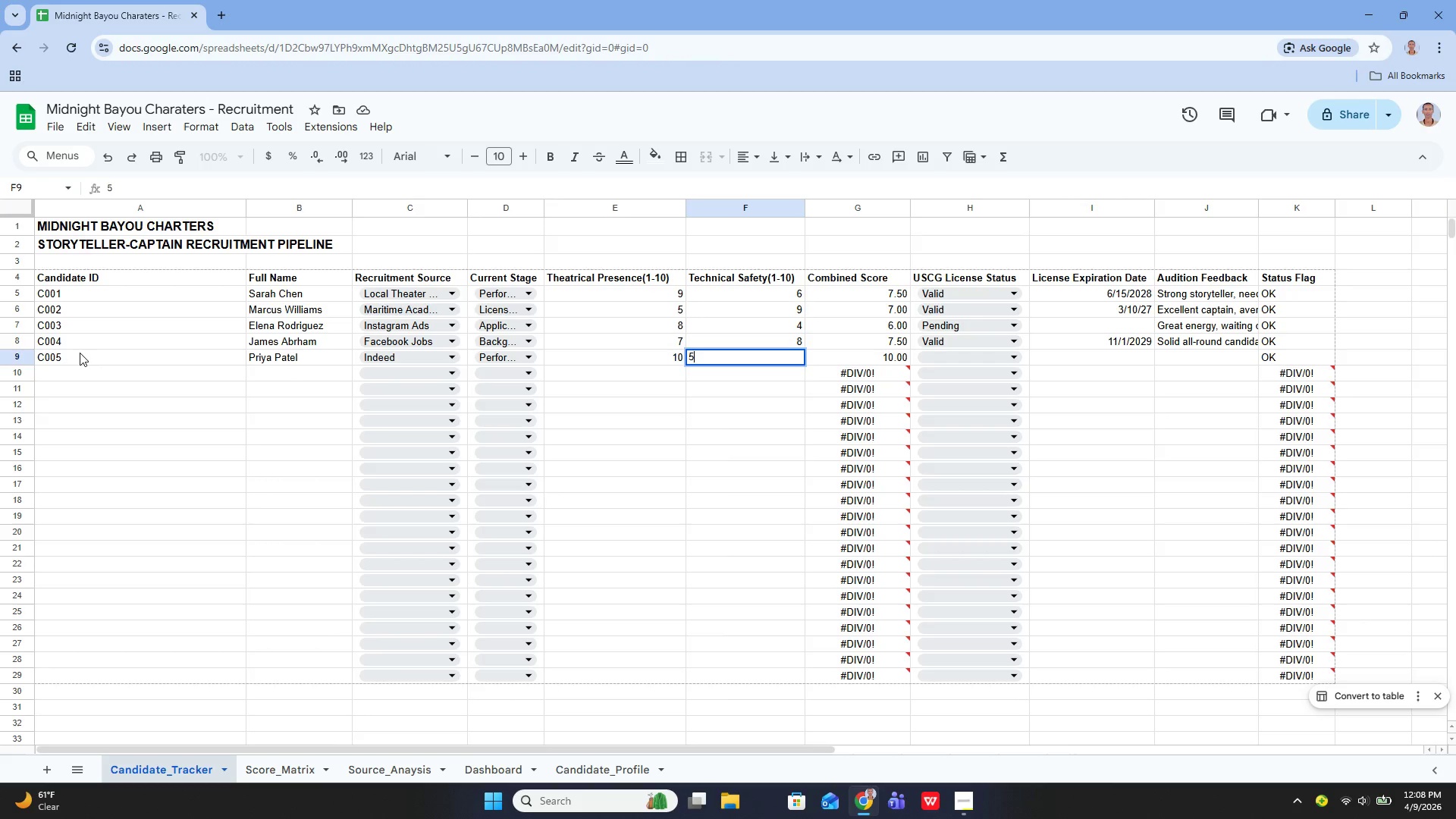 
key(Enter)
 